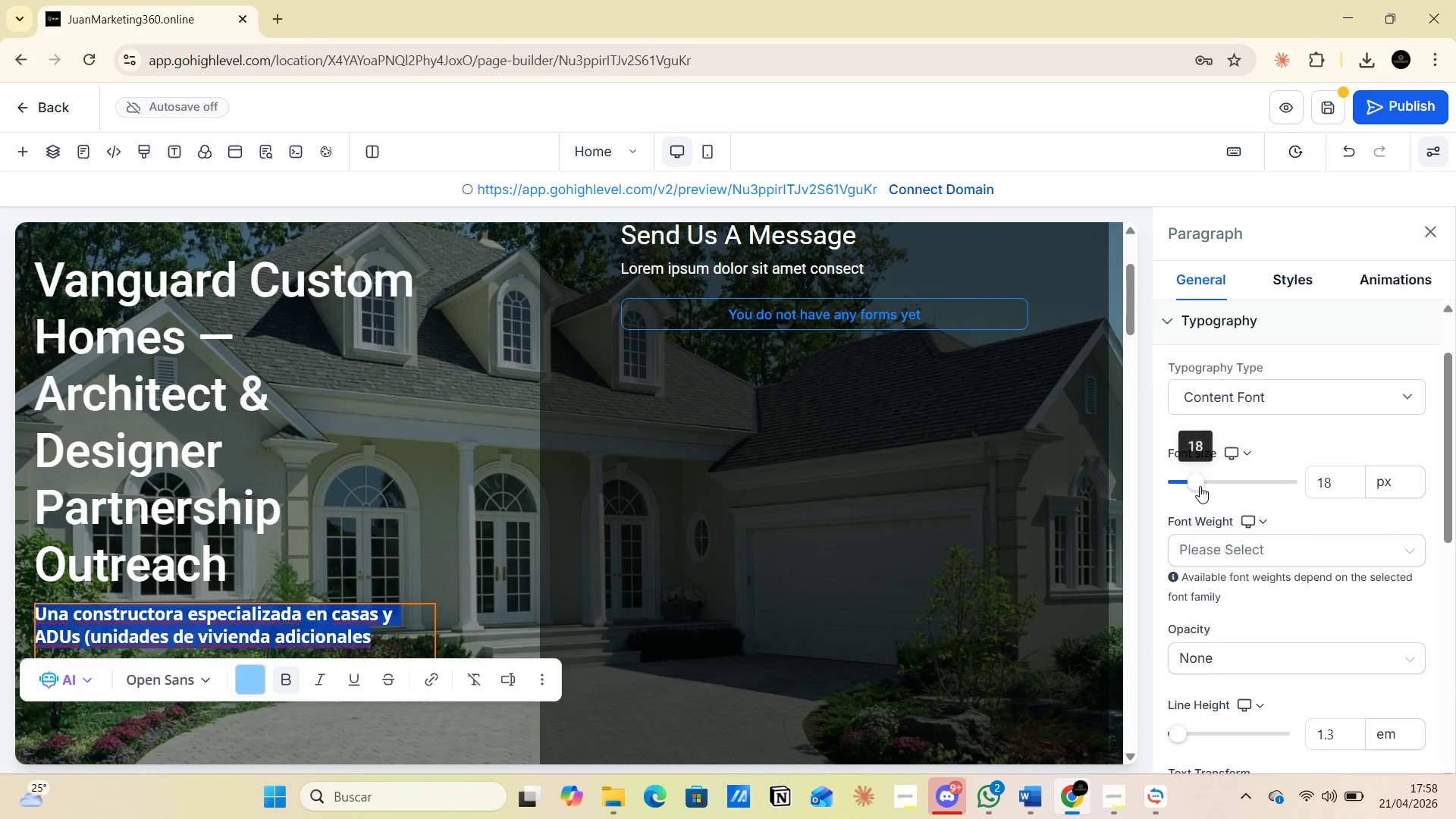 
left_click_drag(start_coordinate=[1198, 486], to_coordinate=[1210, 486])
 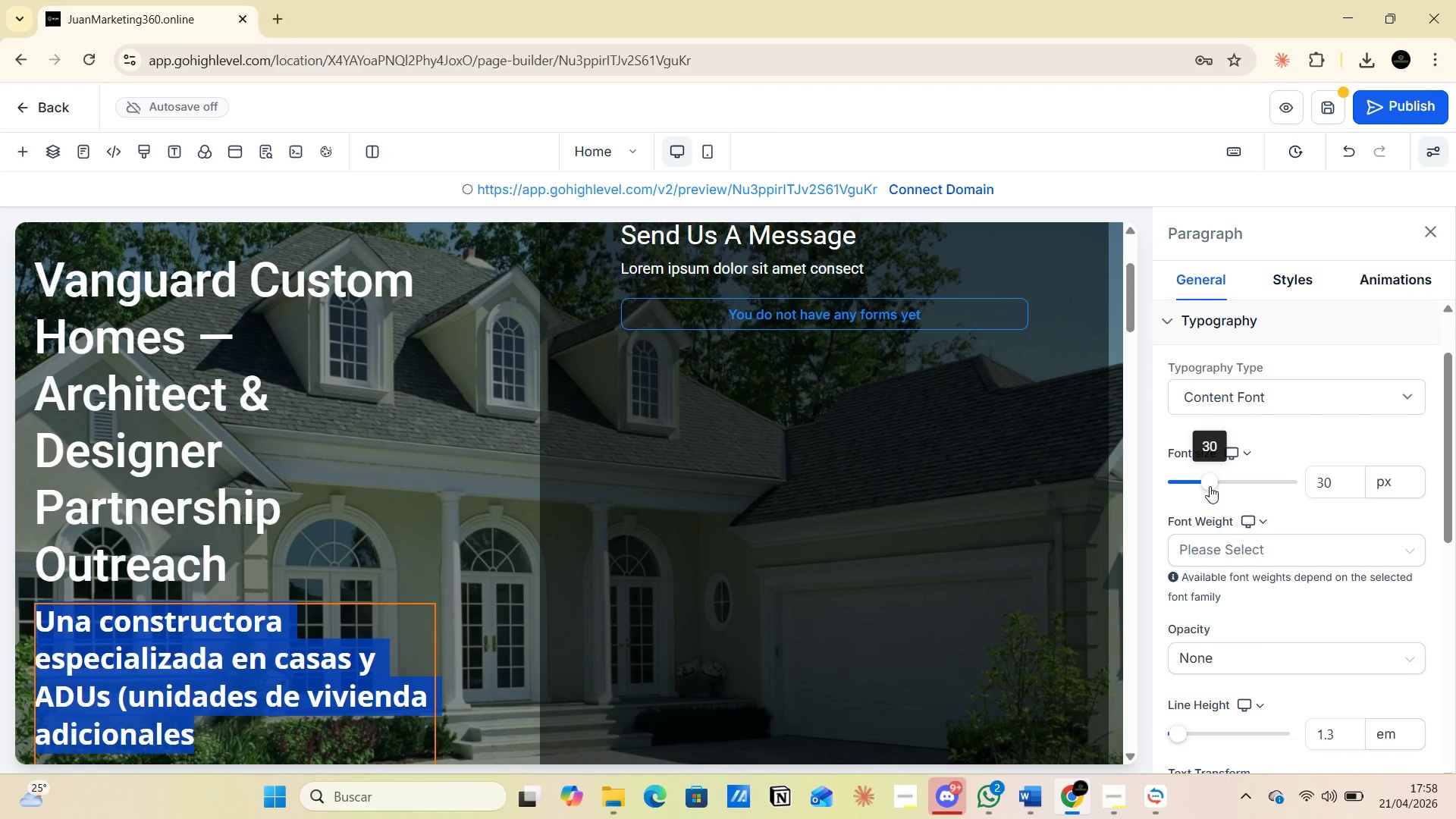 
left_click_drag(start_coordinate=[1210, 486], to_coordinate=[1200, 486])
 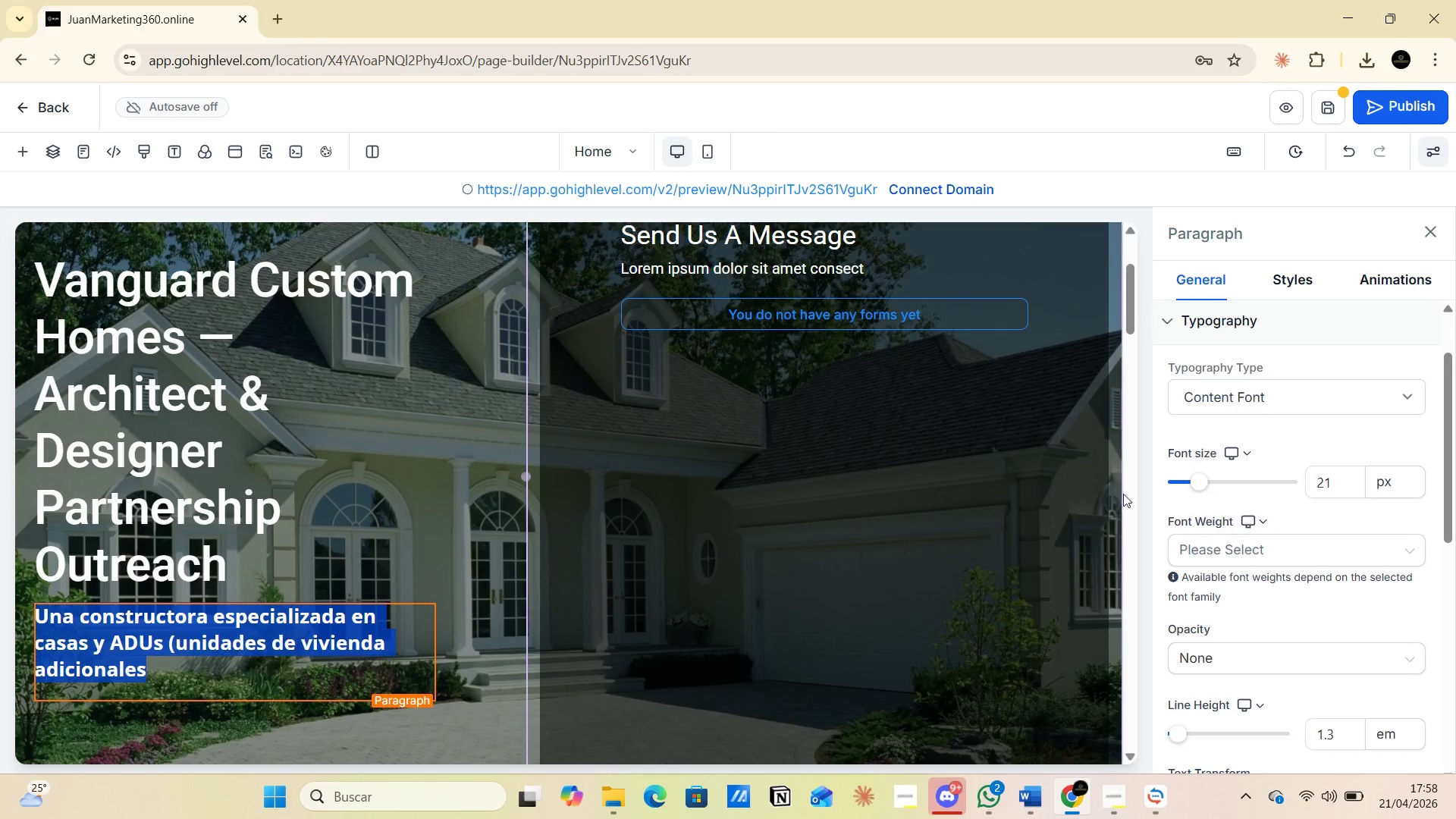 
left_click([1151, 501])
 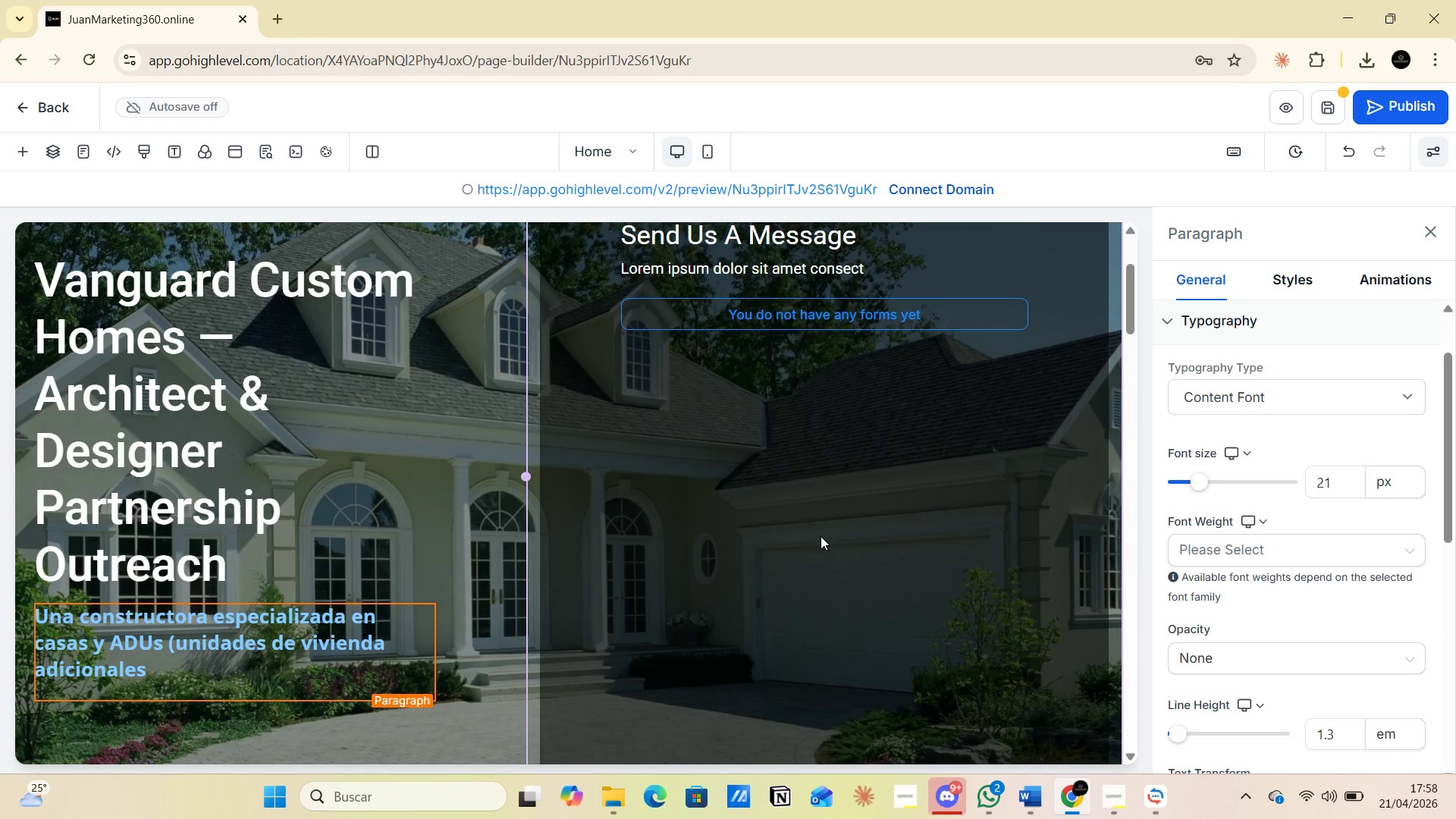 
wait(8.25)
 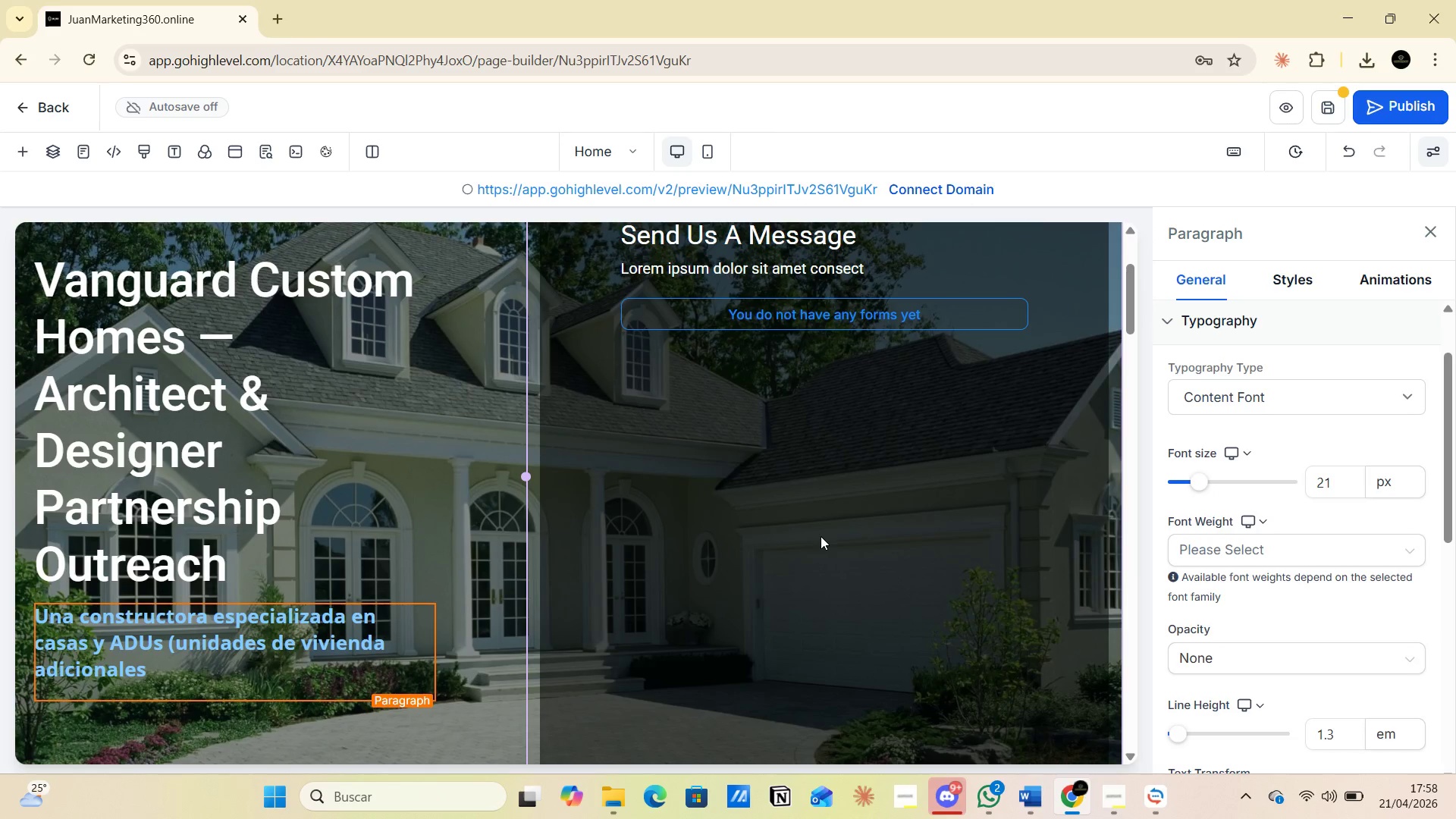 
left_click([115, 681])
 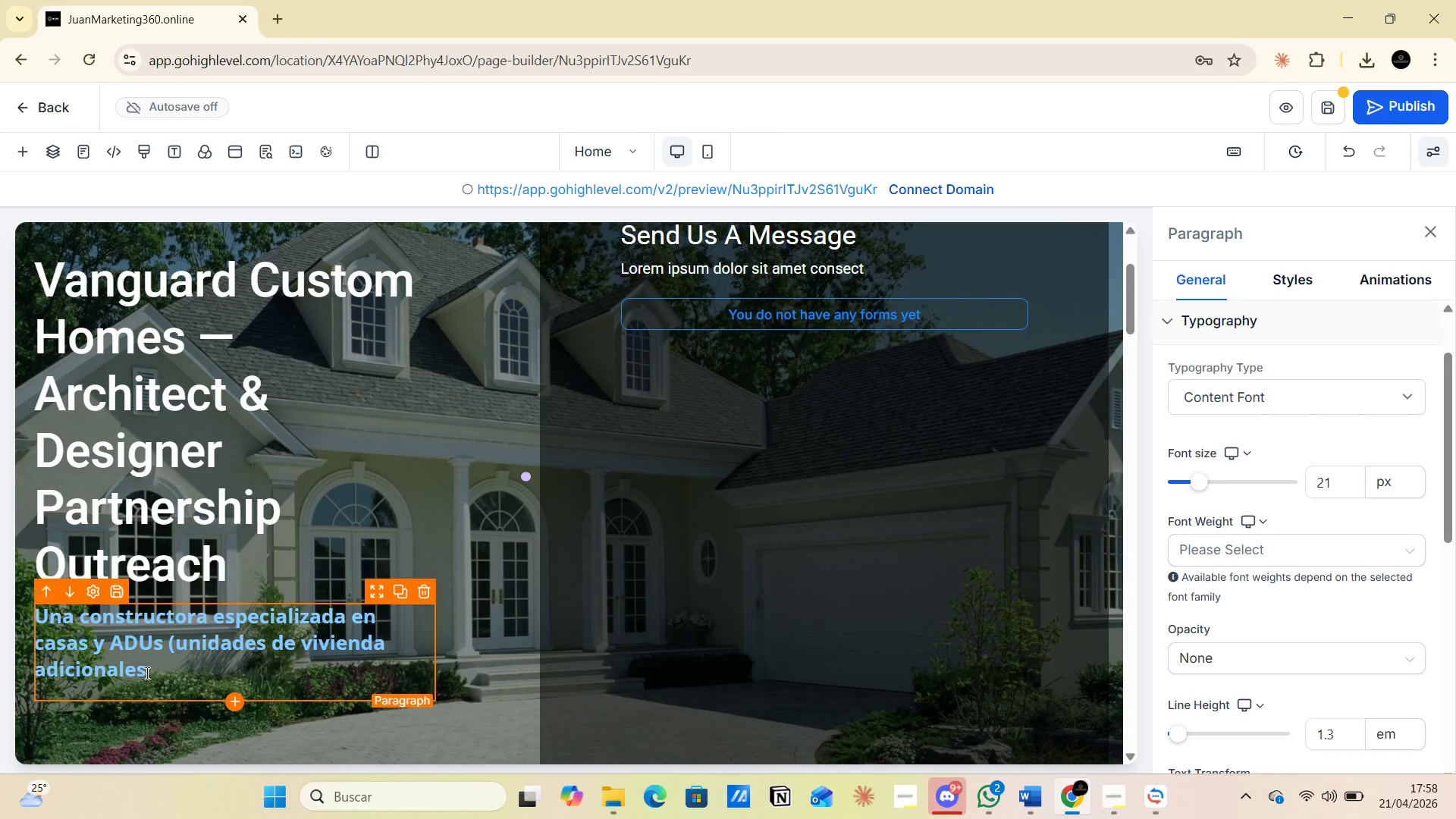 
left_click([147, 673])
 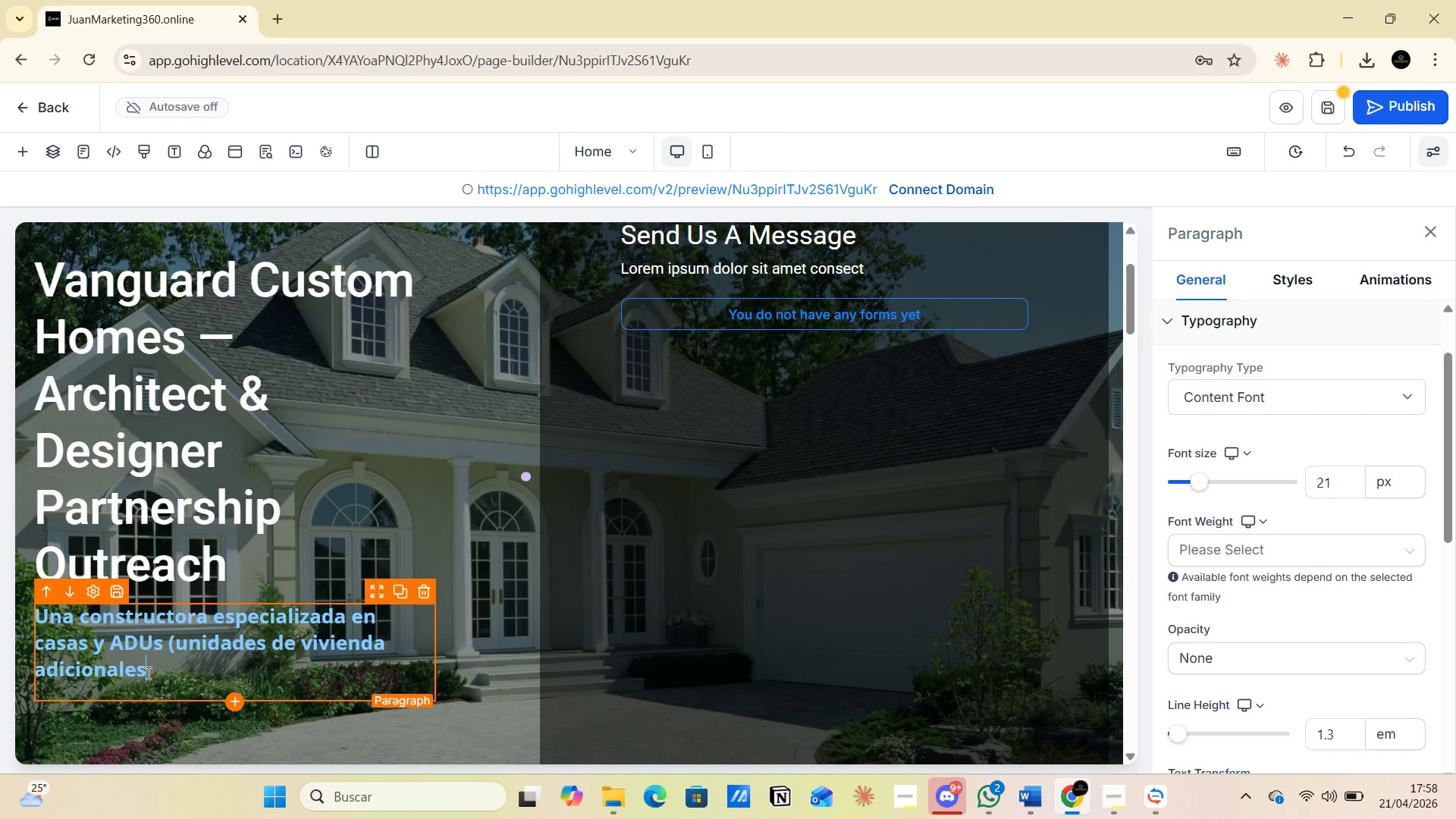 
key(Shift+9)
 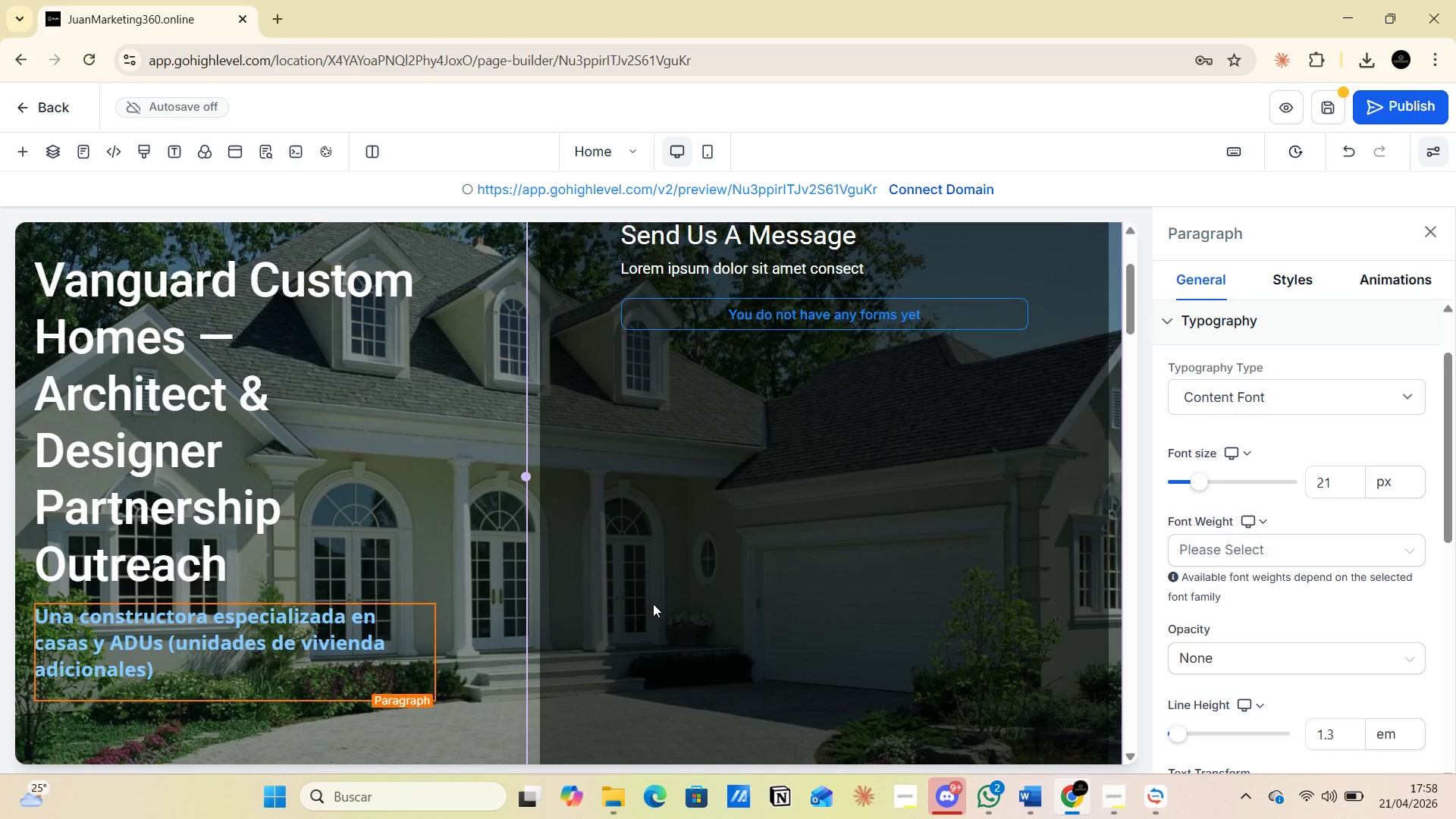 
left_click([654, 604])
 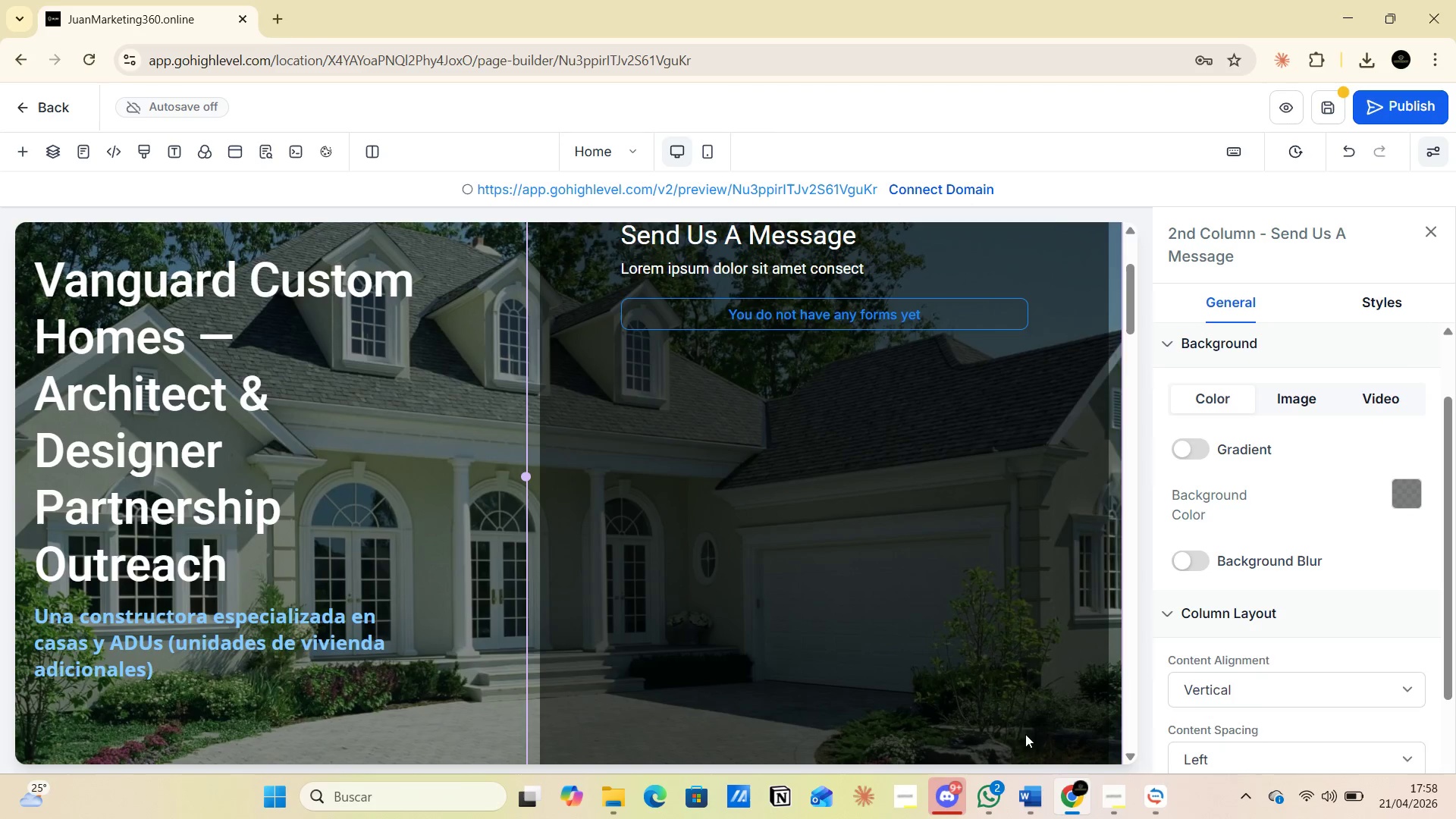 
left_click([1036, 786])
 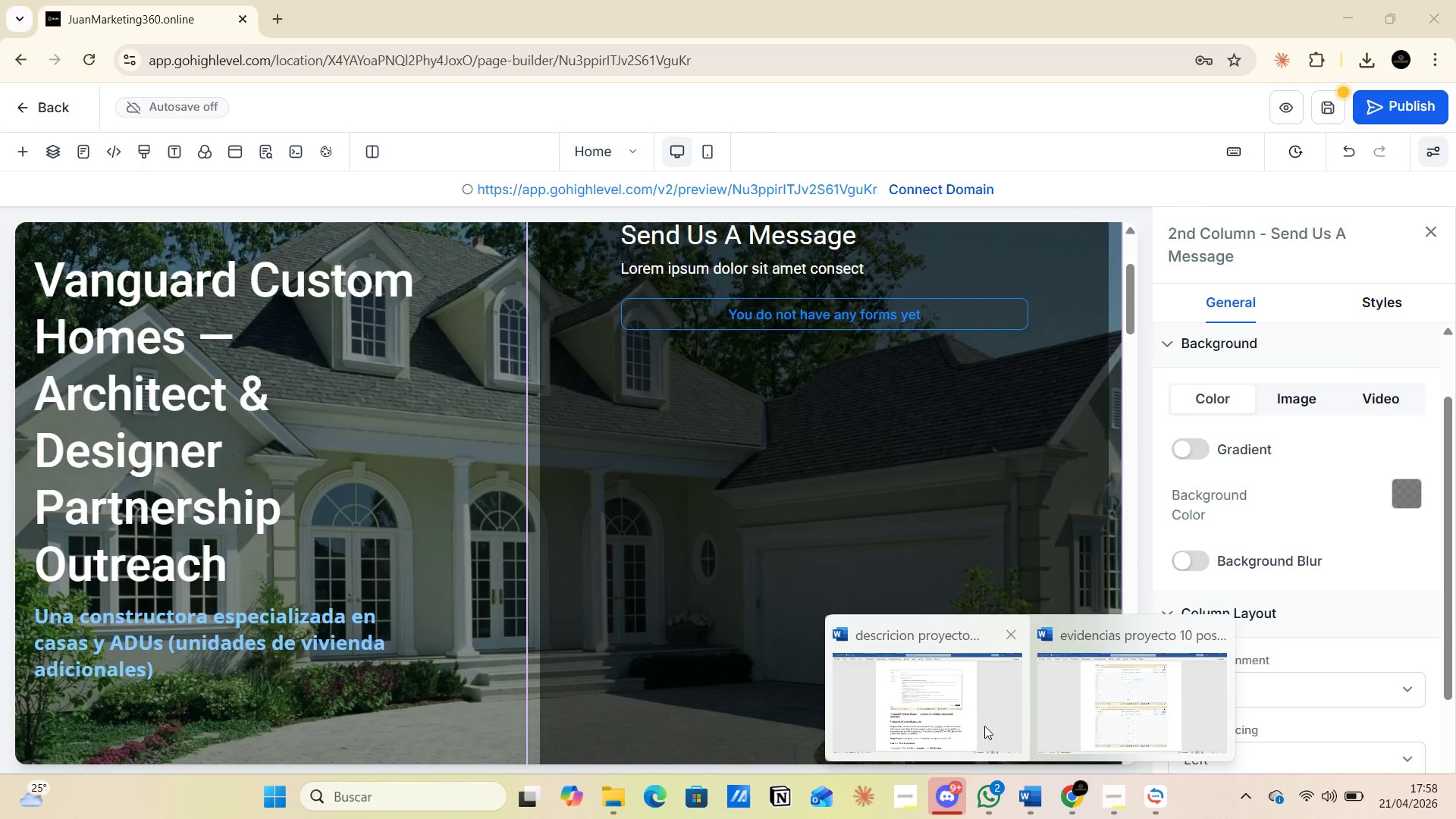 
left_click([968, 709])
 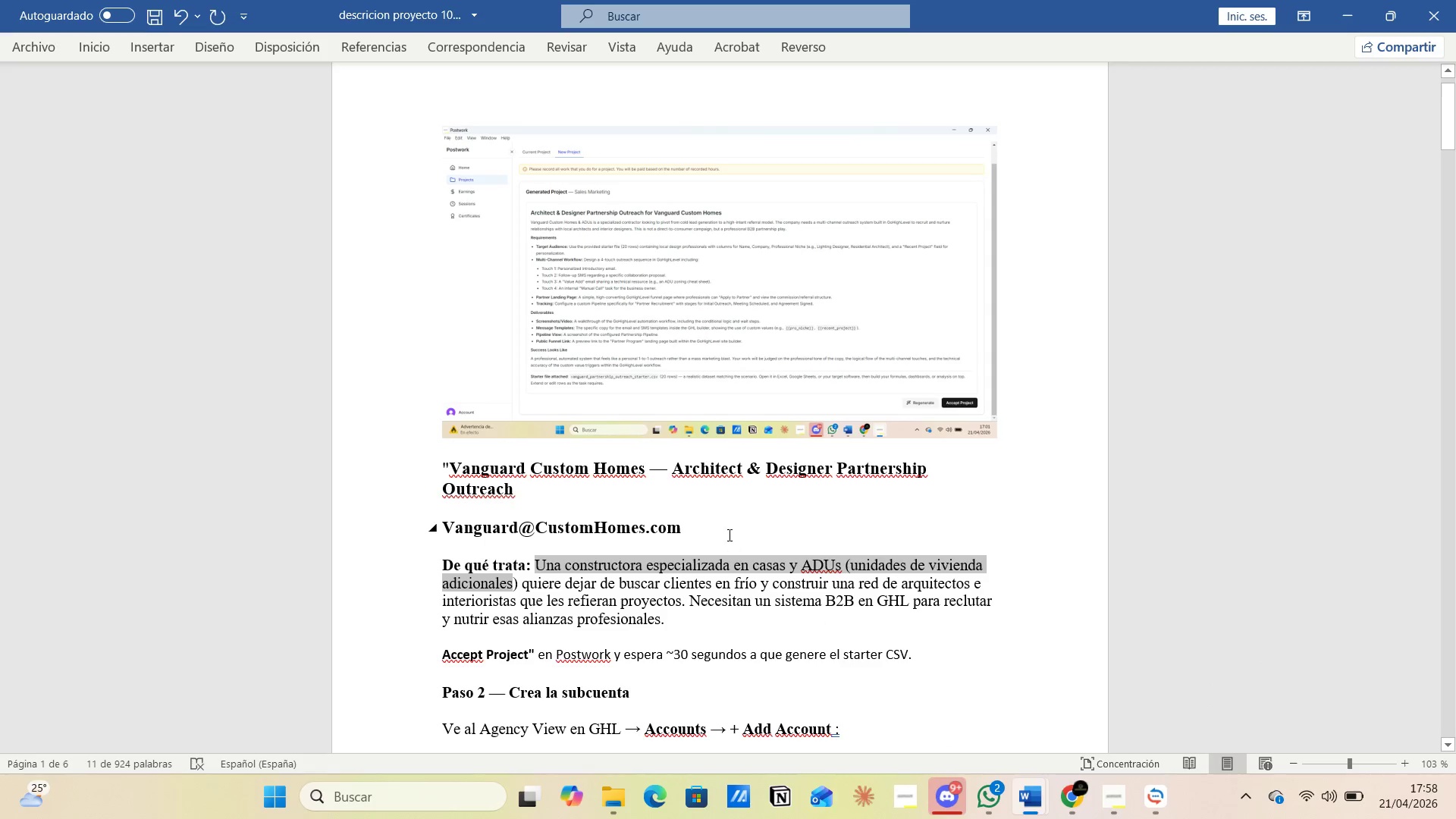 
scroll: coordinate [745, 495], scroll_direction: down, amount: 32.0
 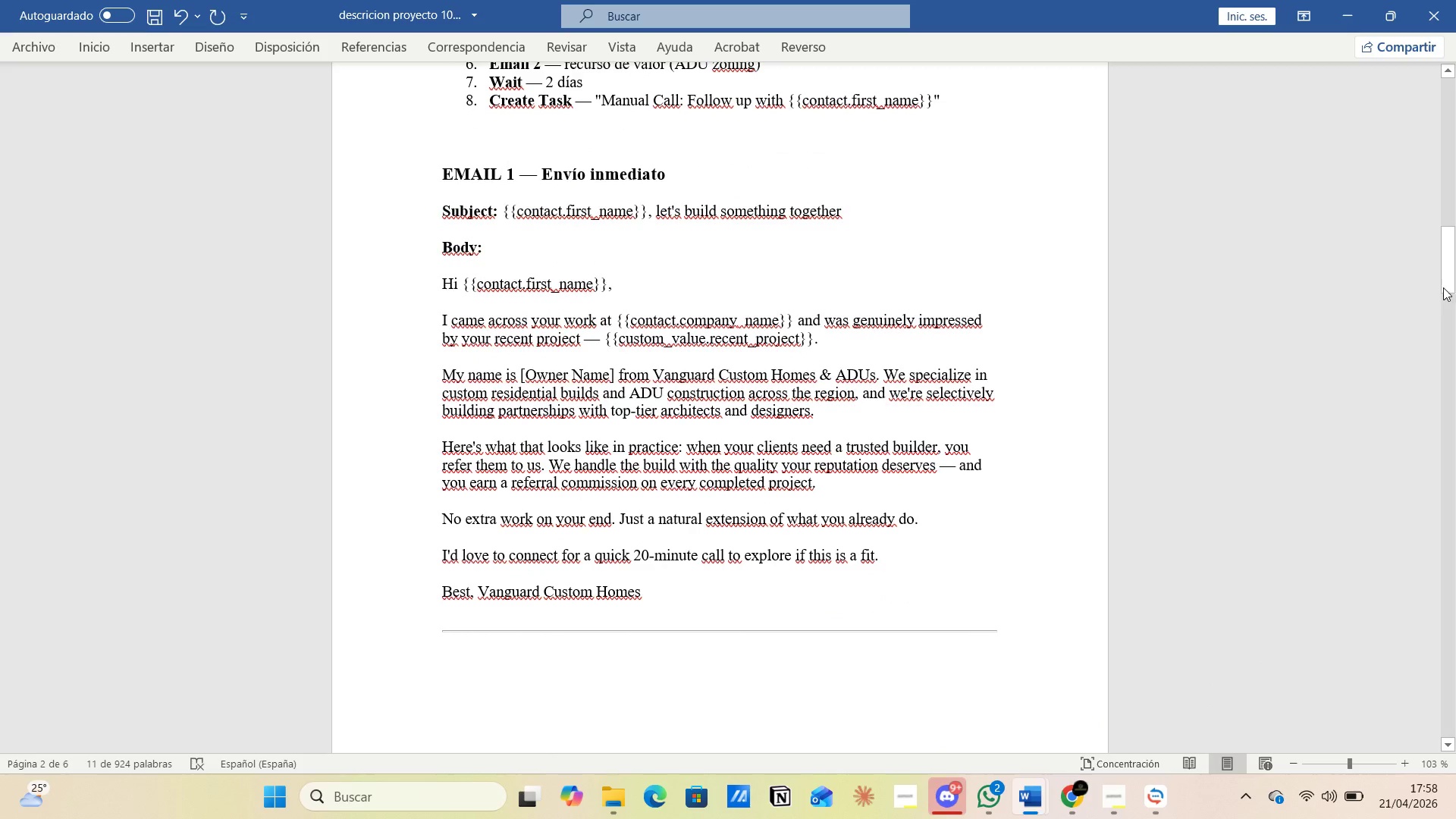 
left_click_drag(start_coordinate=[1444, 264], to_coordinate=[1454, 494])
 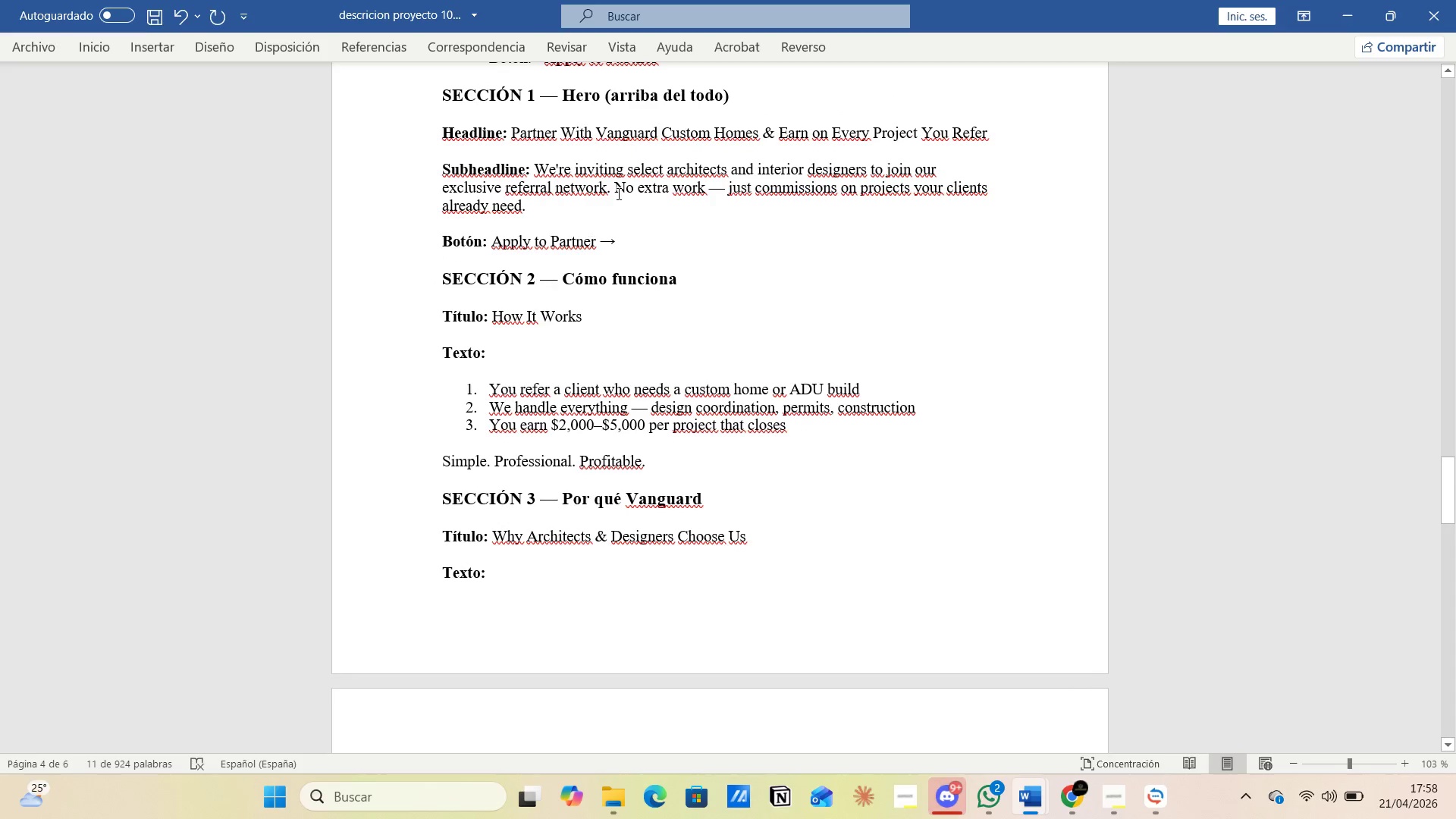 
left_click([728, 96])
 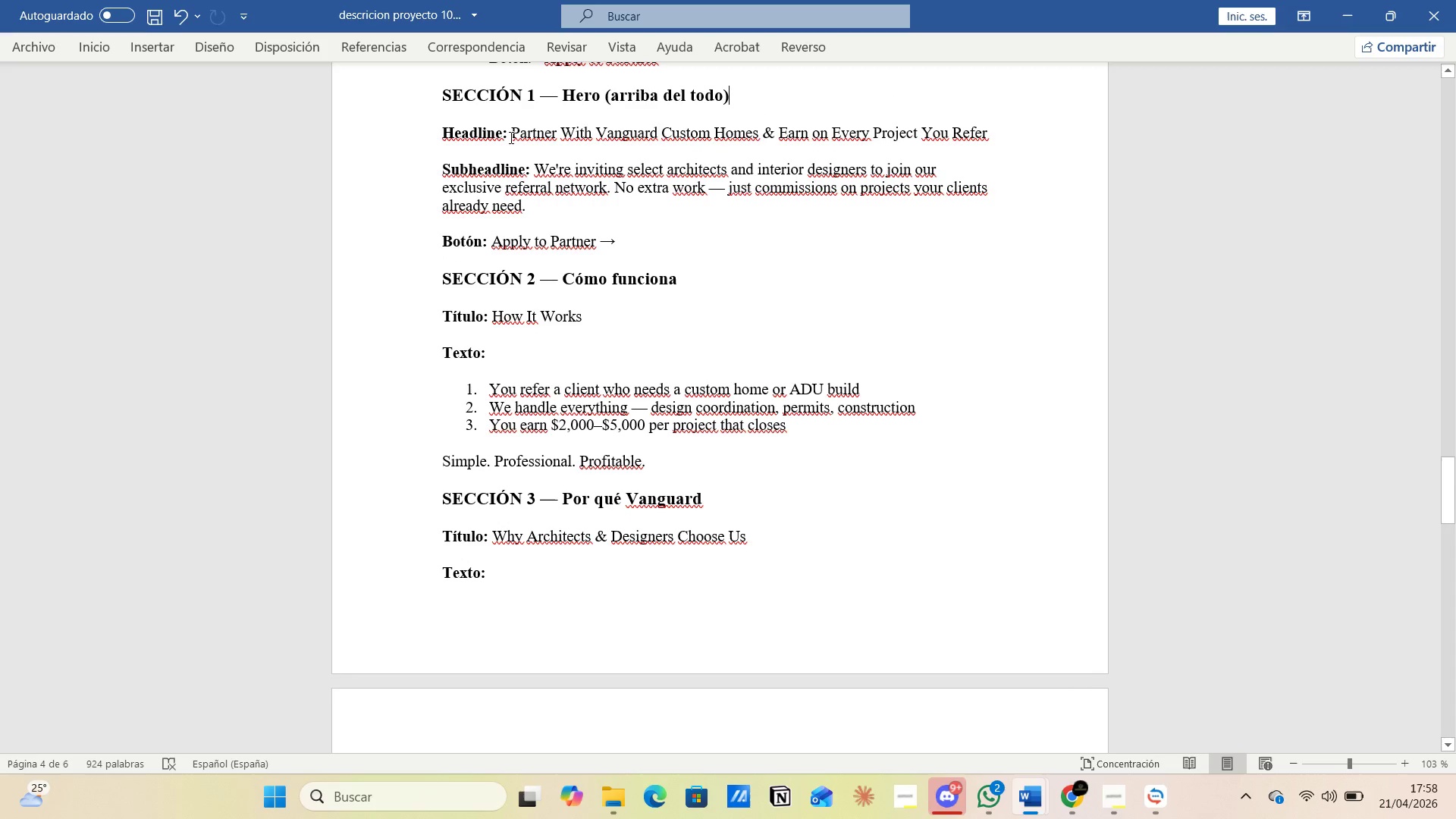 
left_click_drag(start_coordinate=[510, 136], to_coordinate=[995, 140])
 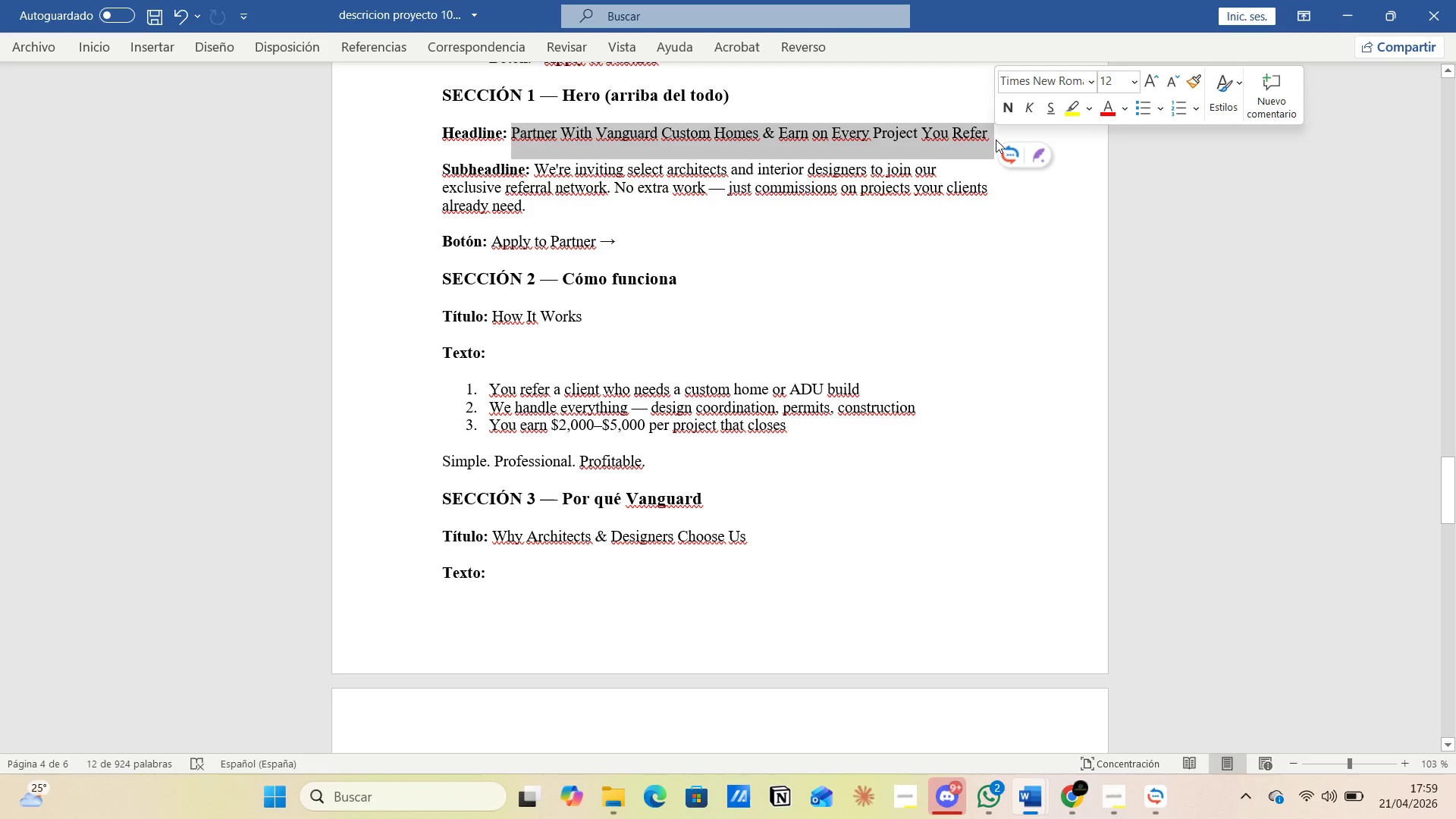 
key(Control+C)
 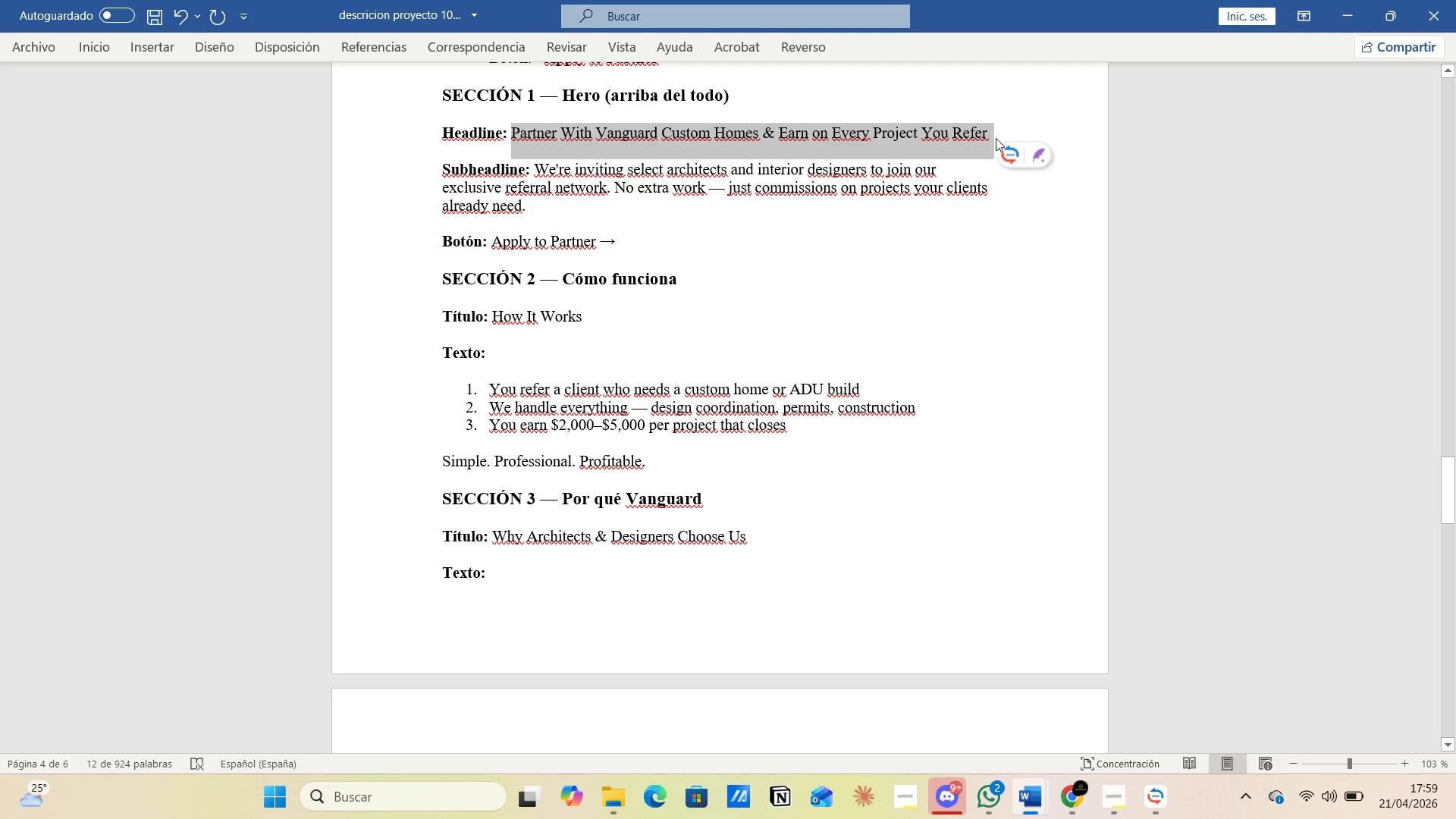 
key(Alt+AltLeft)
 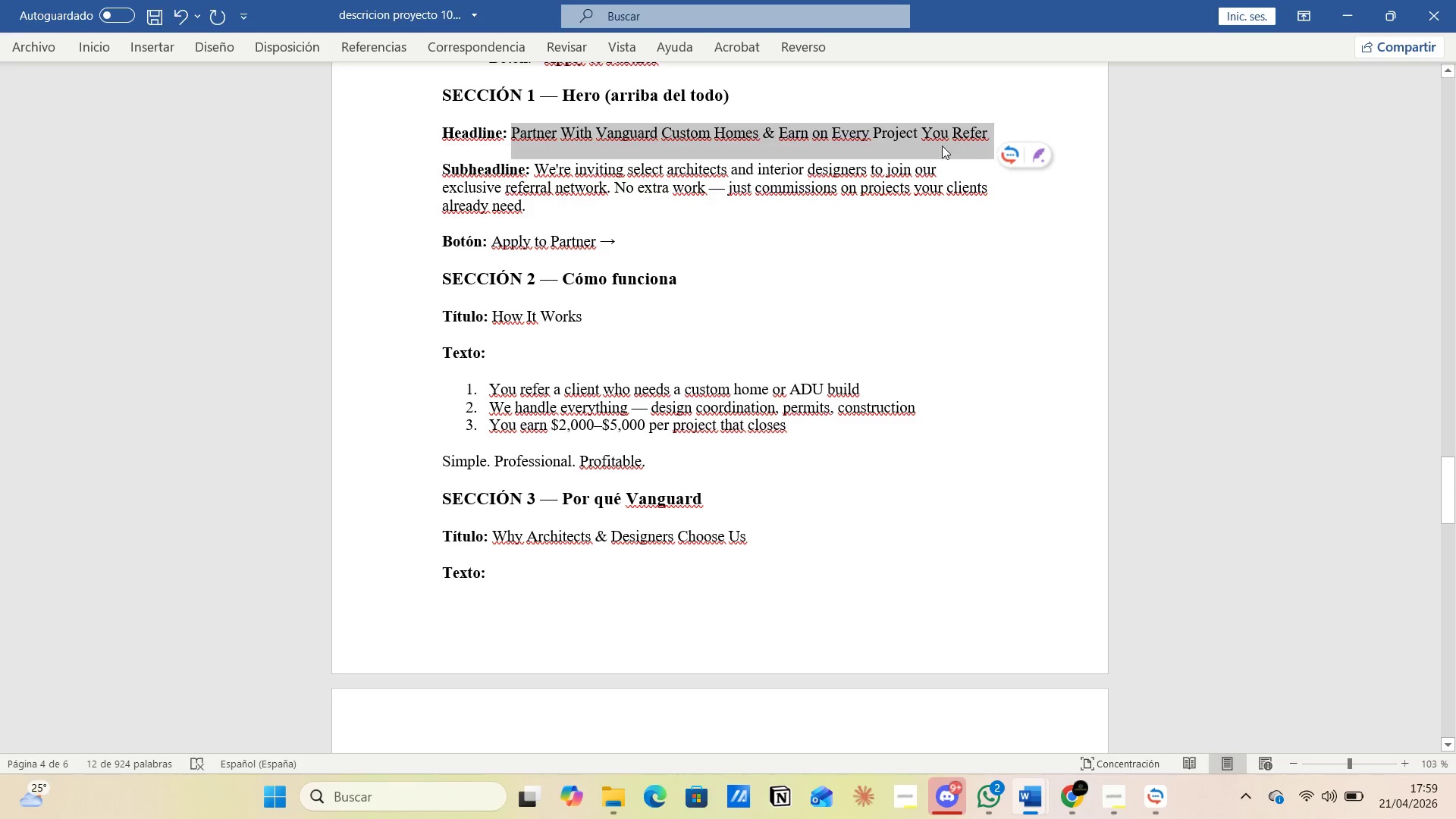 
key(Alt+Tab)
 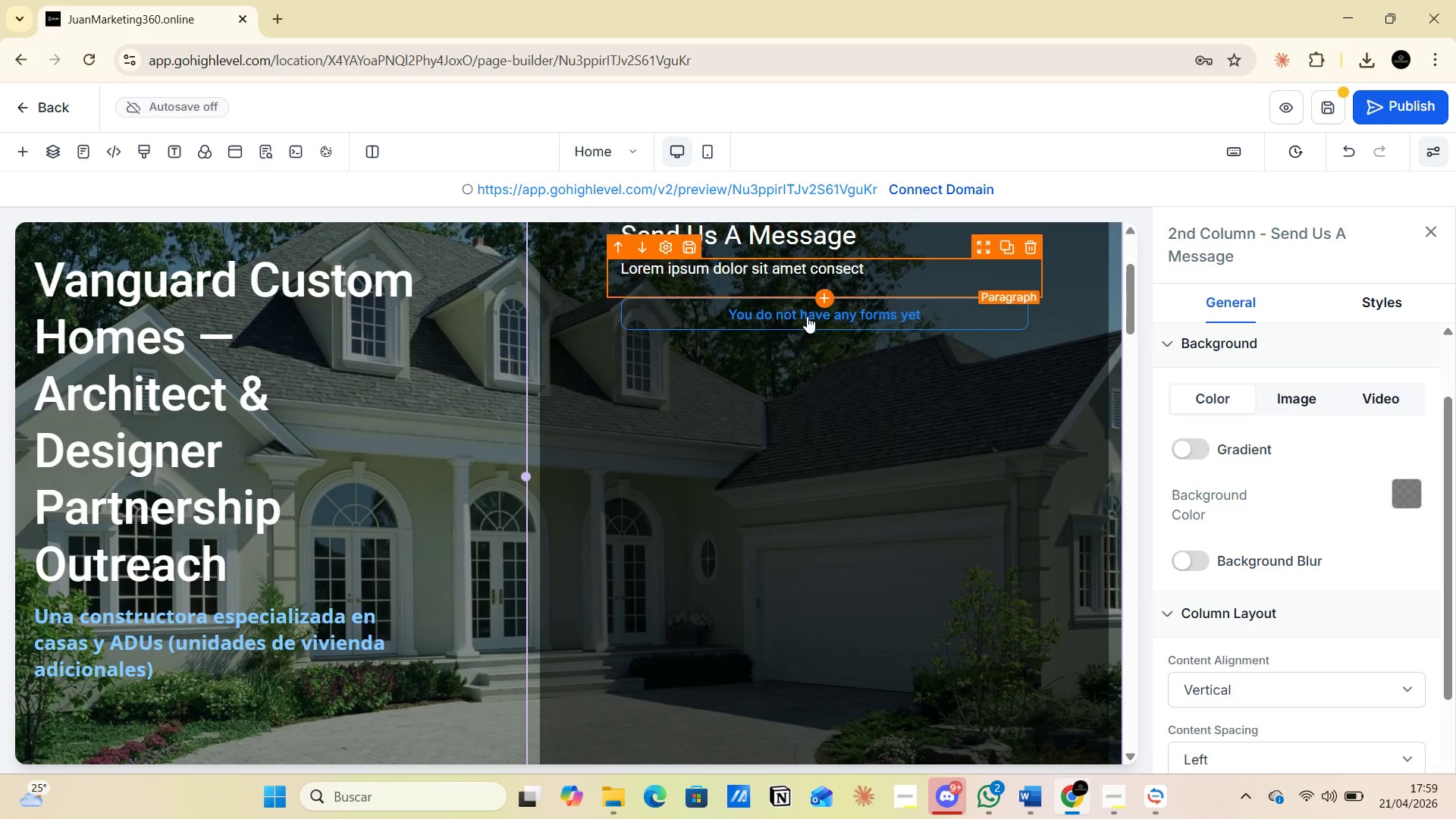 
scroll: coordinate [803, 380], scroll_direction: up, amount: 2.0
 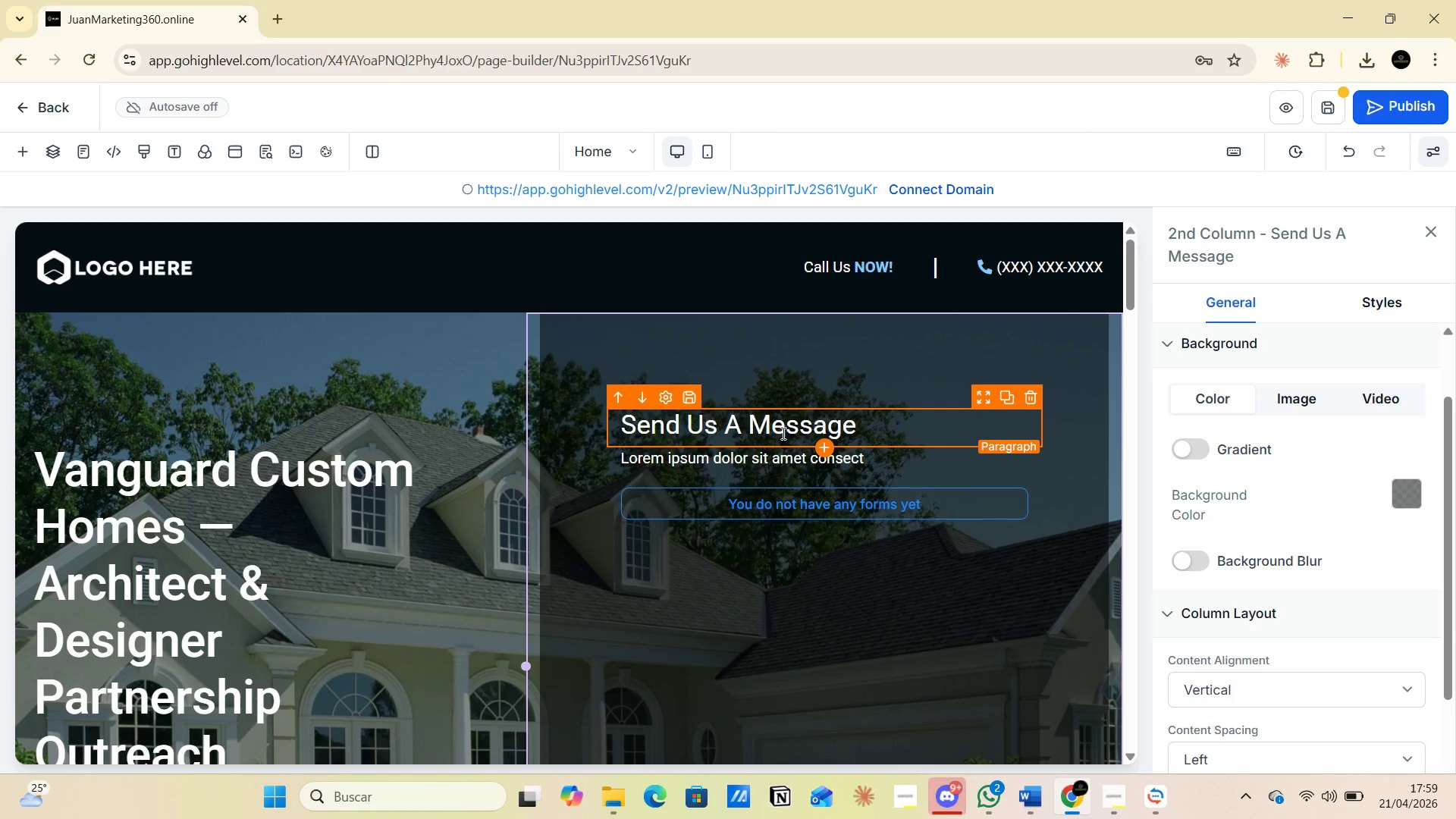 
left_click([775, 426])
 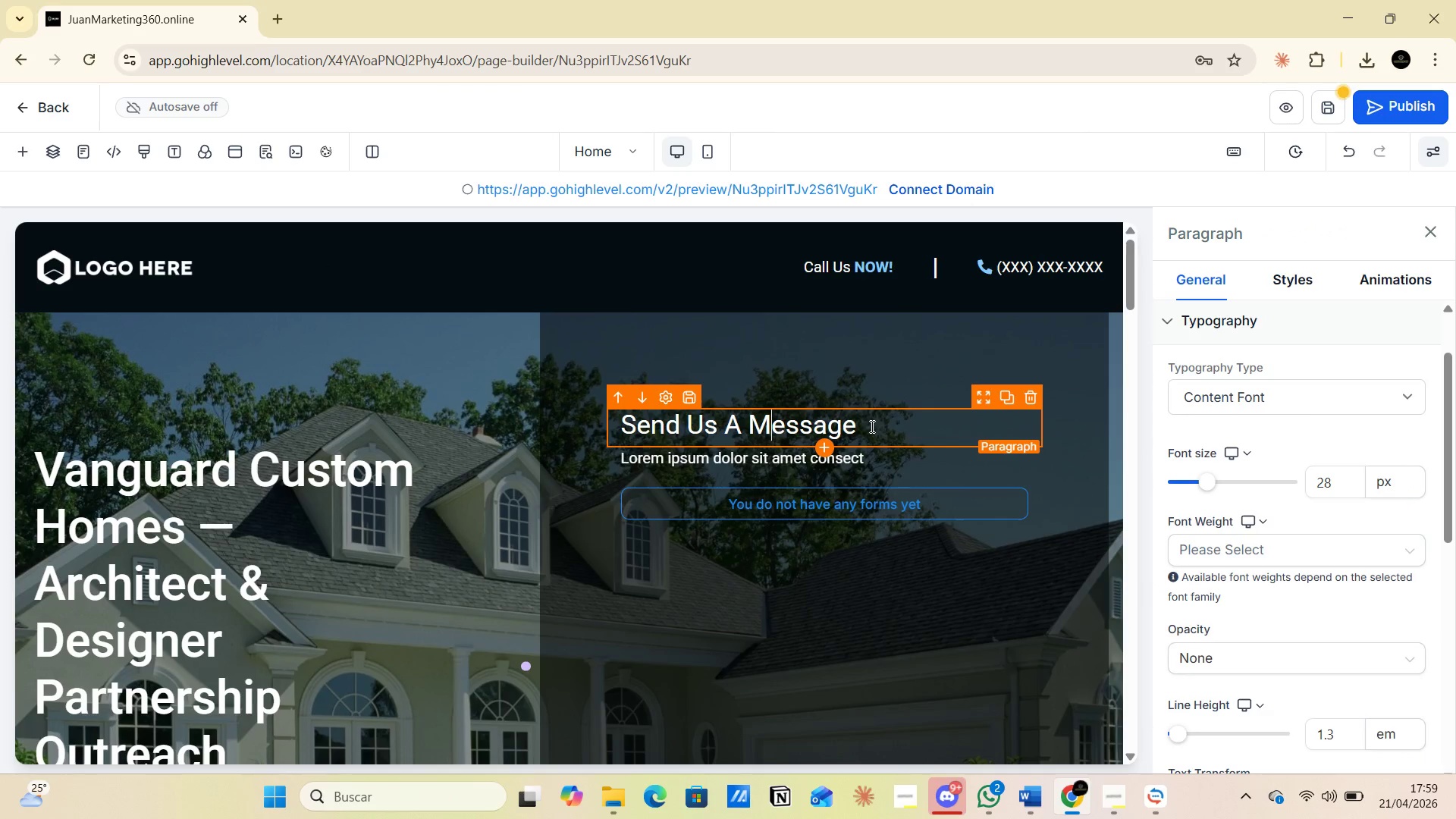 
left_click_drag(start_coordinate=[871, 426], to_coordinate=[626, 425])
 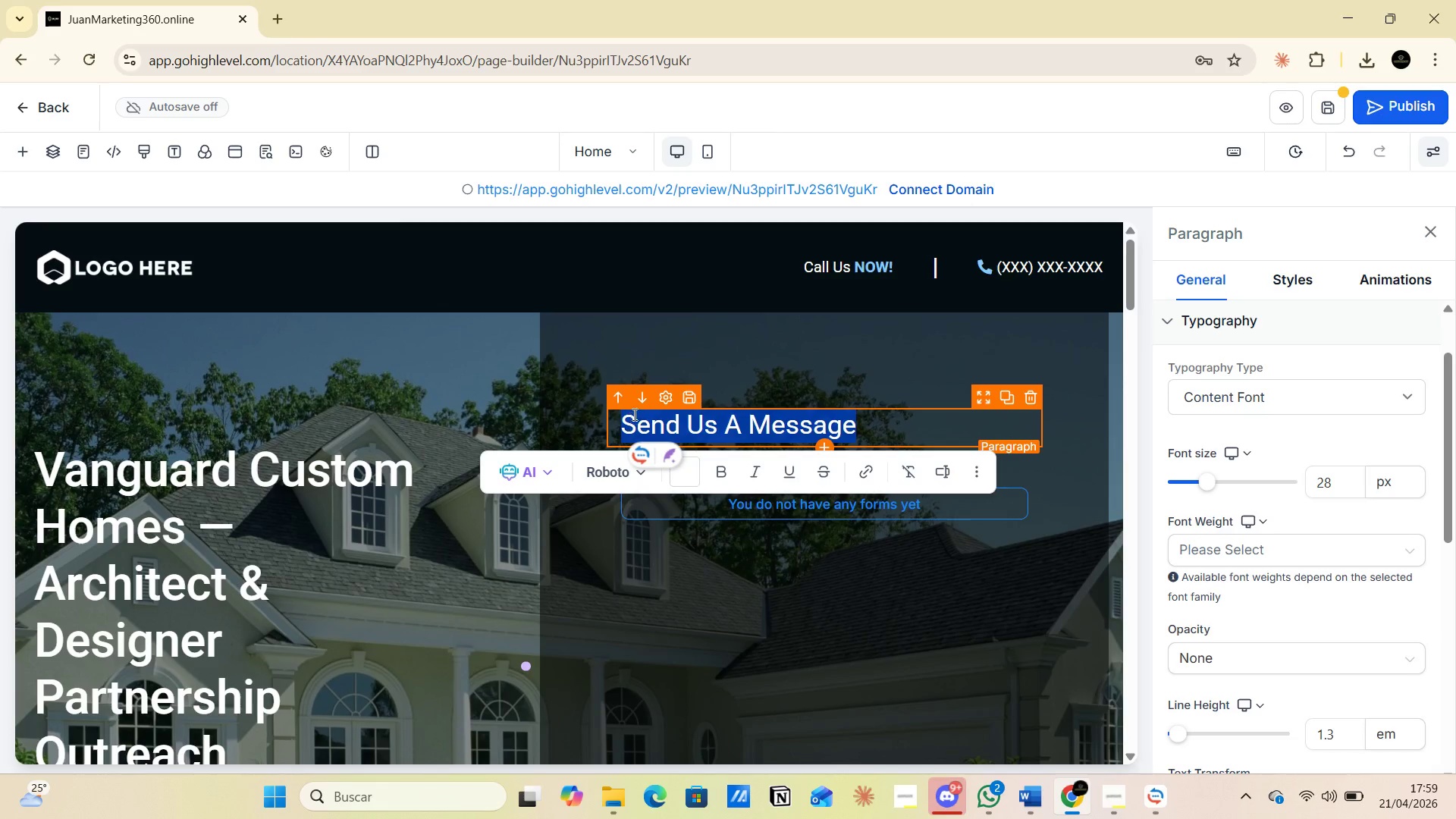 
key(Control+V)
 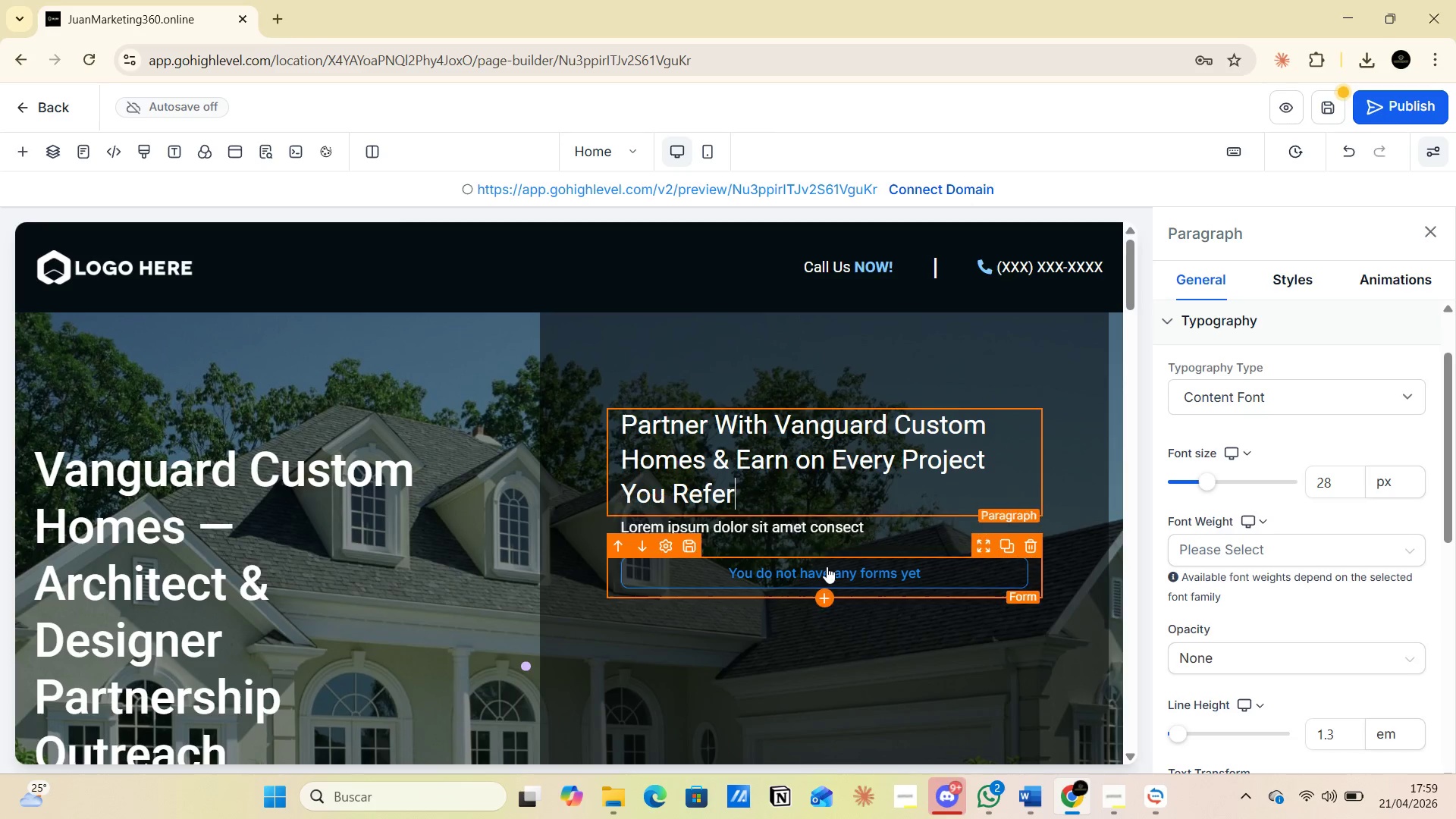 
left_click([839, 536])
 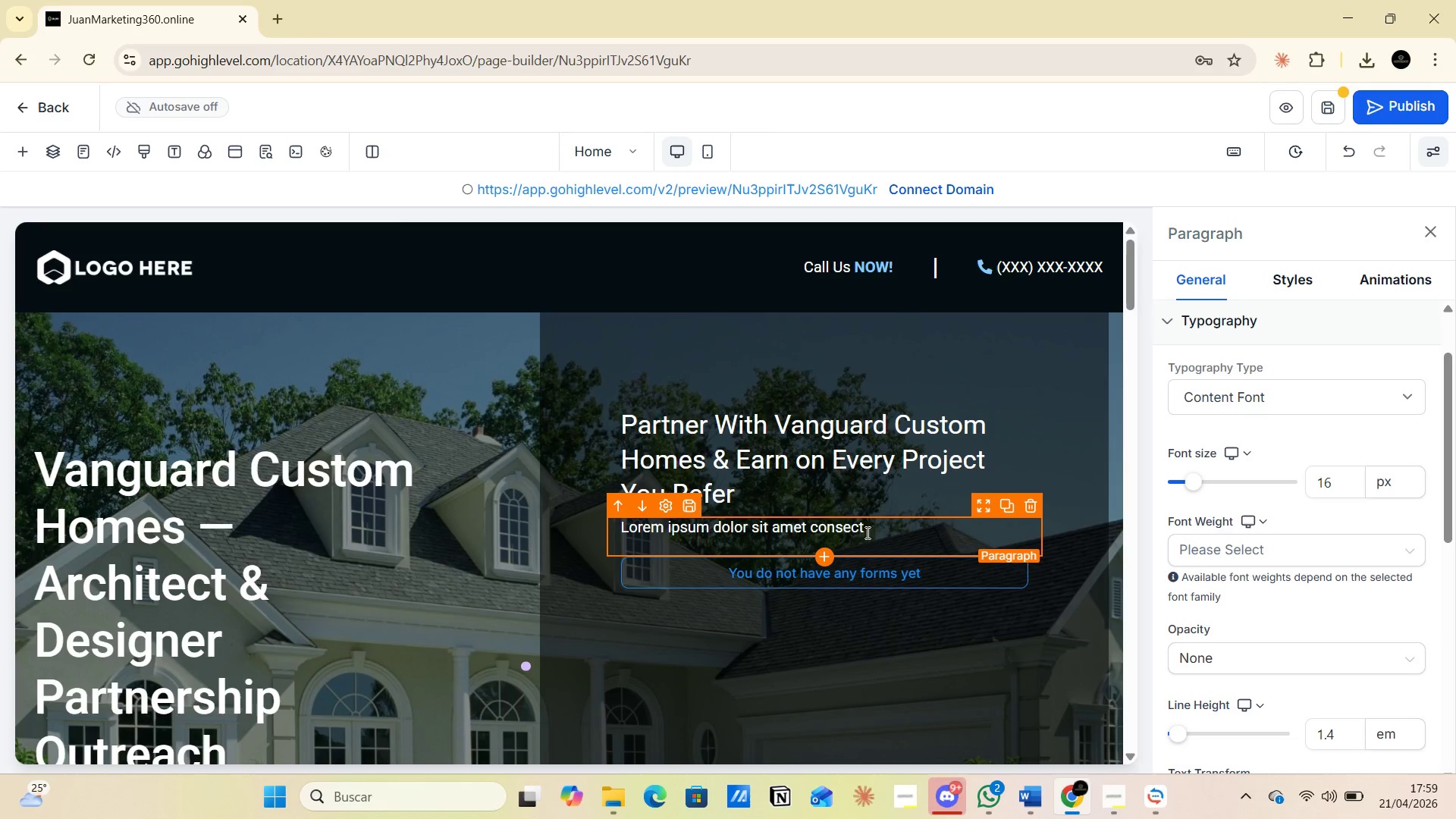 
key(Alt+AltLeft)
 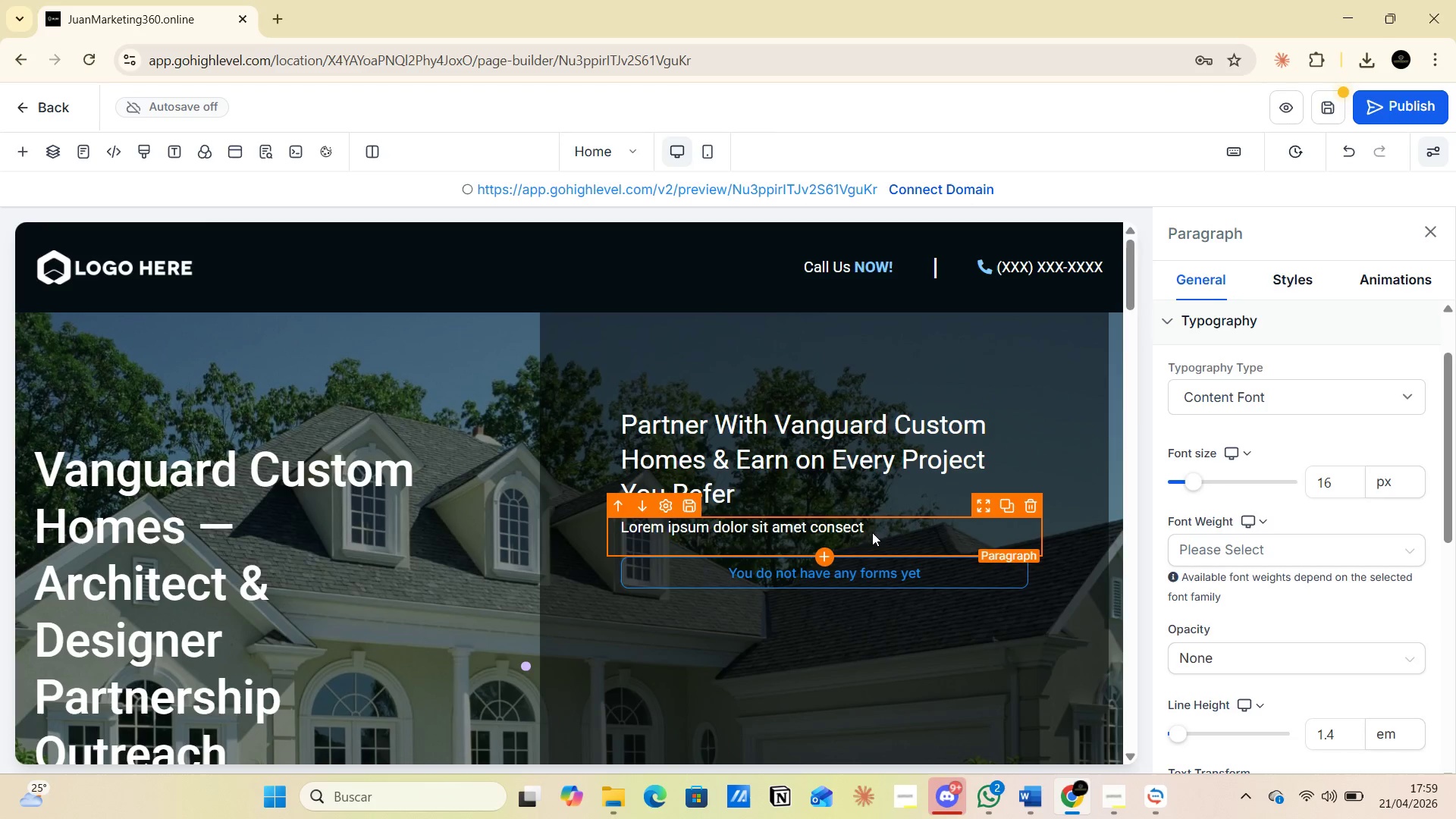 
key(Alt+Tab)
 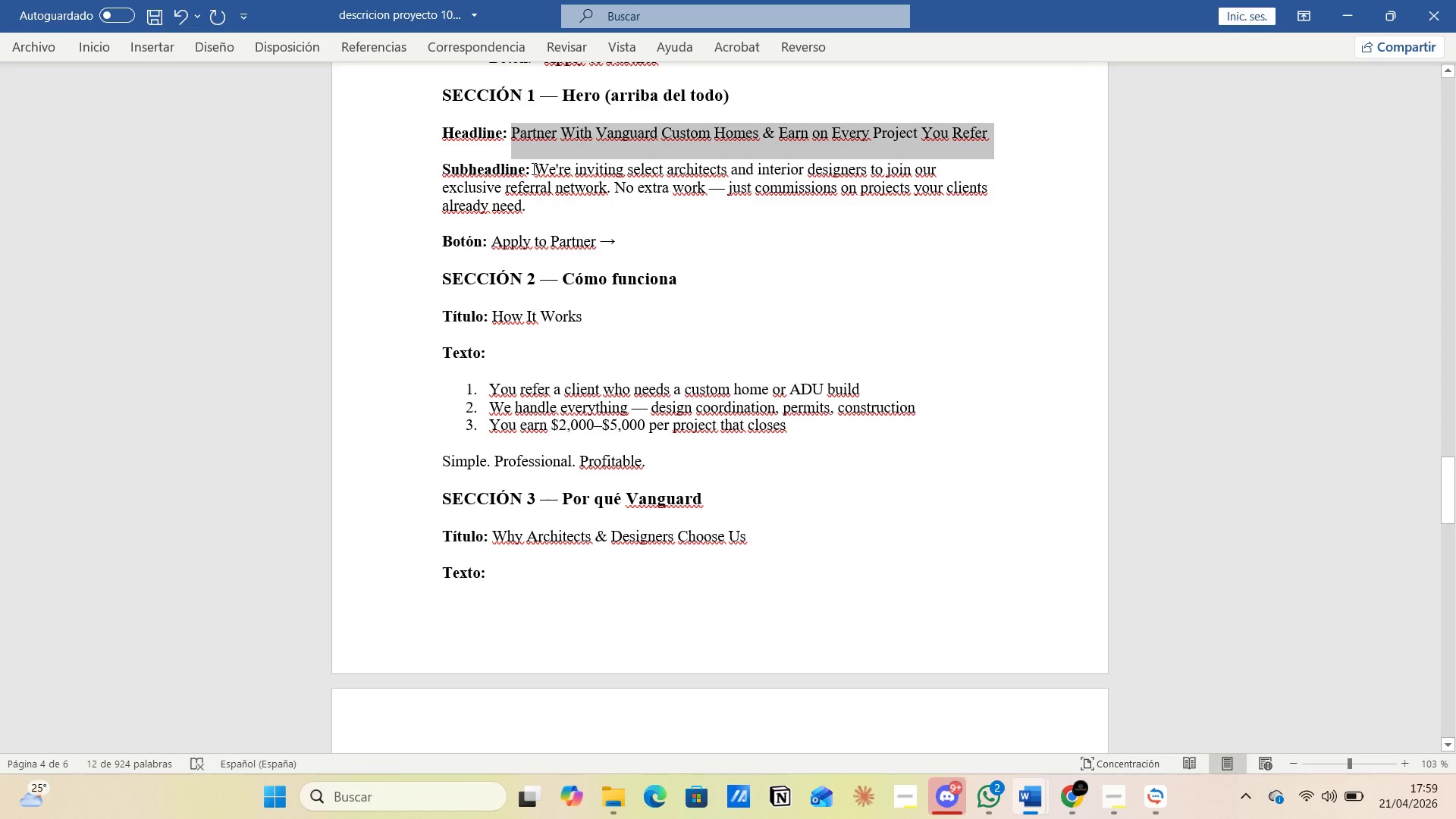 
left_click_drag(start_coordinate=[538, 169], to_coordinate=[582, 206])
 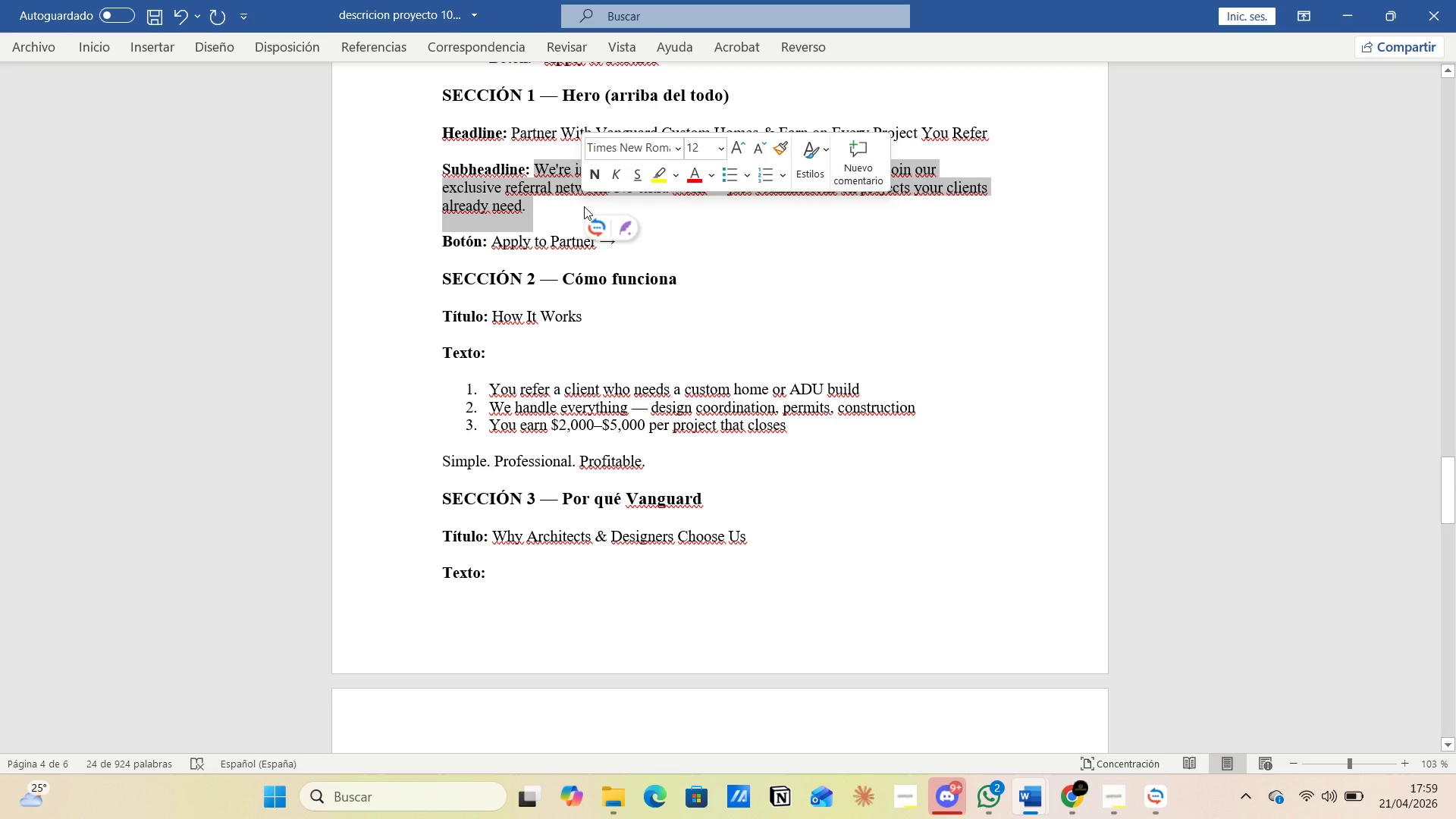 
key(Control+C)
 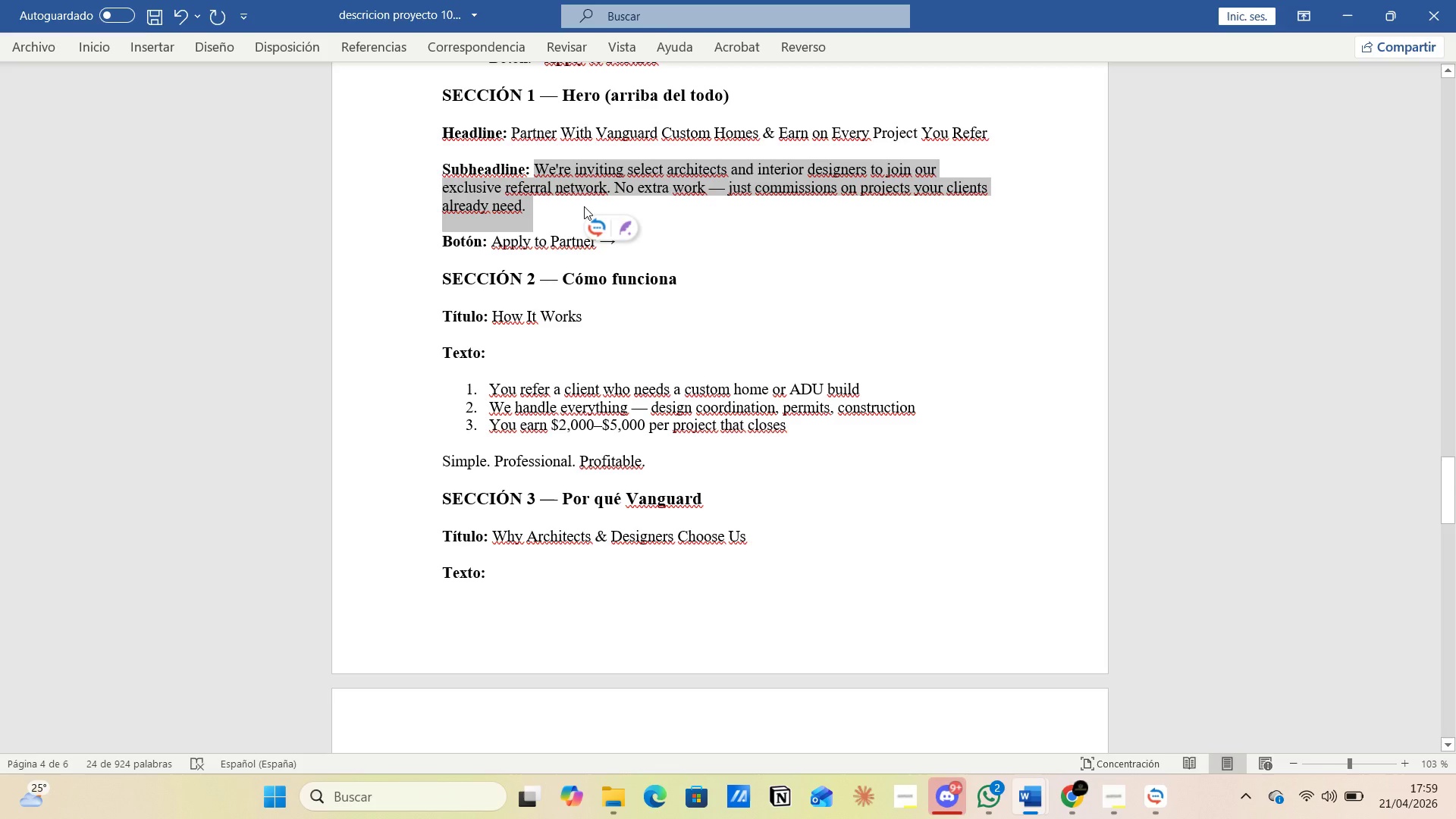 
key(Alt+AltLeft)
 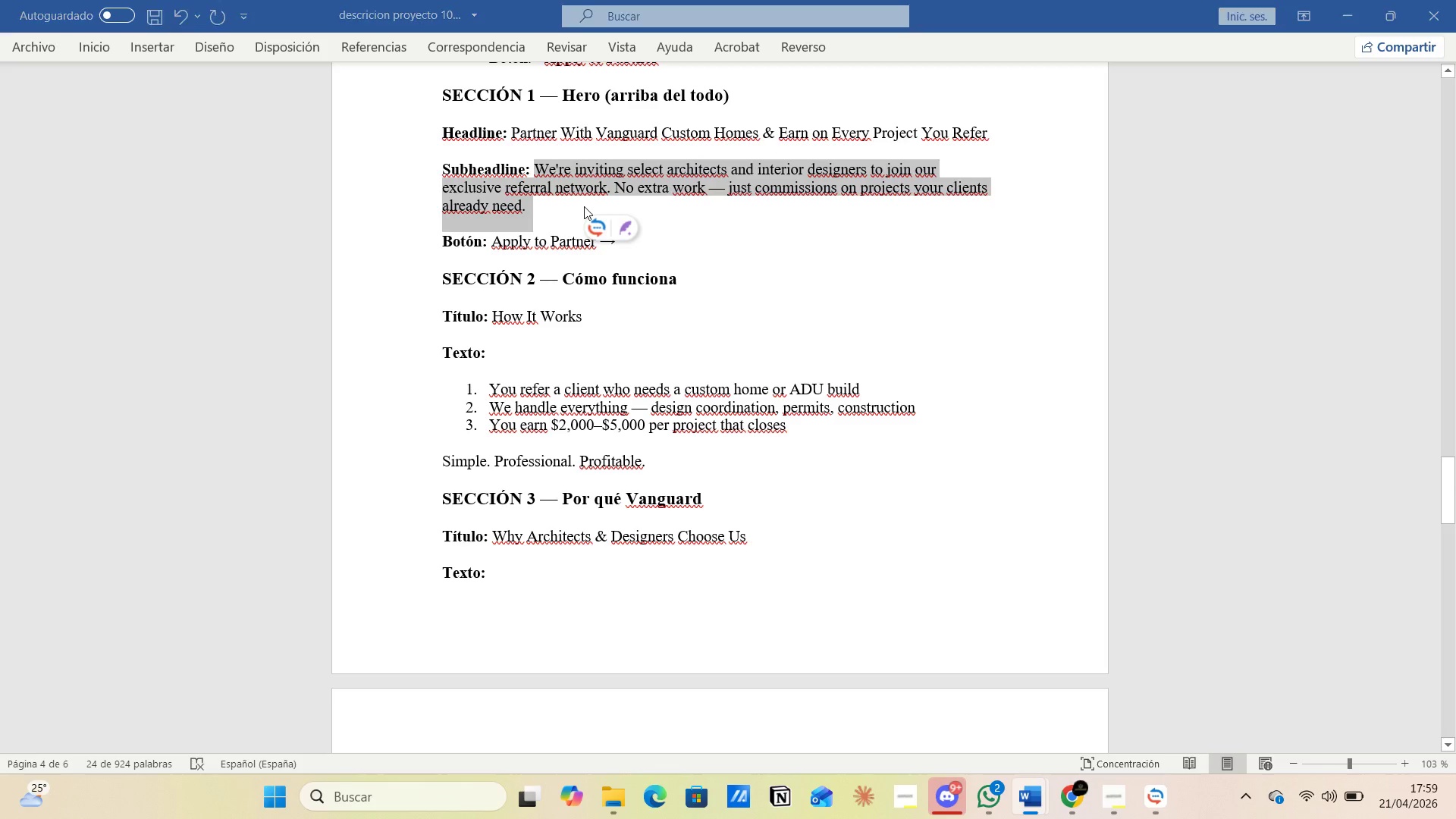 
key(Alt+Tab)
 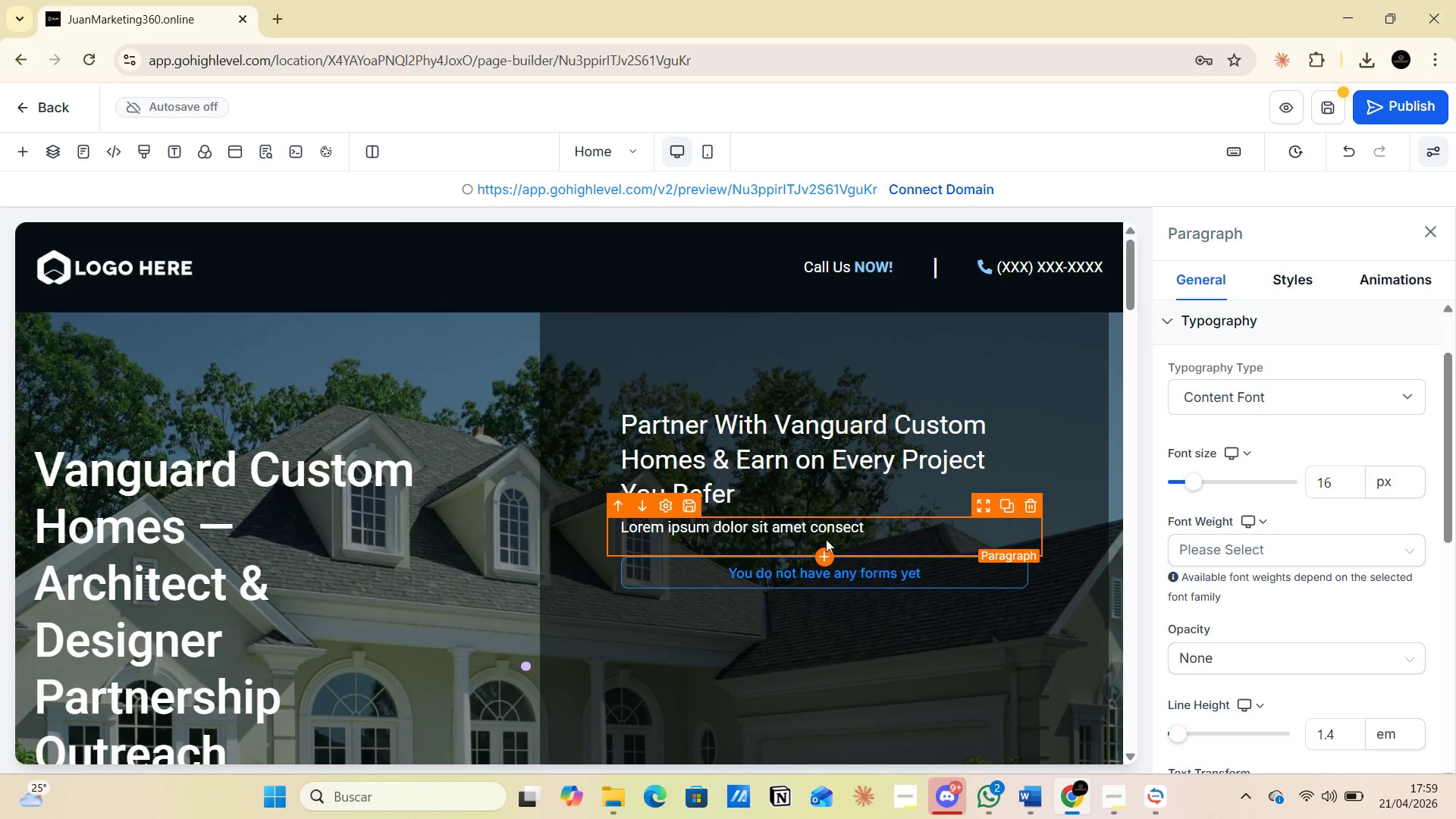 
left_click([836, 530])
 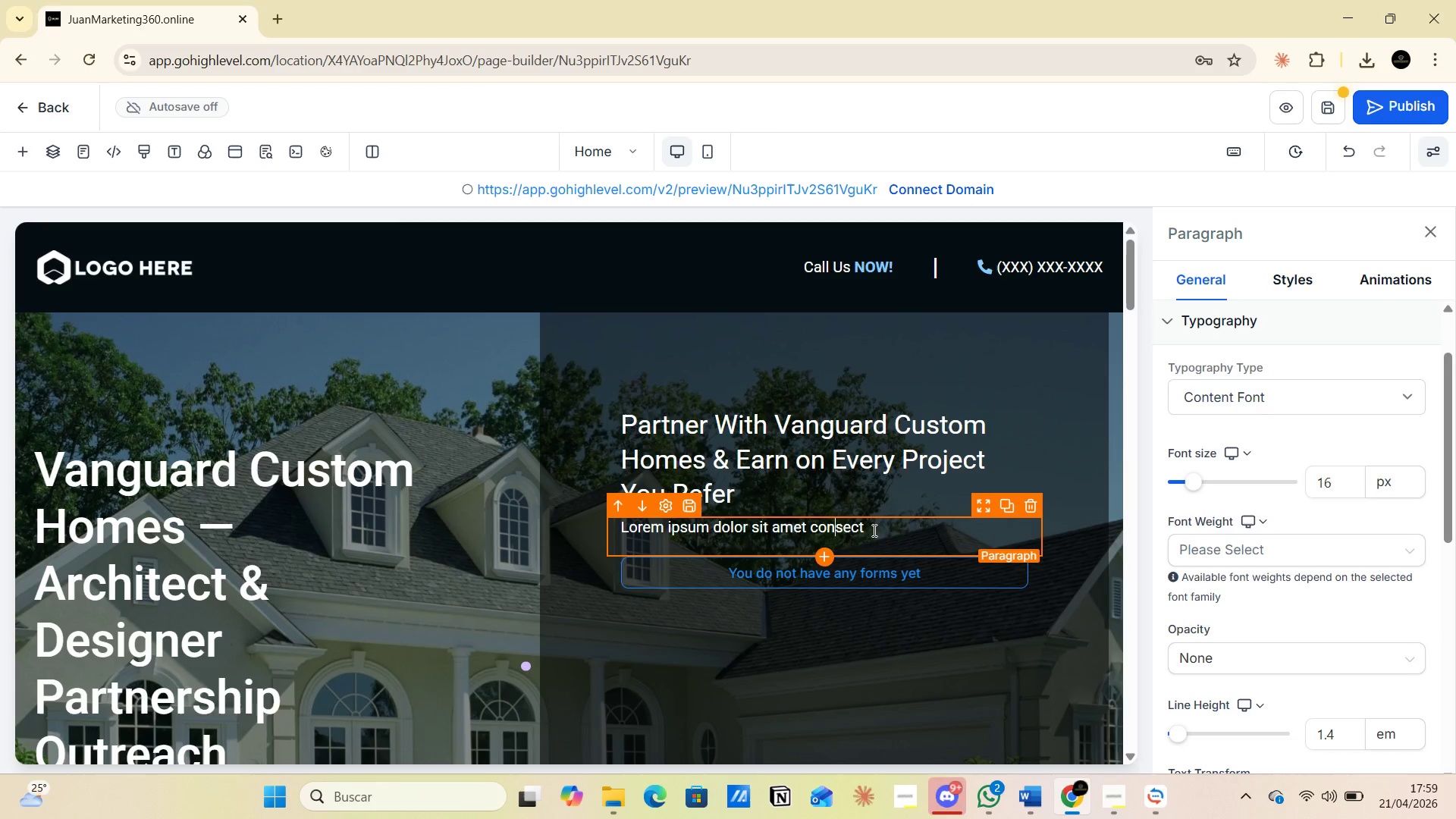 
left_click_drag(start_coordinate=[873, 530], to_coordinate=[620, 528])
 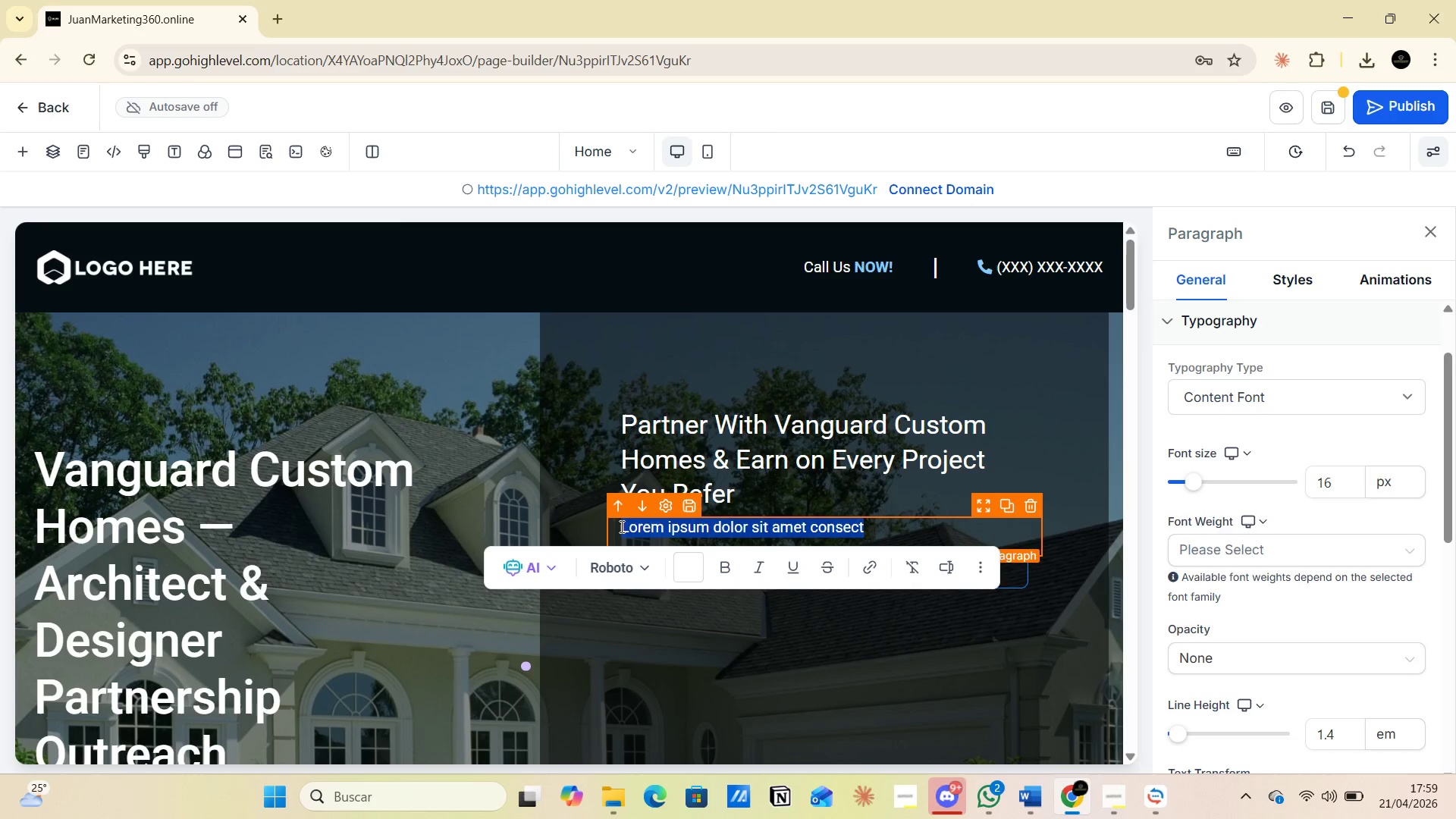 
key(Control+V)
 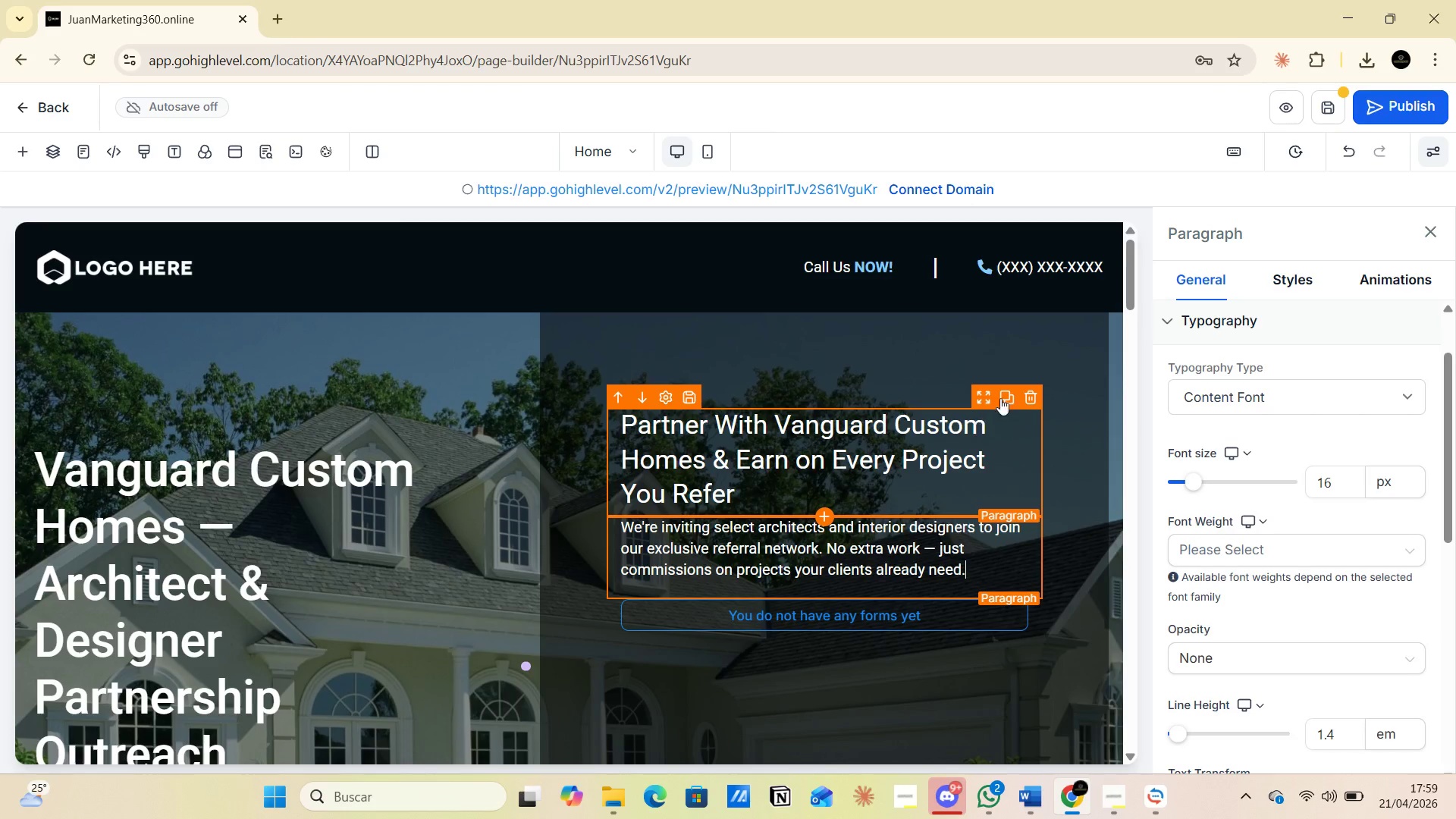 
left_click([912, 344])
 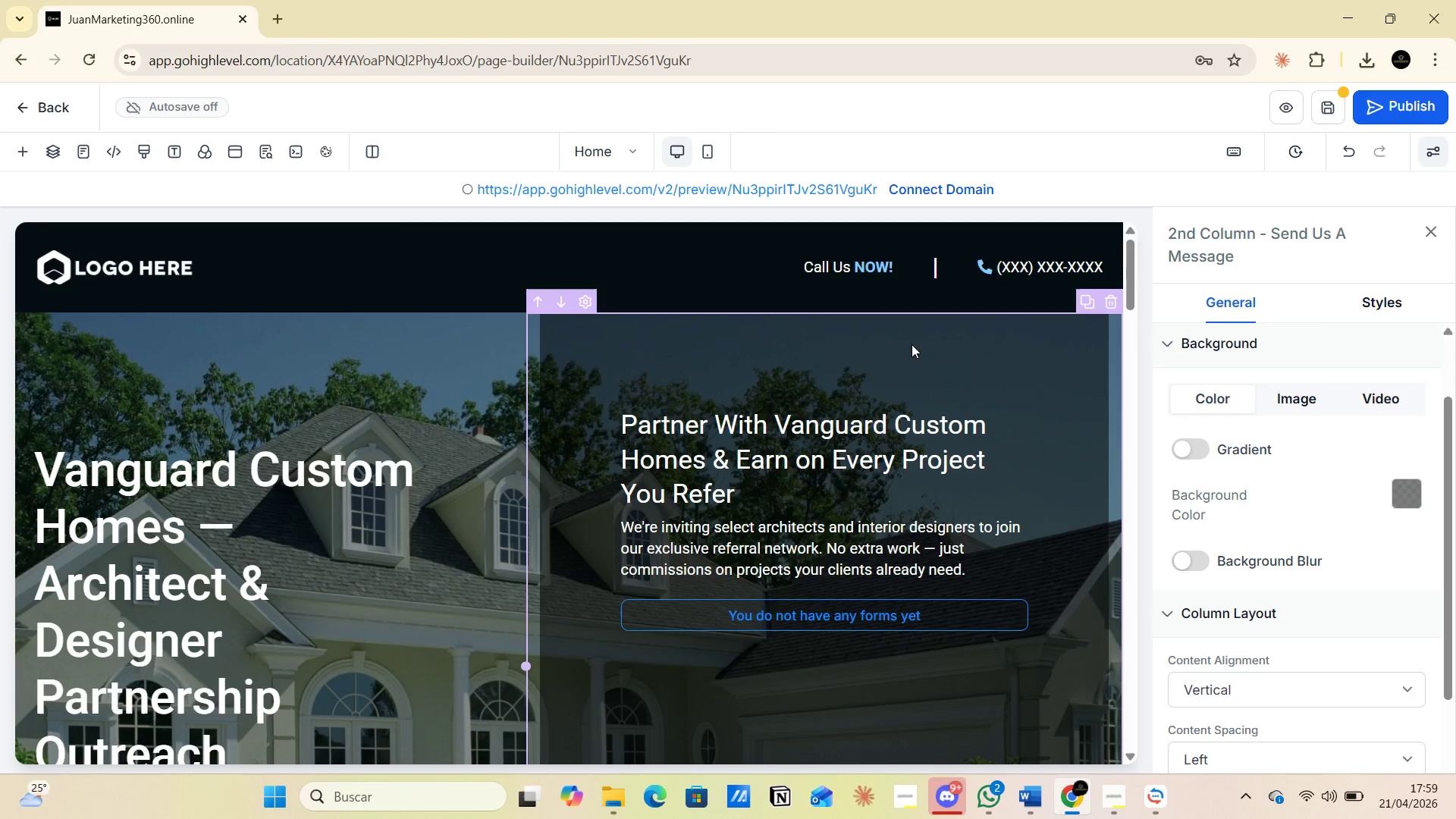 
wait(5.44)
 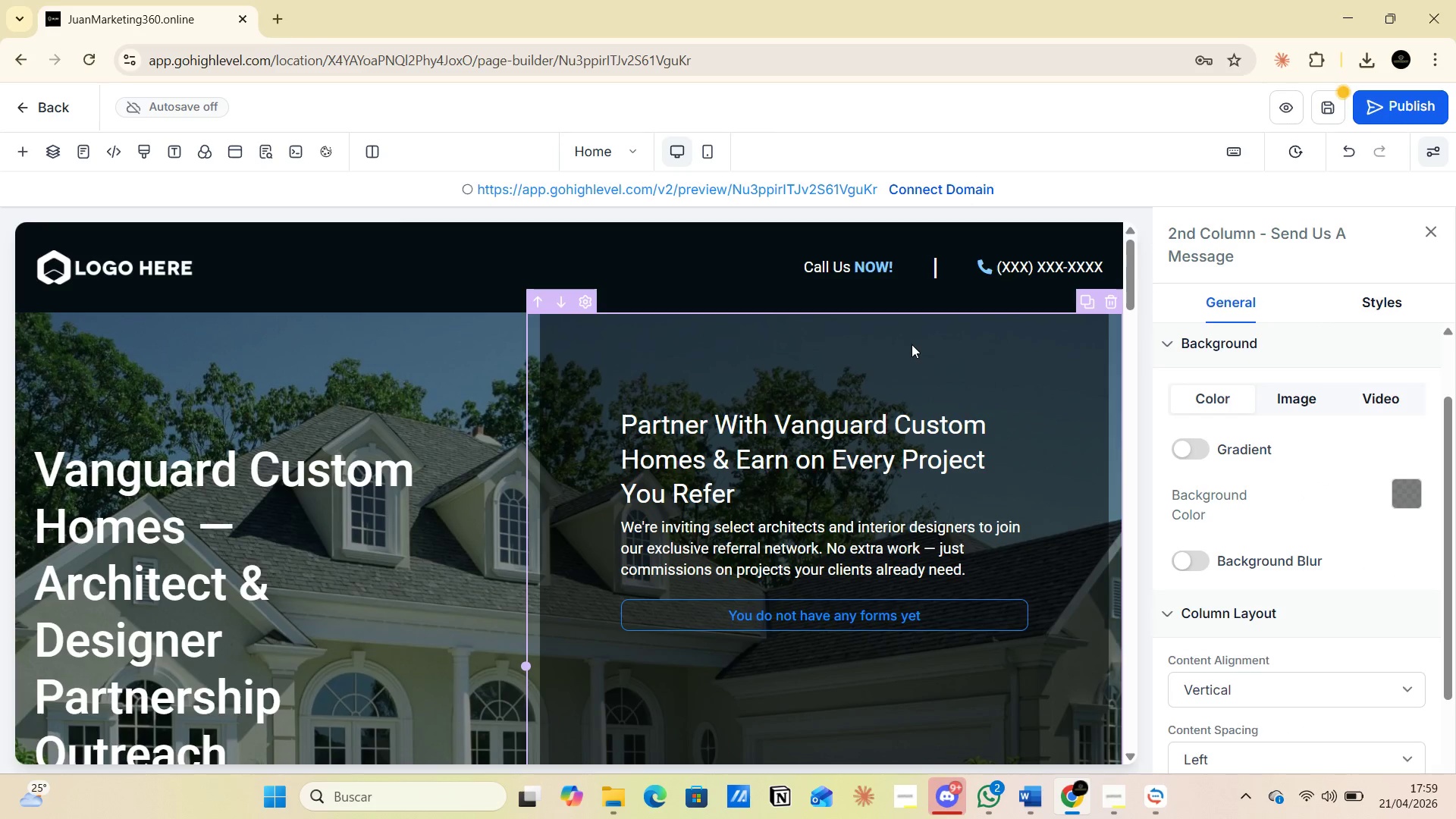 
left_click([890, 613])
 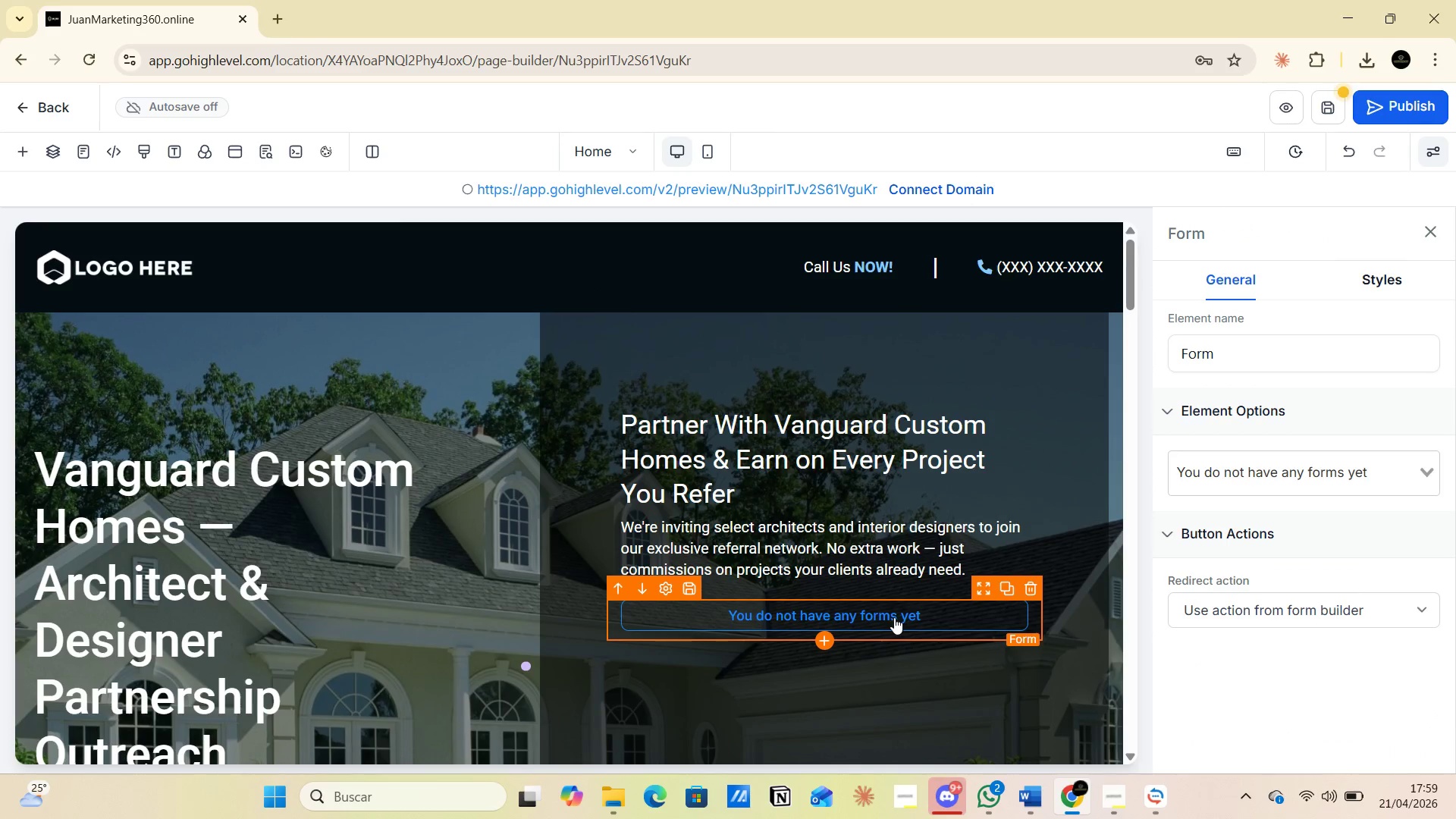 
double_click([919, 617])
 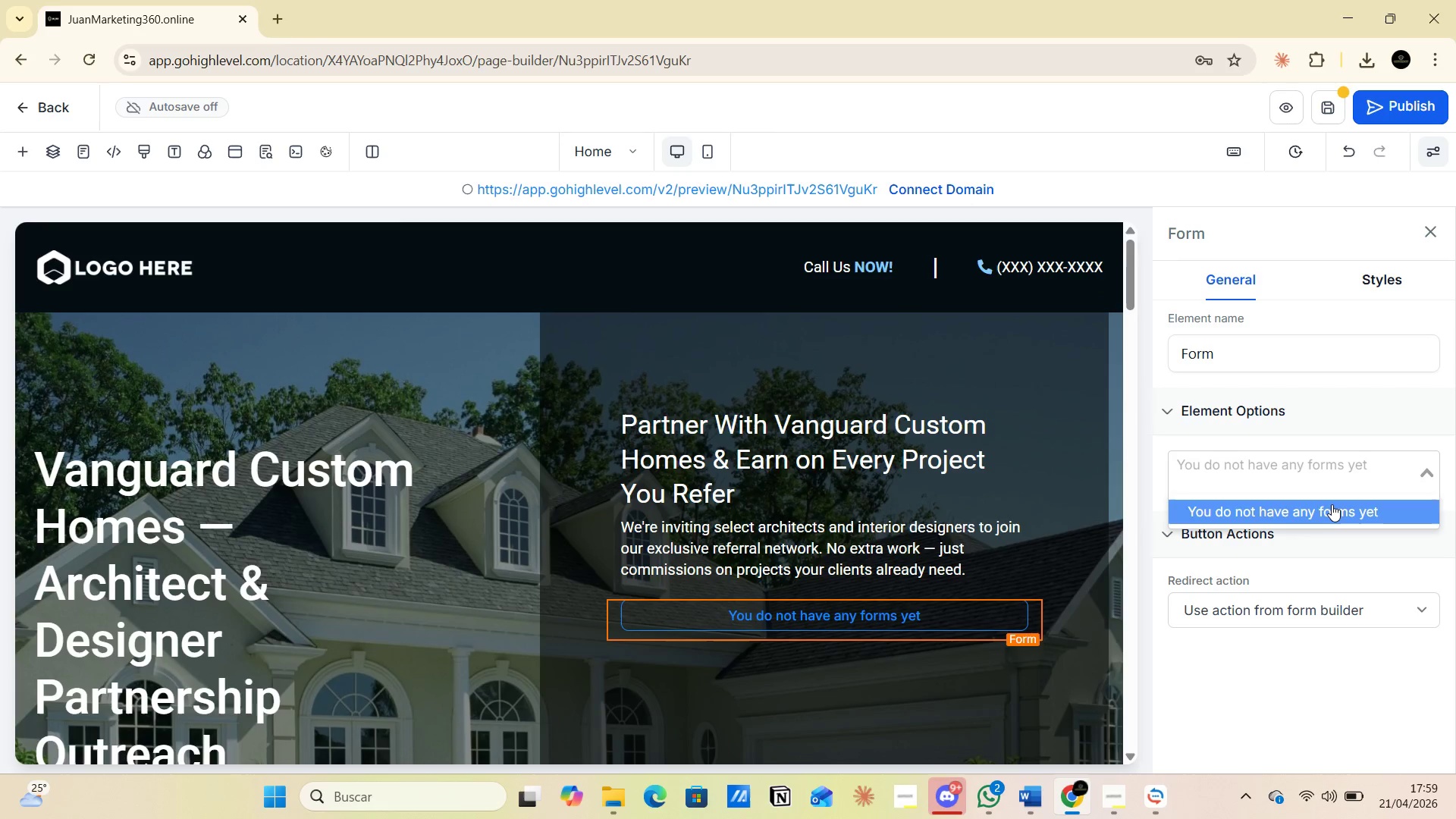 
left_click([1200, 468])
 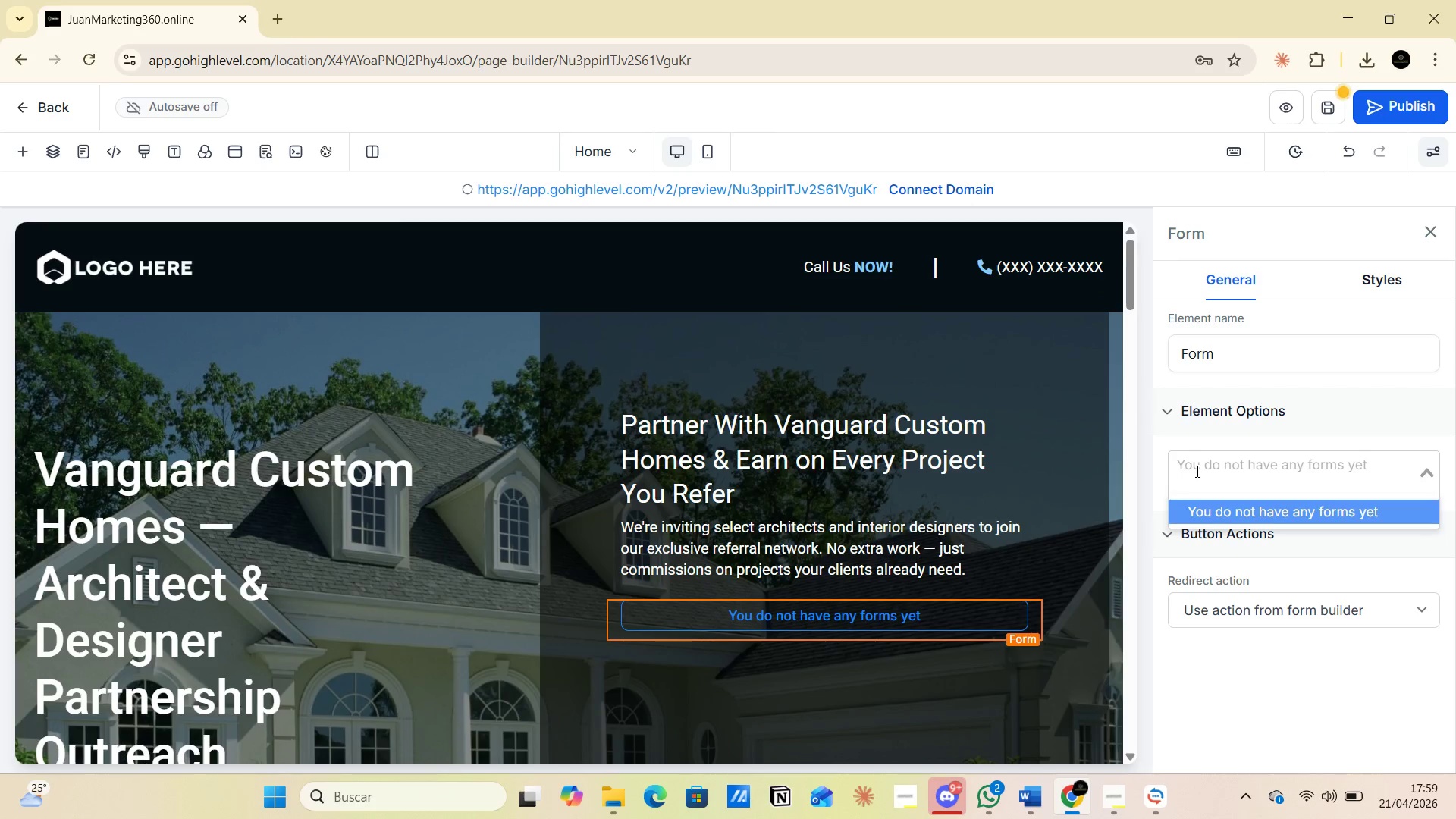 
left_click([1169, 531])
 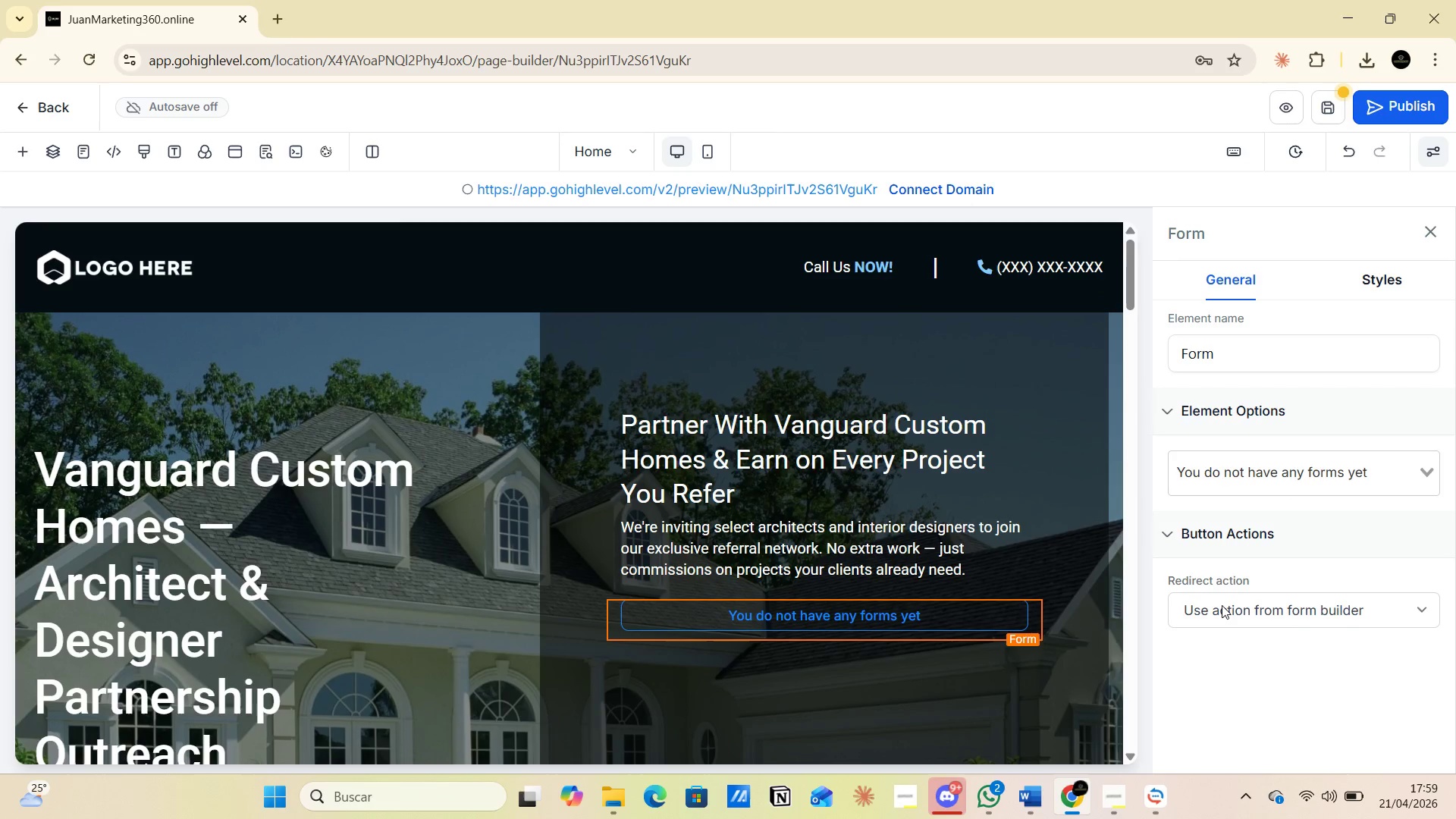 
left_click([1396, 612])
 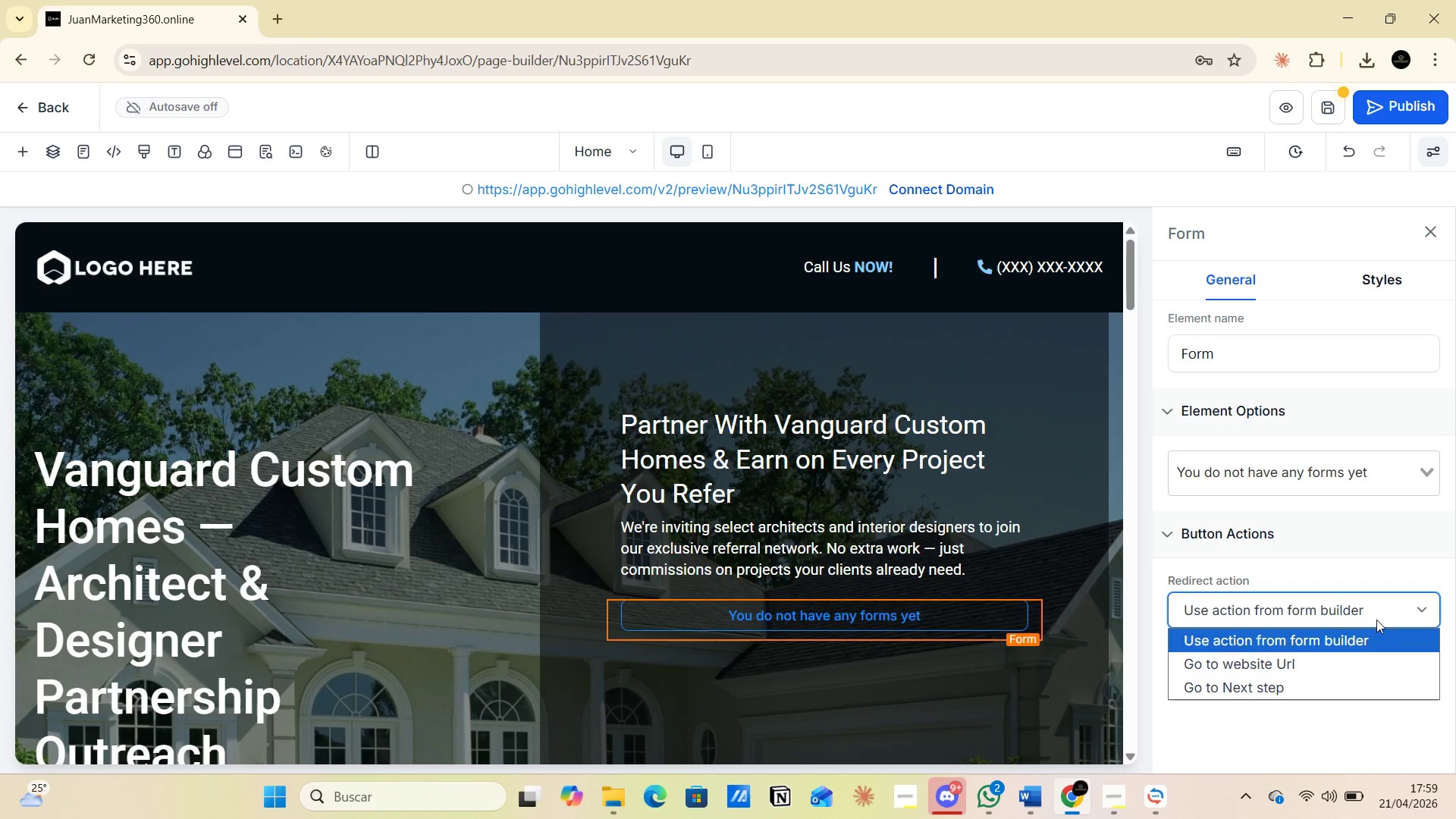 
wait(12.55)
 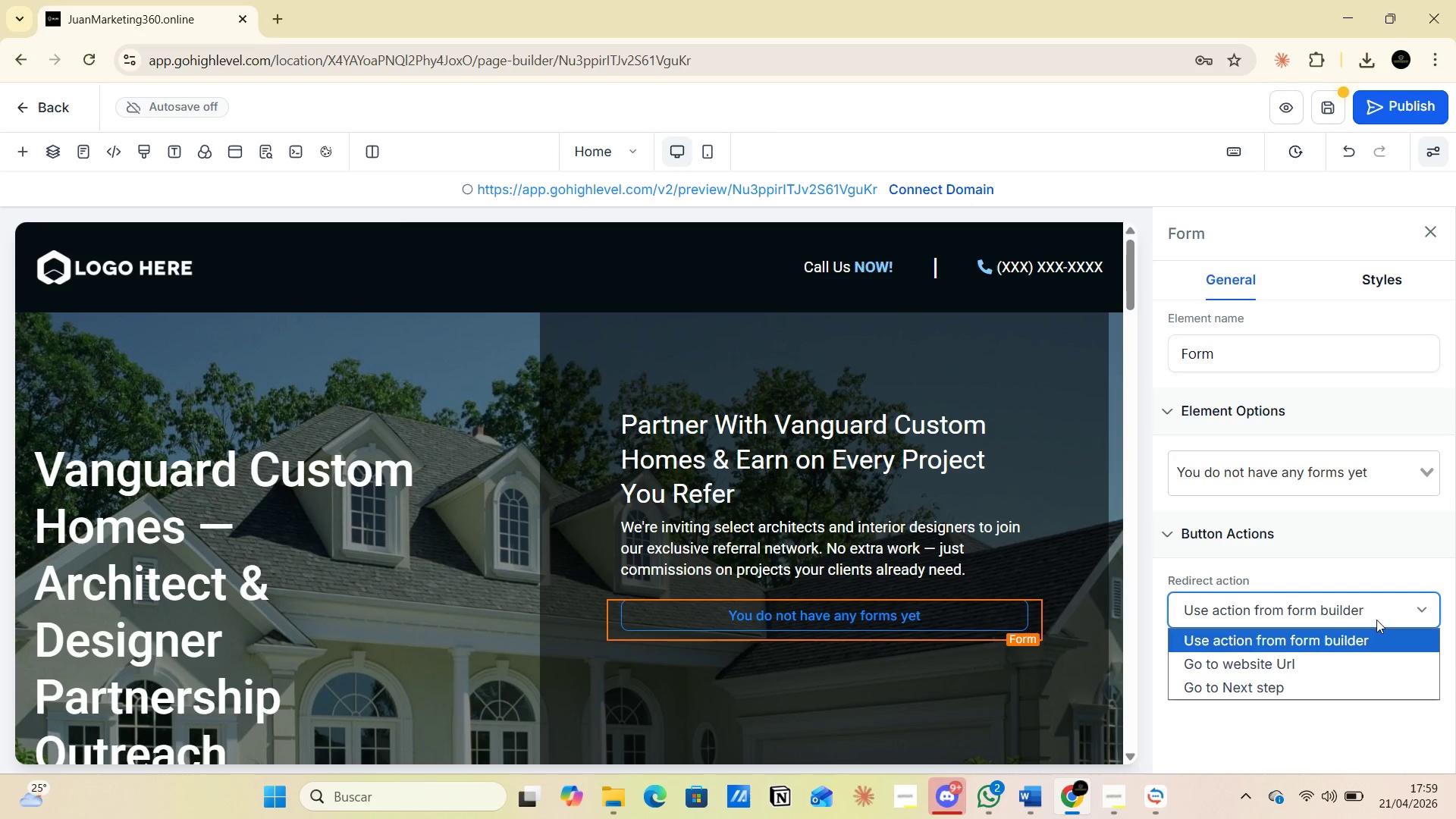 
left_click([1357, 471])
 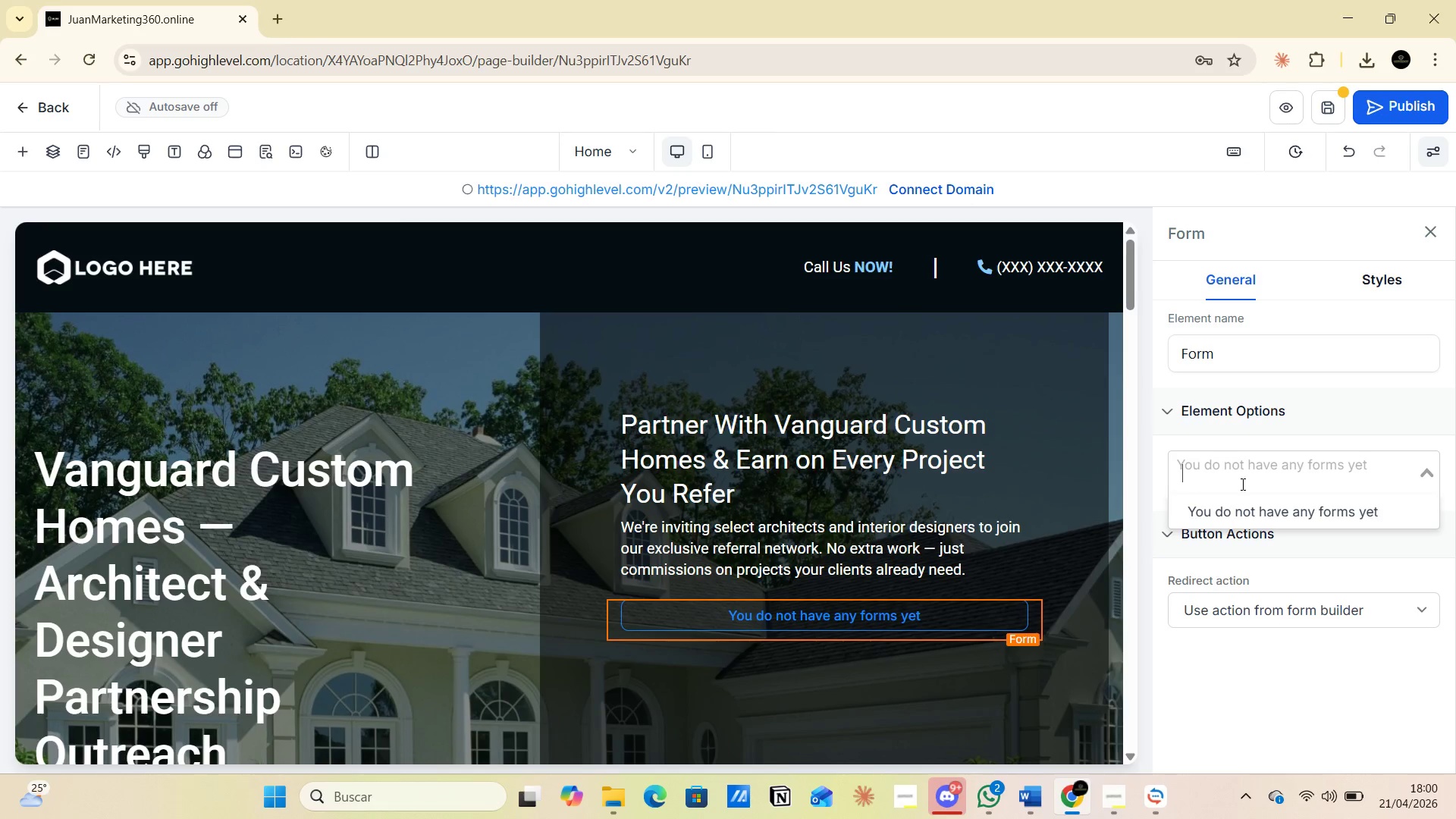 
key(Alt+AltLeft)
 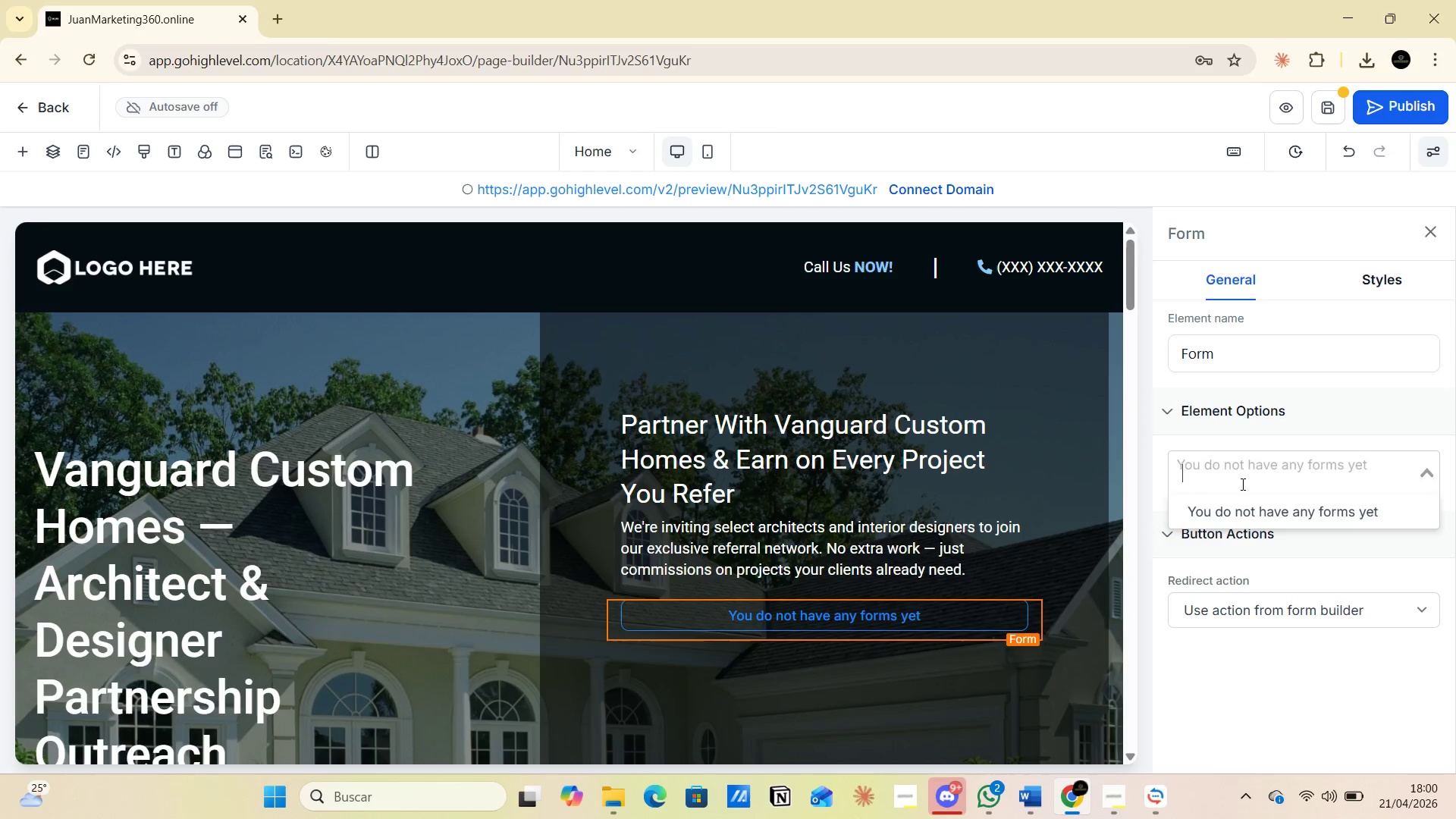 
key(Alt+Tab)
 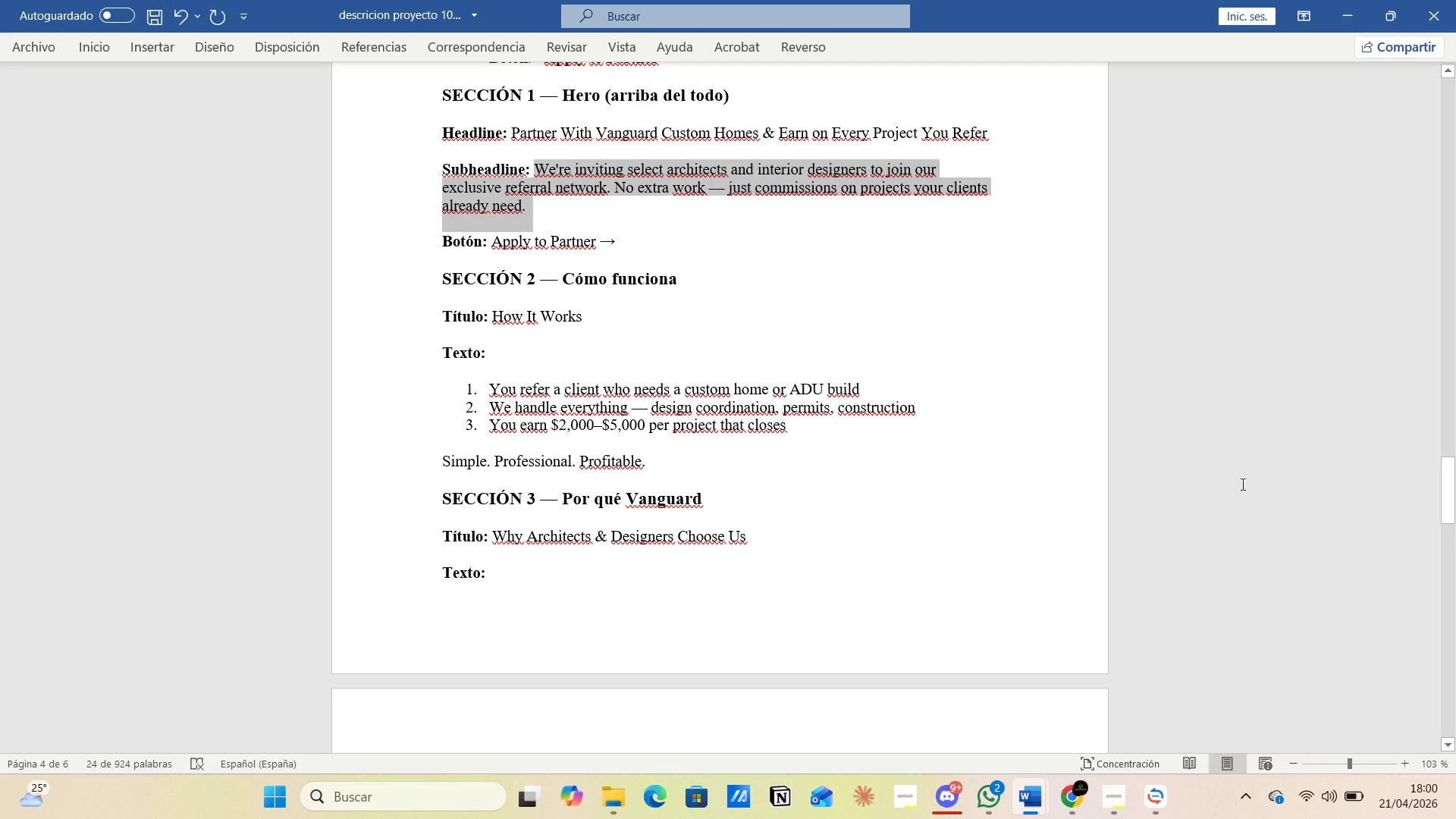 
key(Alt+AltLeft)
 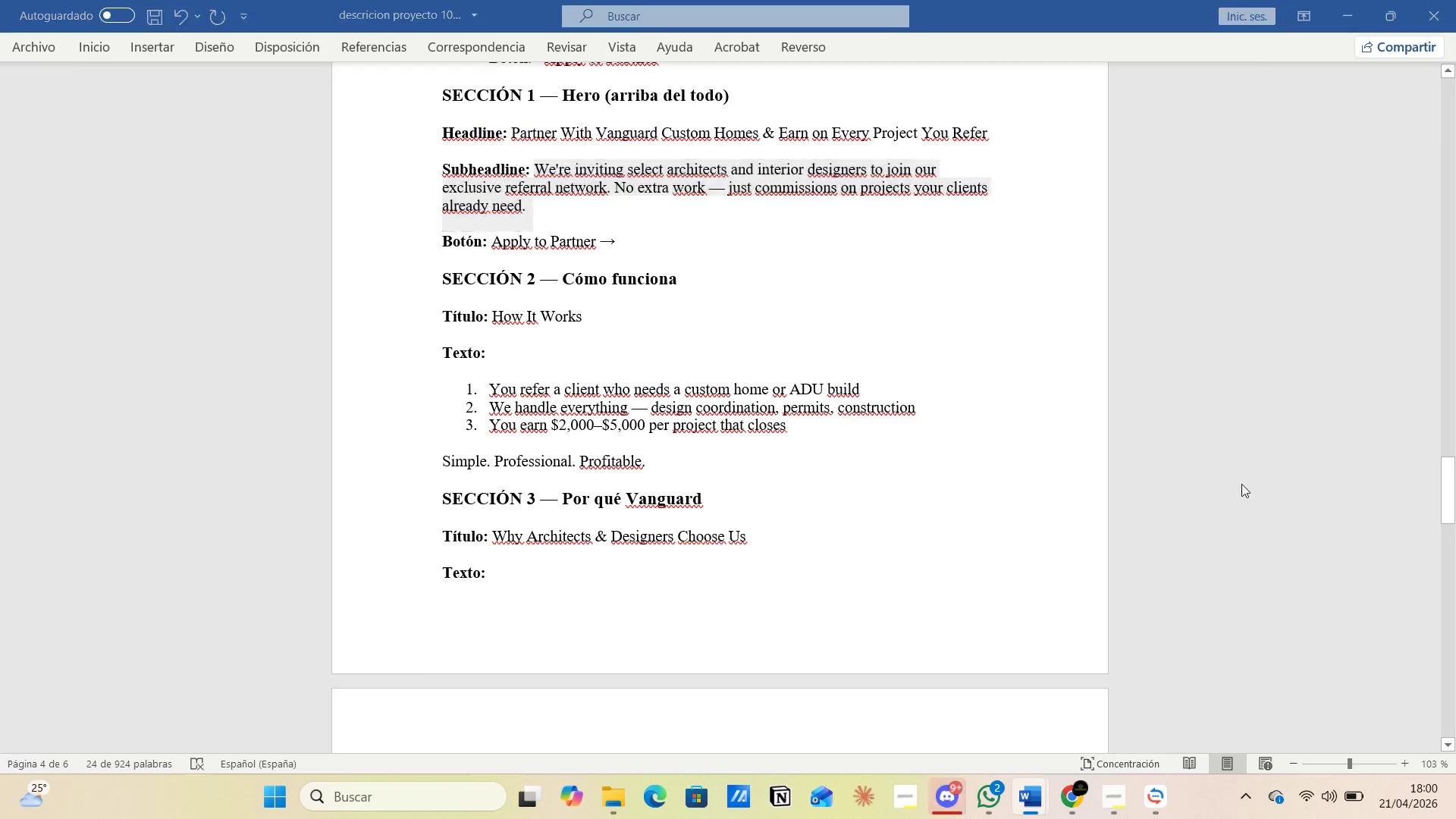 
key(Tab)
type(Apply)
key(Backspace)
key(Backspace)
key(Backspace)
key(Backspace)
key(Backspace)
key(Backspace)
 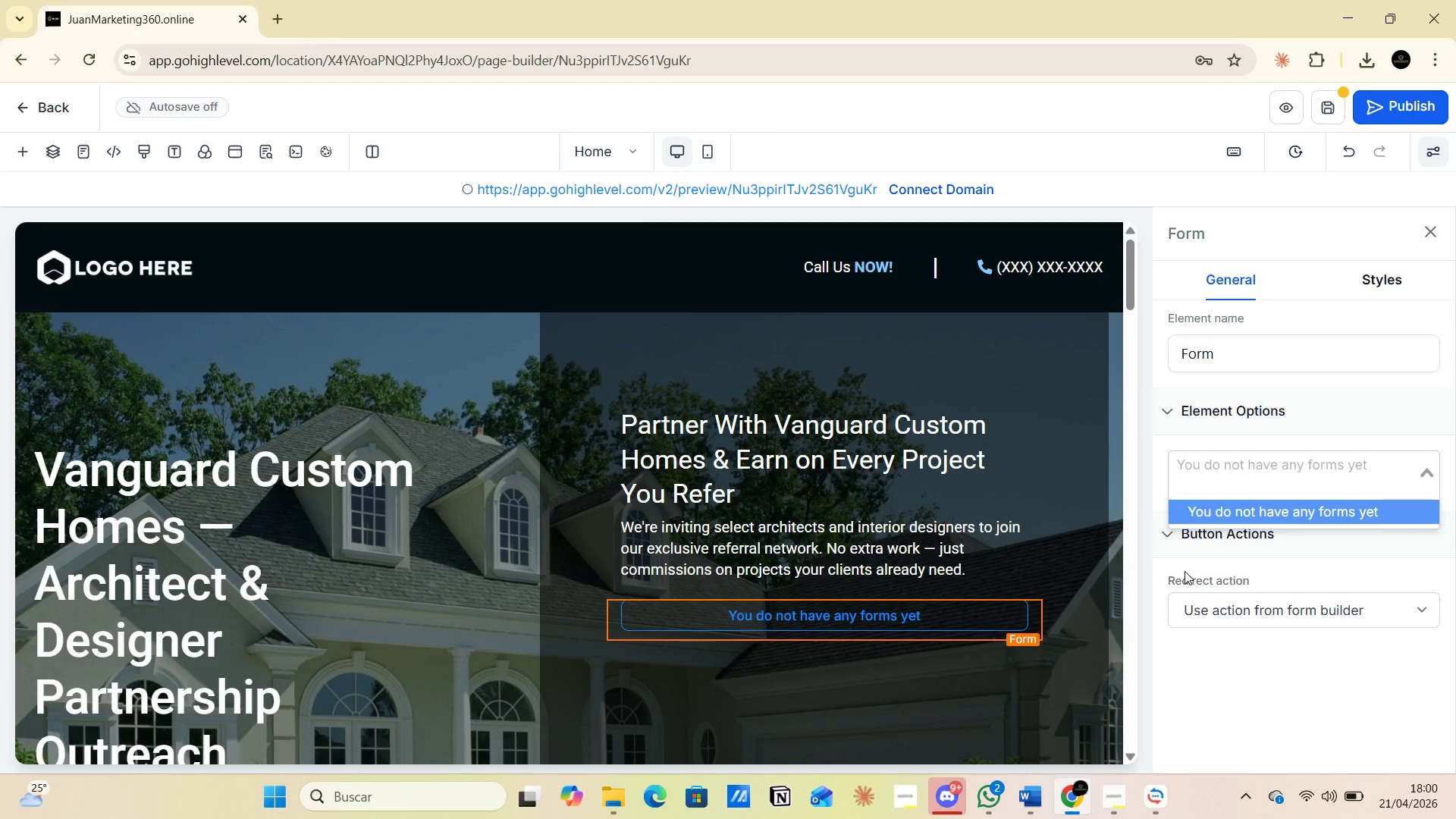 
left_click([1275, 614])
 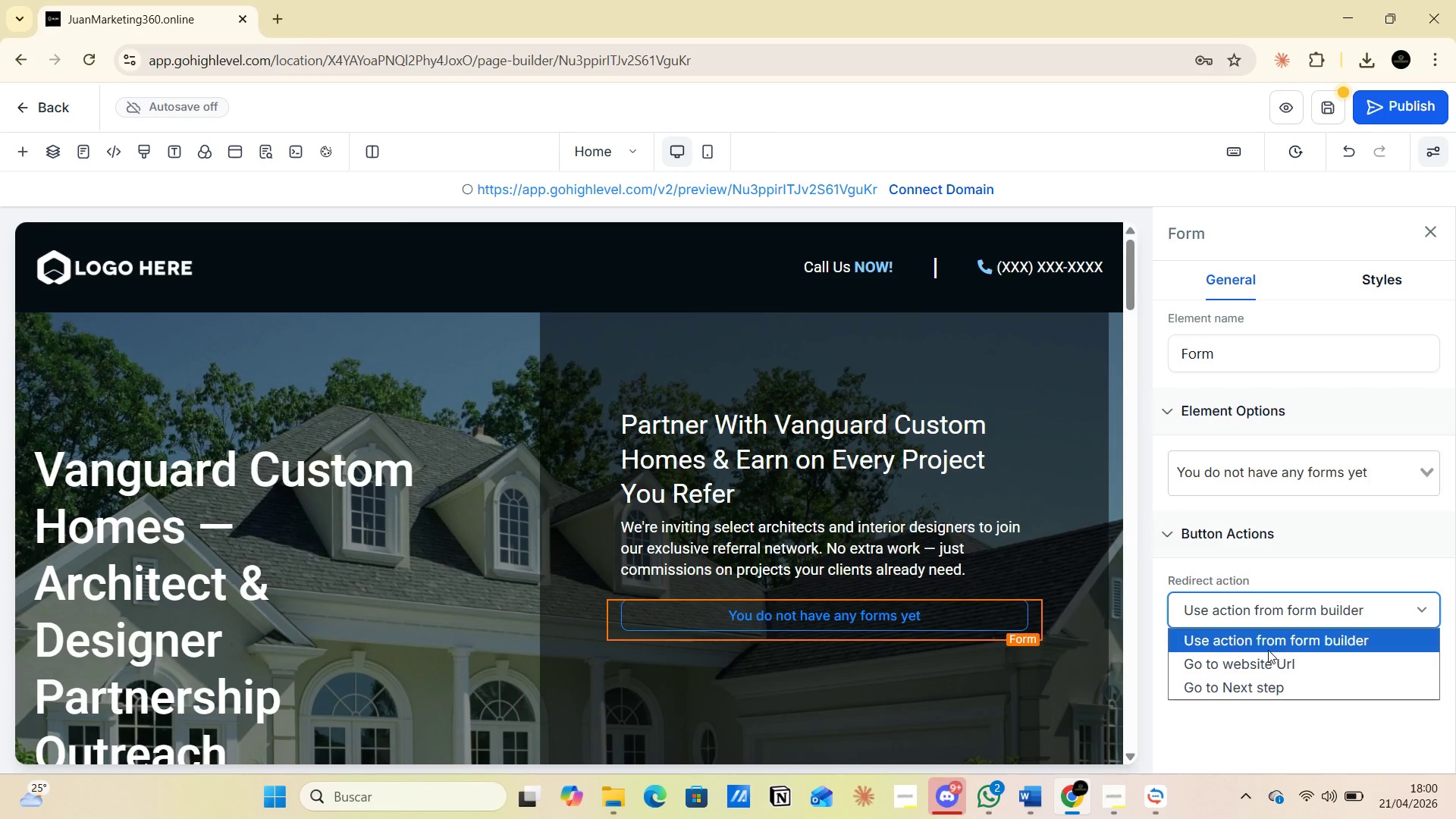 
left_click([1271, 662])
 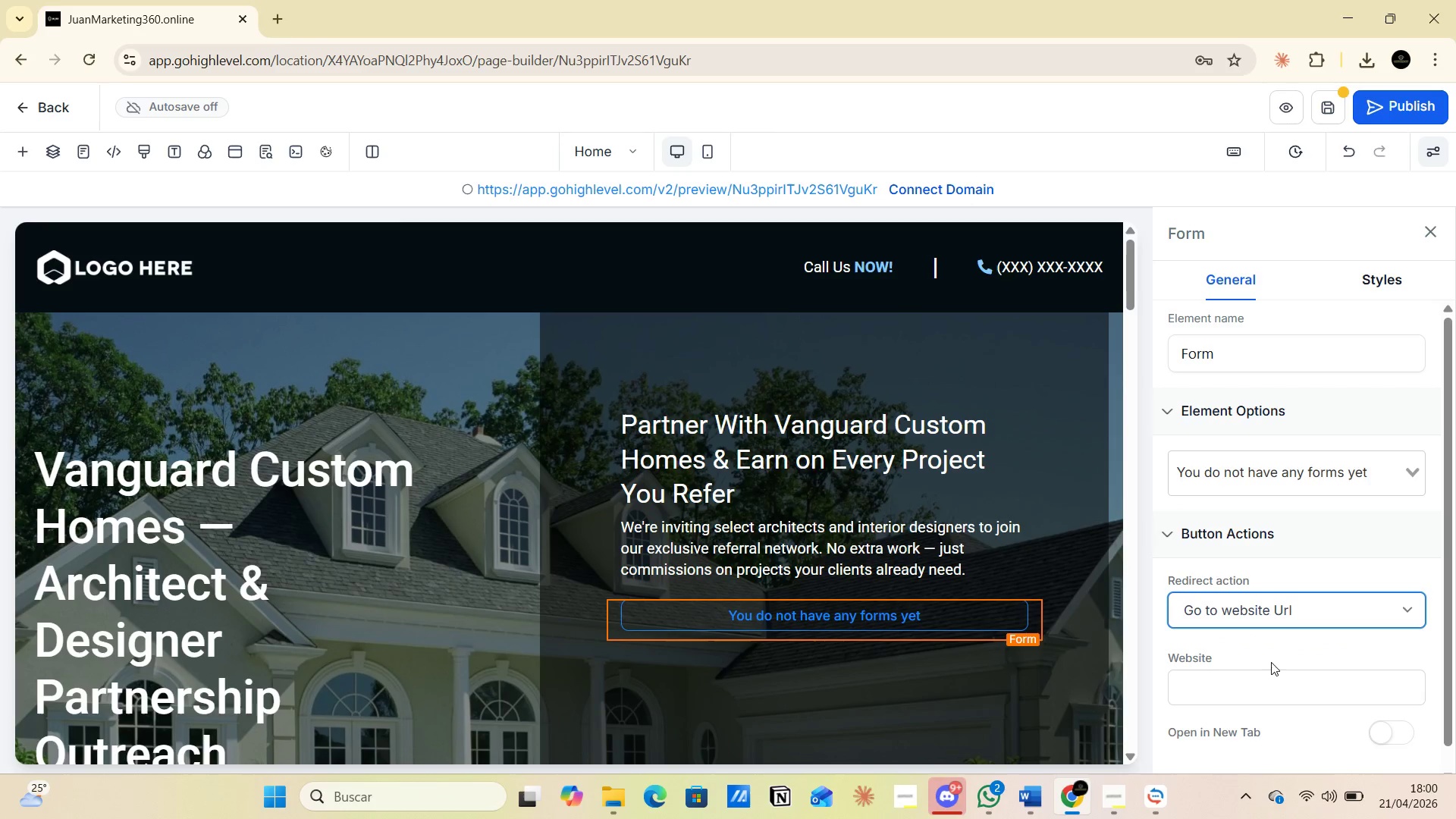 
scroll: coordinate [1241, 667], scroll_direction: down, amount: 4.0
 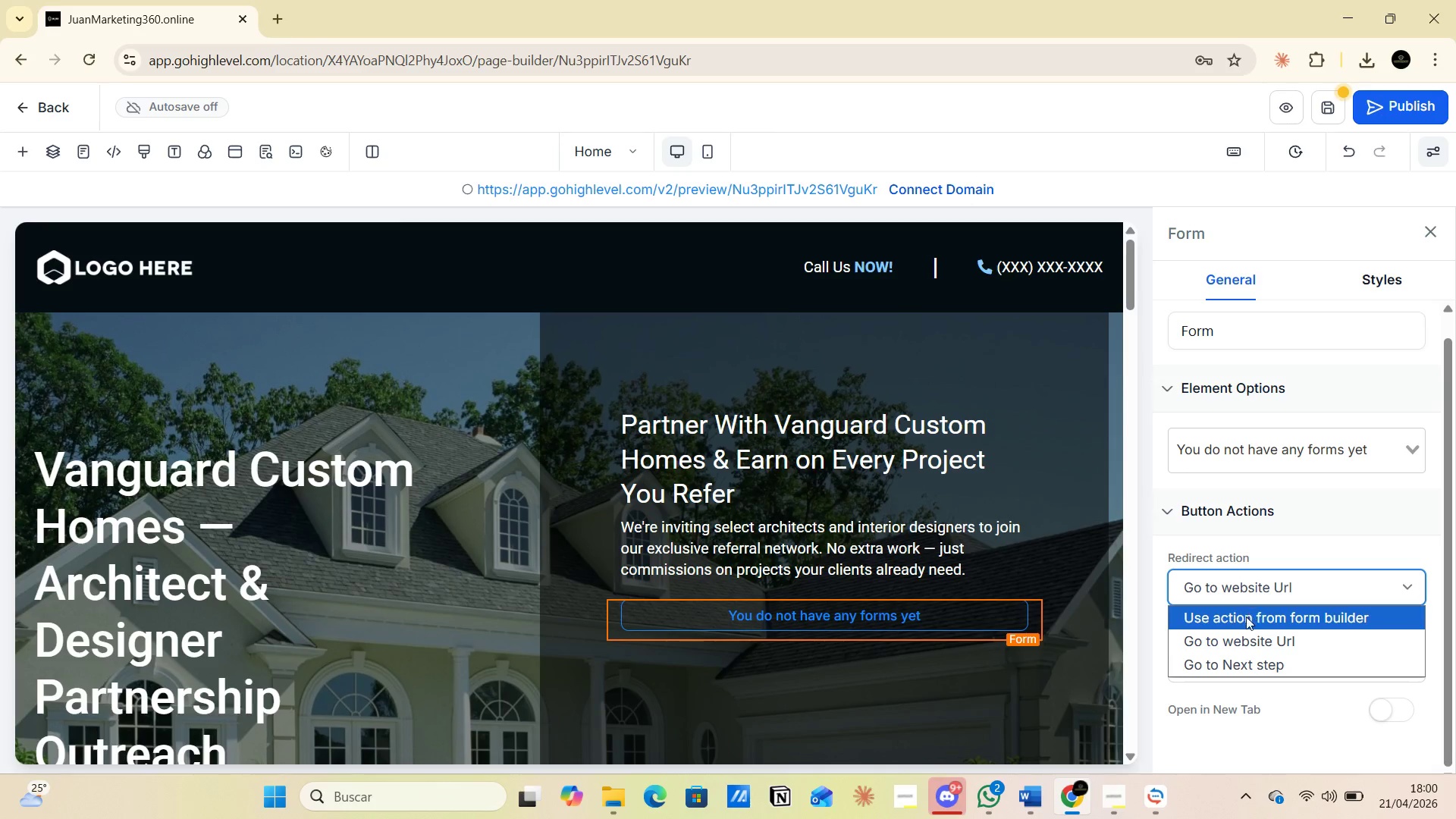 
left_click([1247, 623])
 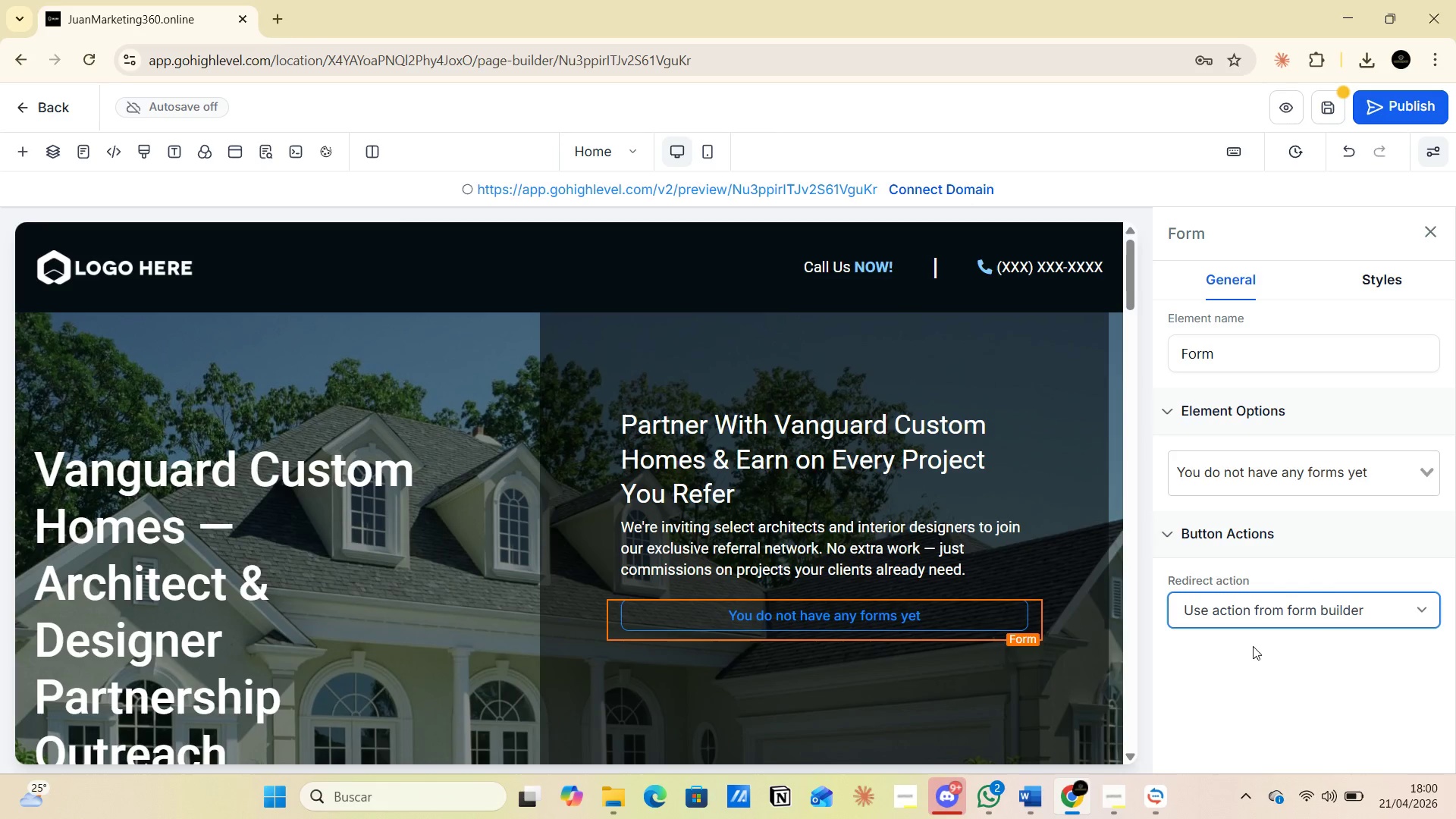 
wait(5.69)
 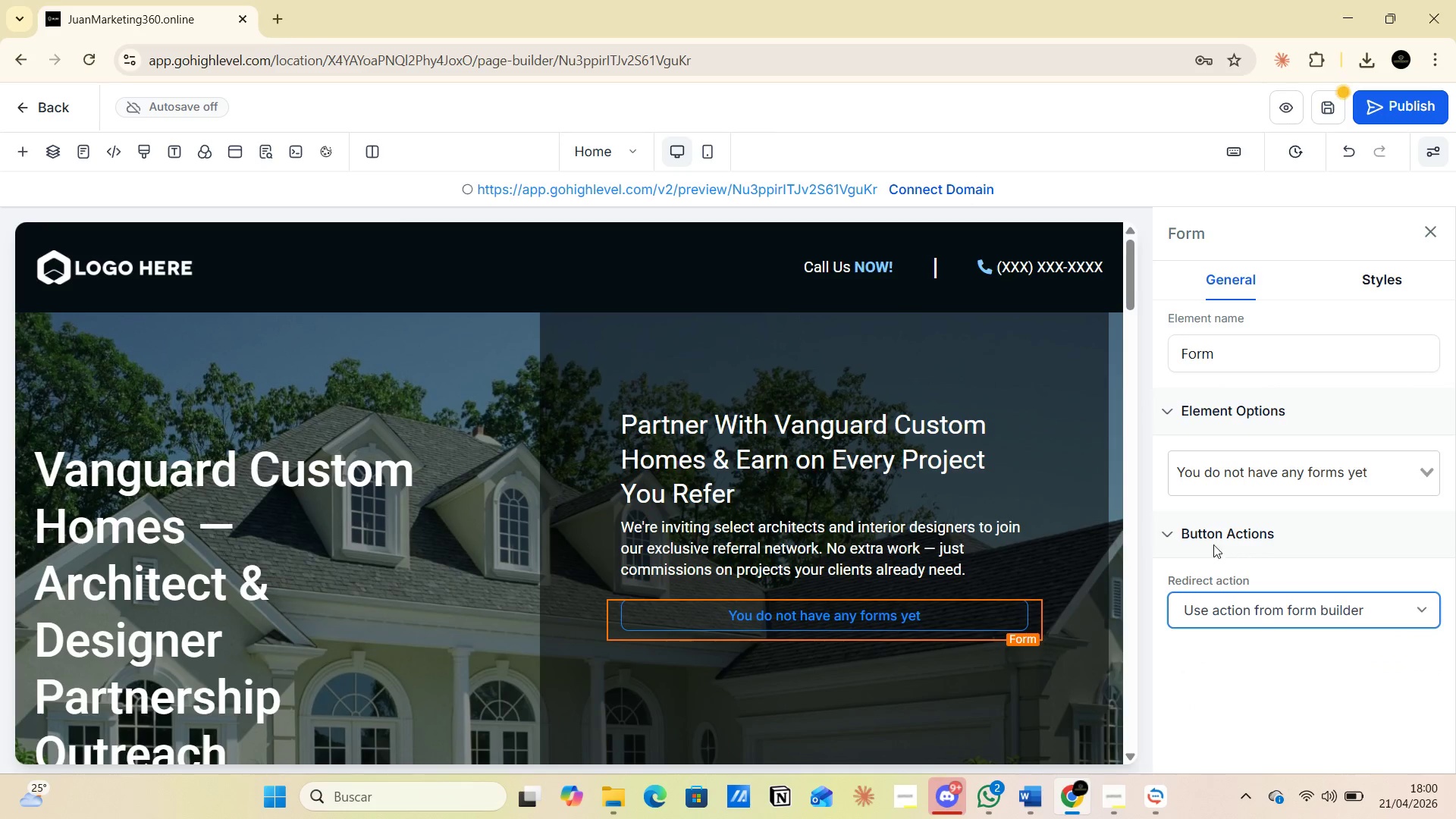 
scroll: coordinate [1263, 588], scroll_direction: down, amount: 6.0
 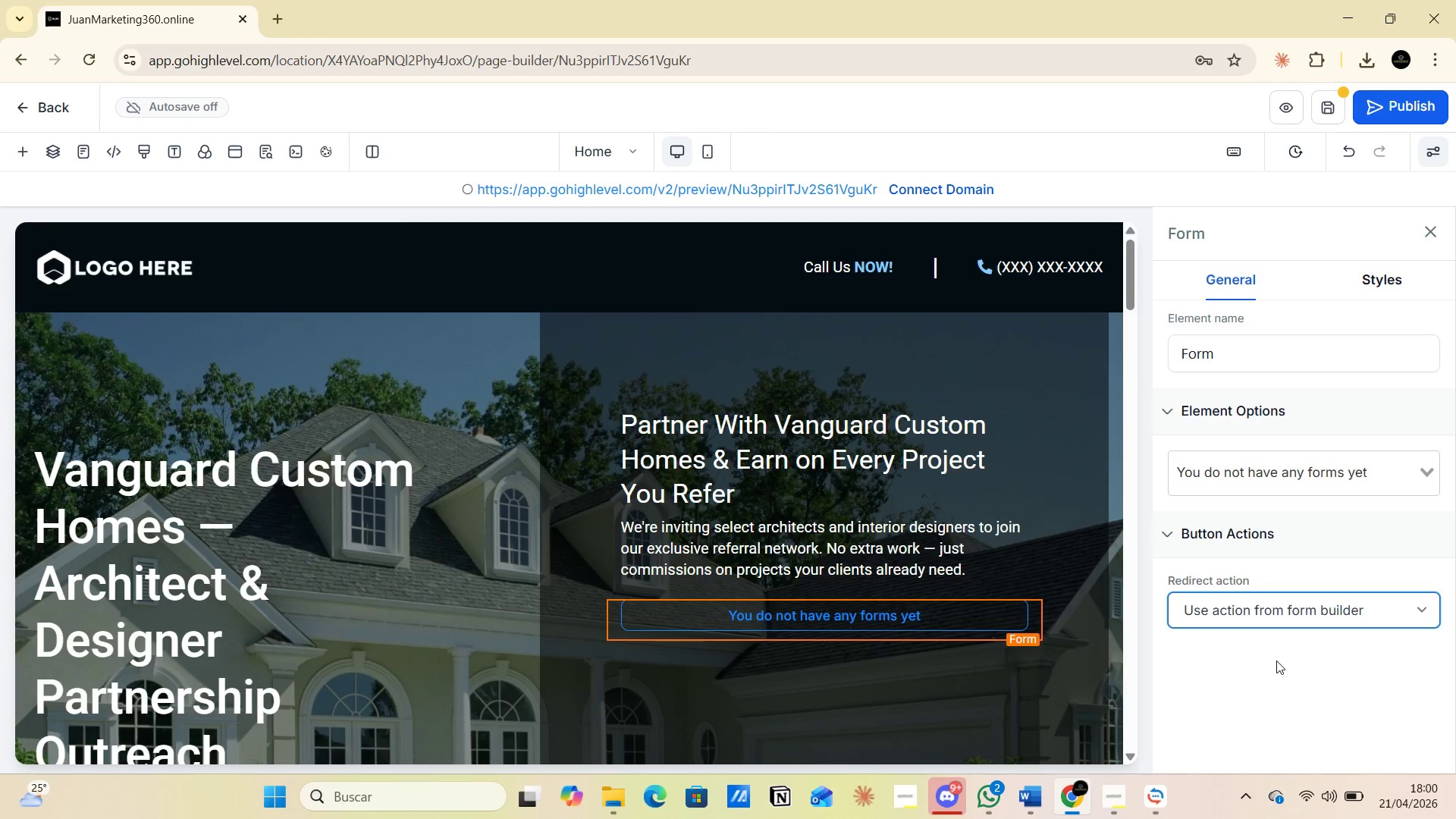 
left_click([1277, 661])
 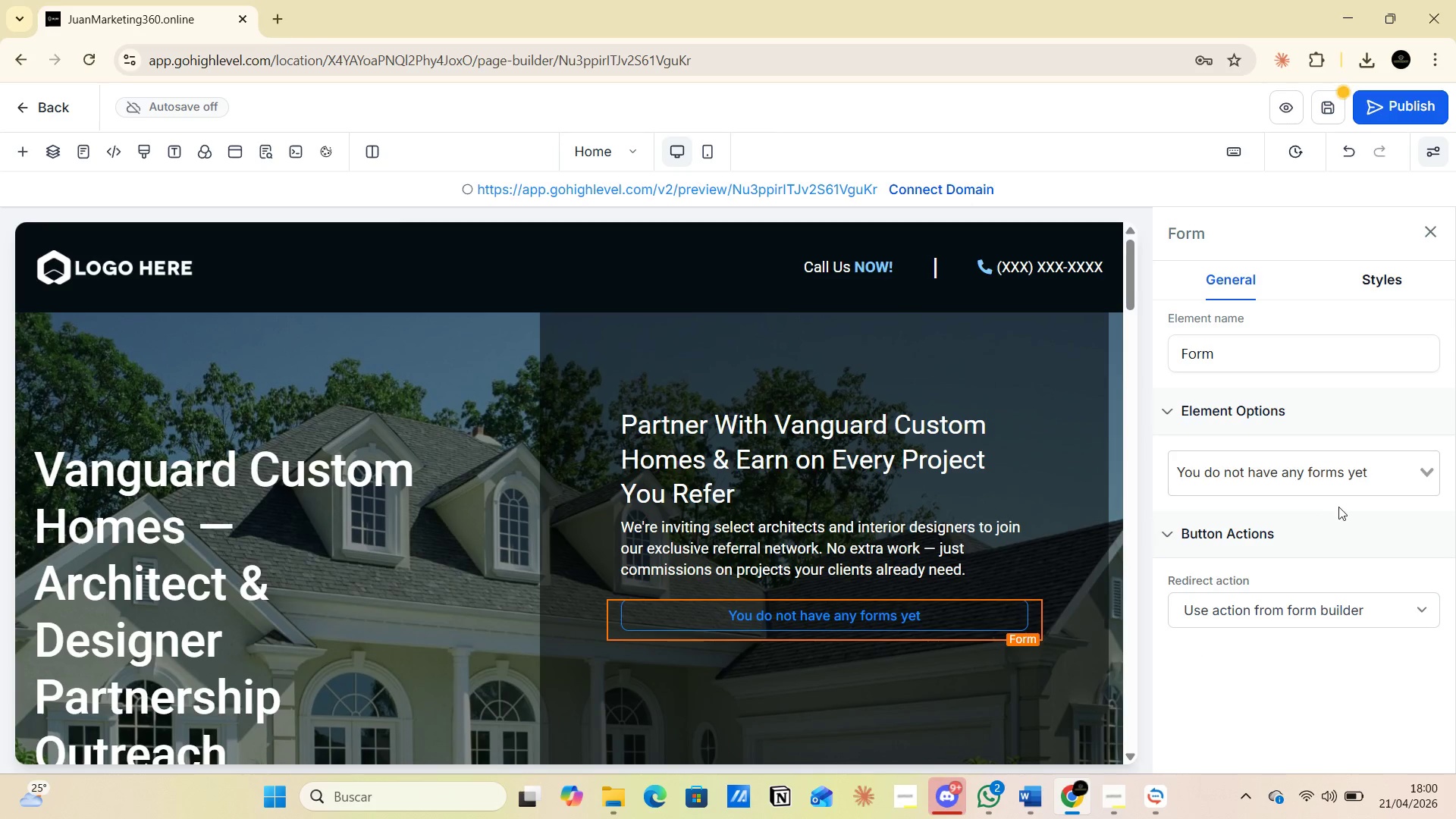 
left_click([1373, 479])
 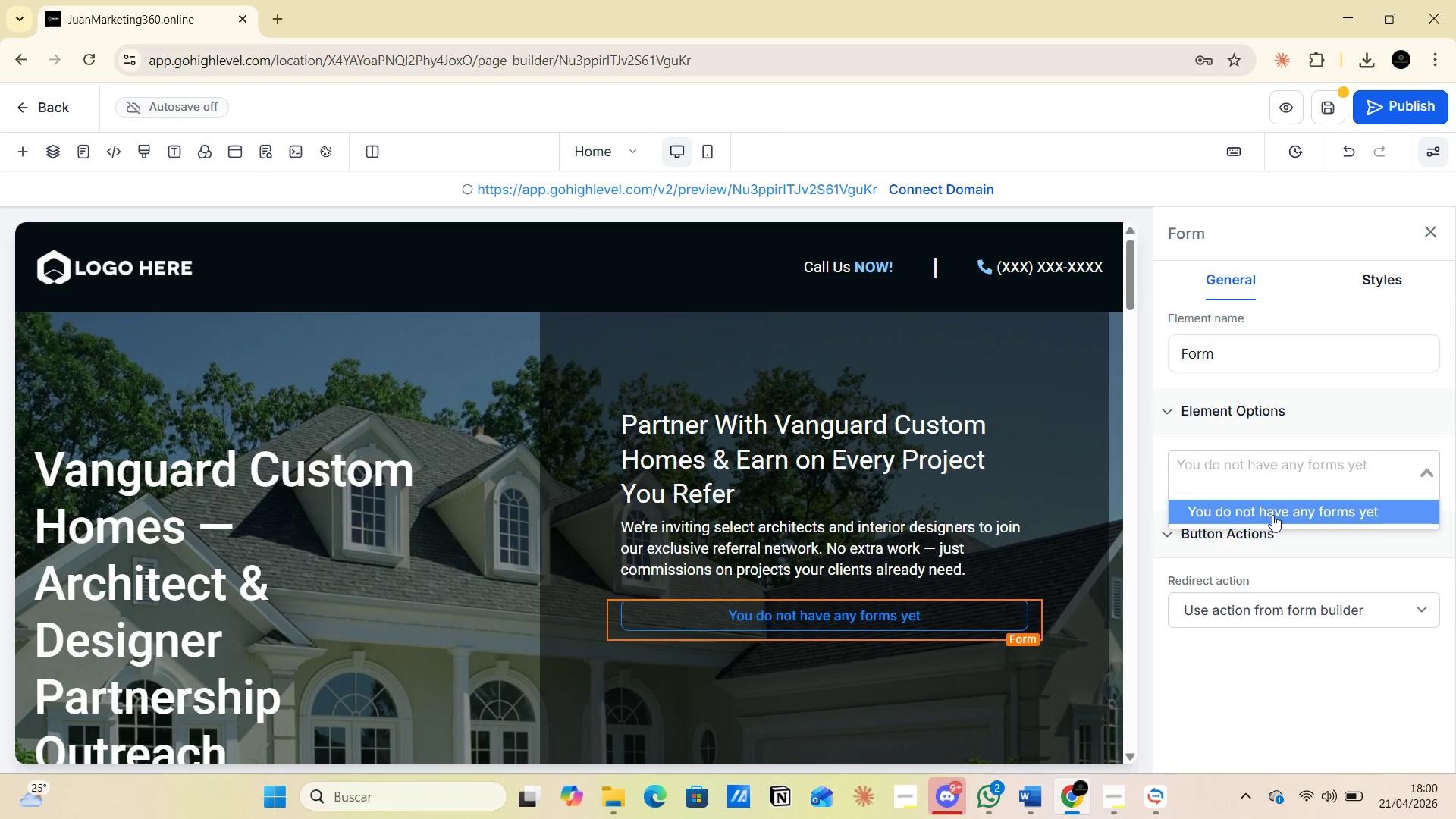 
left_click([1272, 514])
 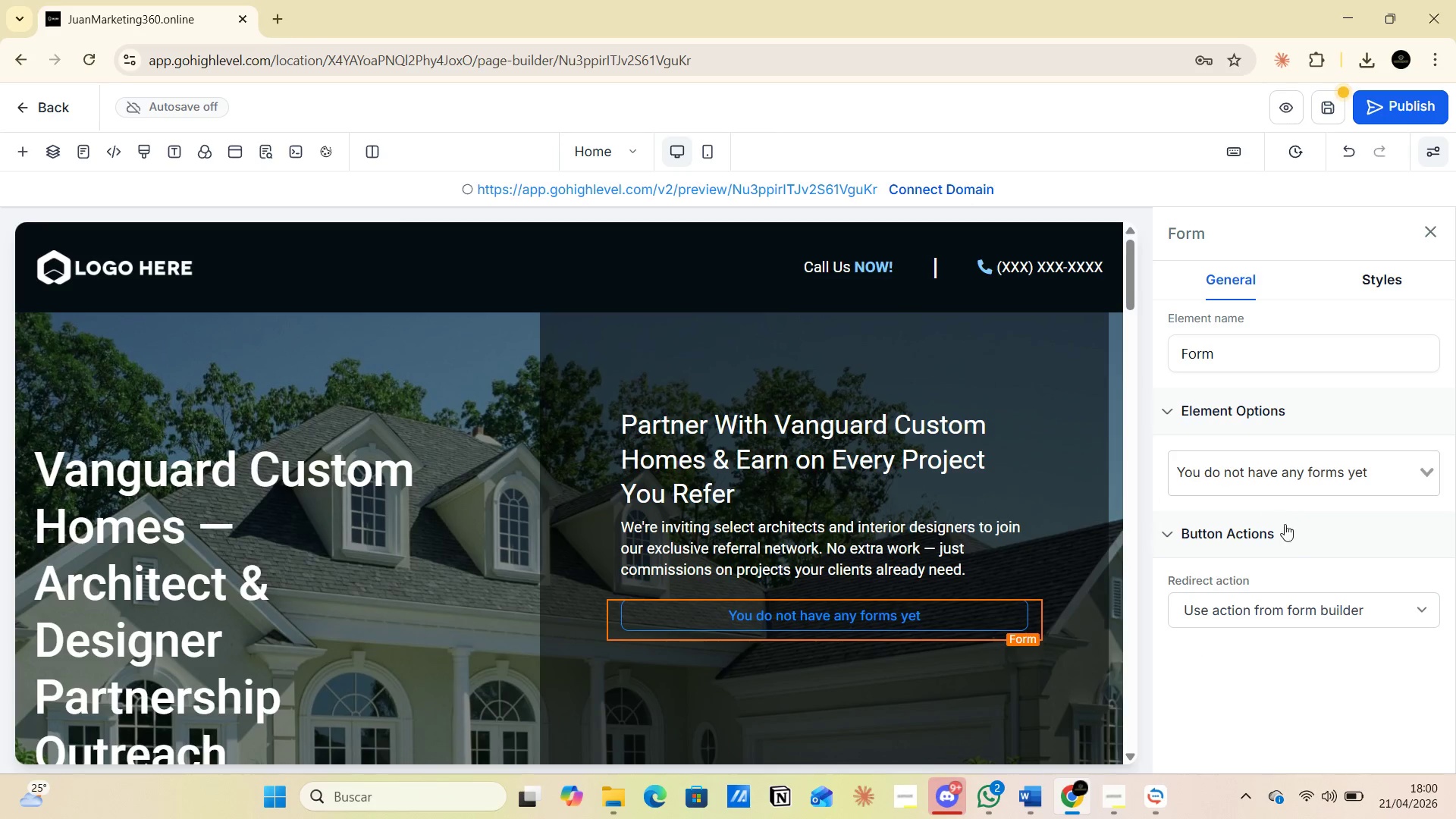 
scroll: coordinate [1270, 591], scroll_direction: down, amount: 3.0
 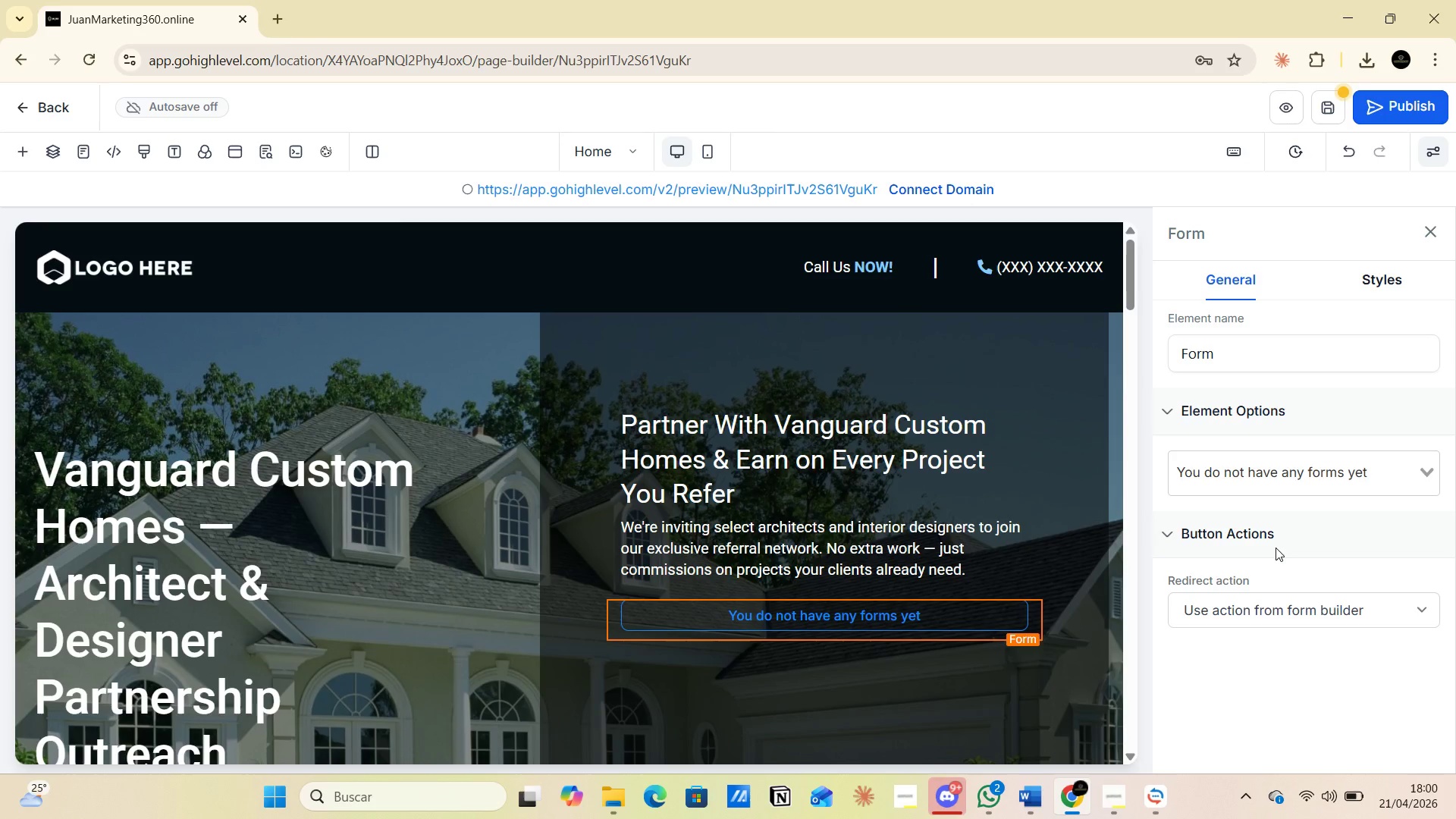 
scroll: coordinate [1264, 495], scroll_direction: up, amount: 3.0
 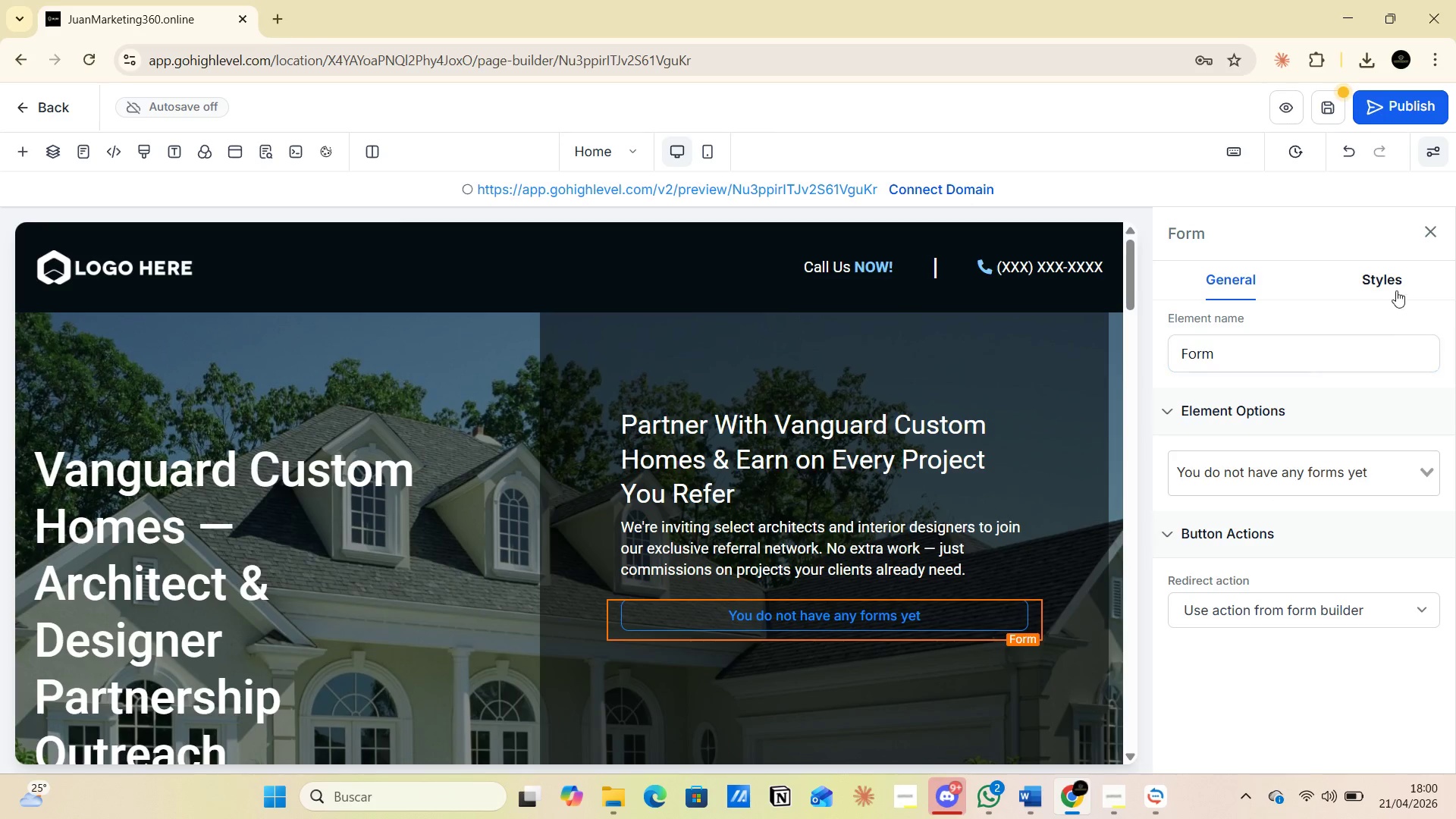 
left_click([1383, 282])
 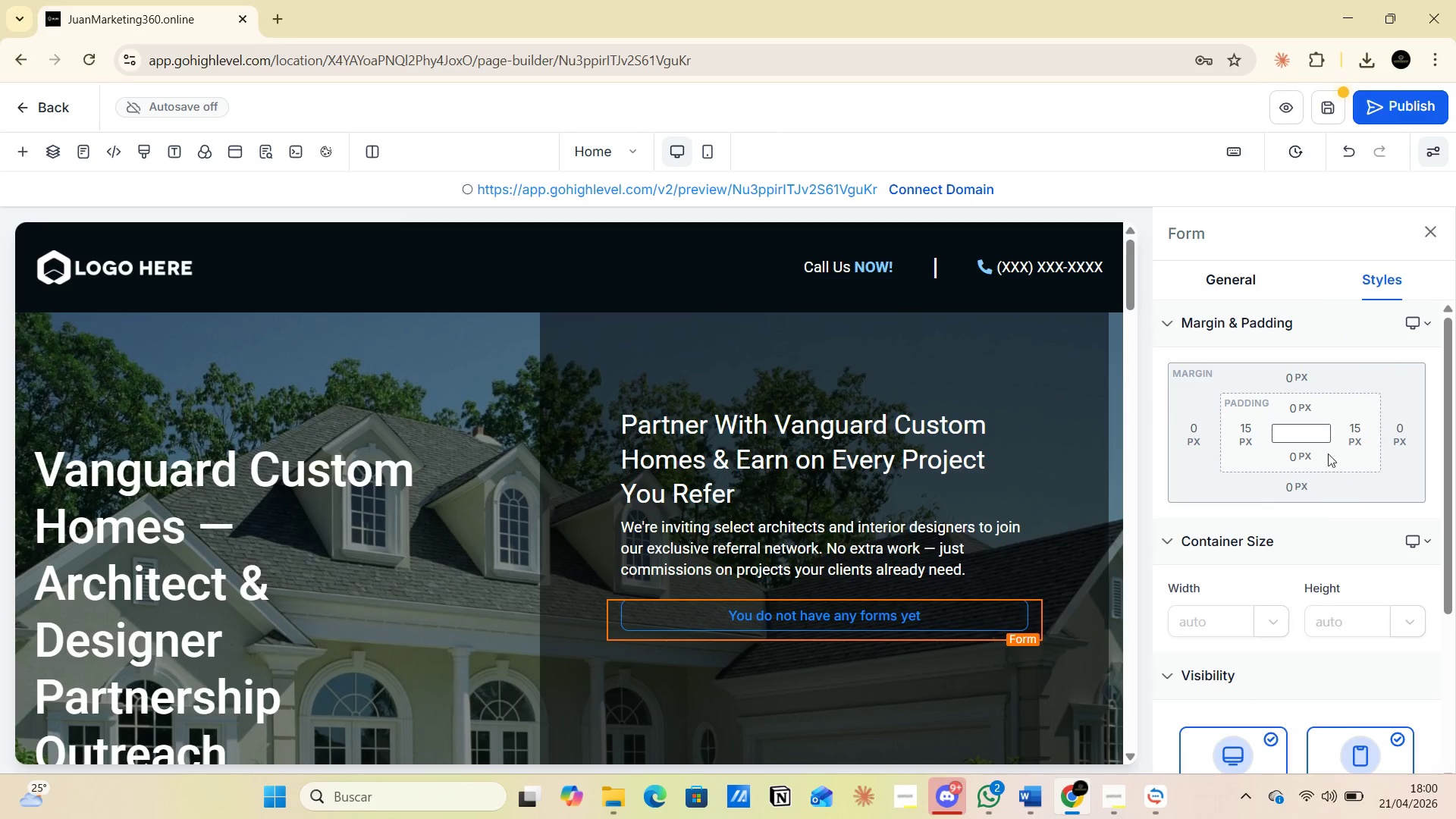 
scroll: coordinate [1255, 683], scroll_direction: down, amount: 11.0
 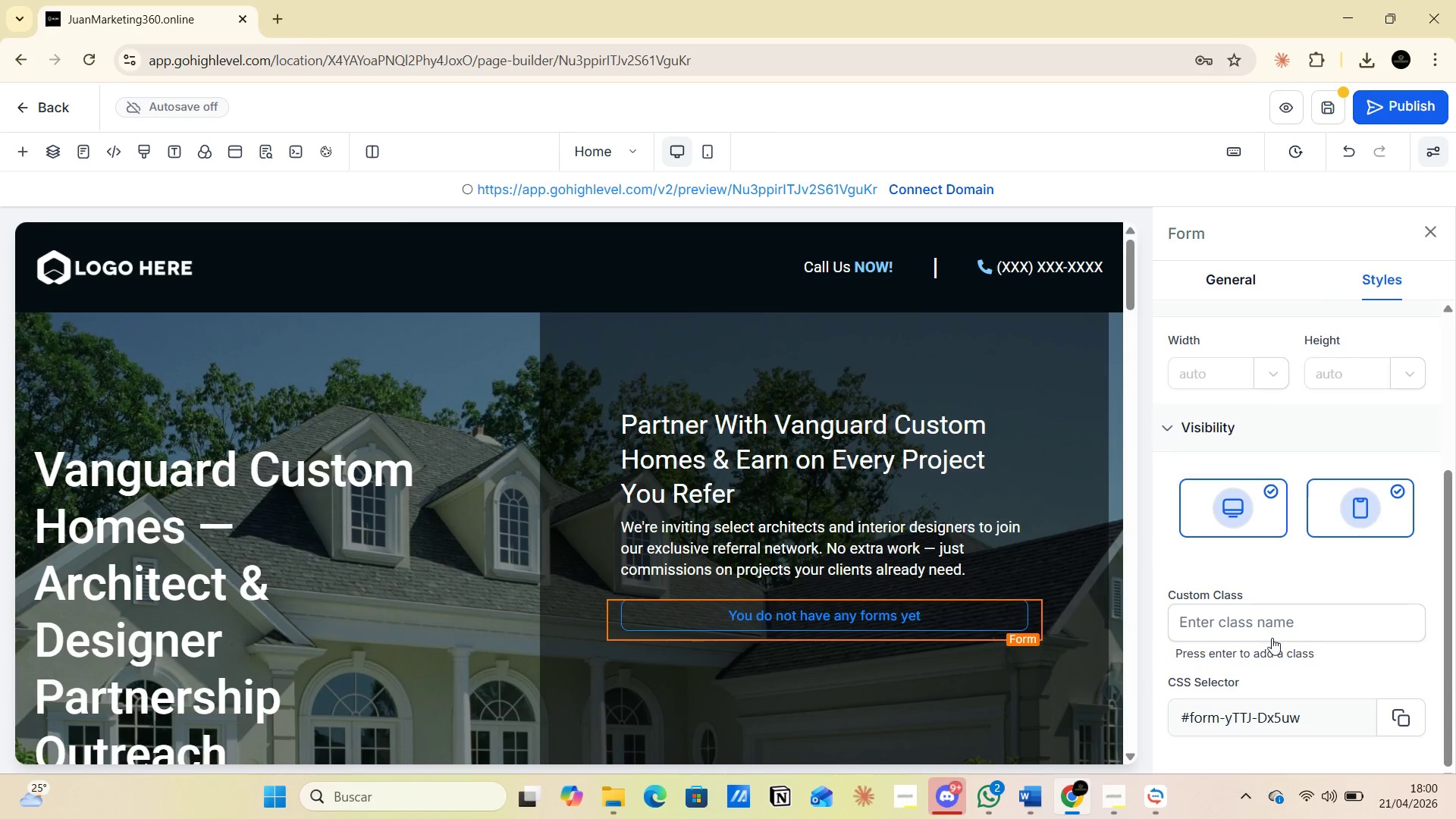 
scroll: coordinate [1294, 588], scroll_direction: up, amount: 6.0
 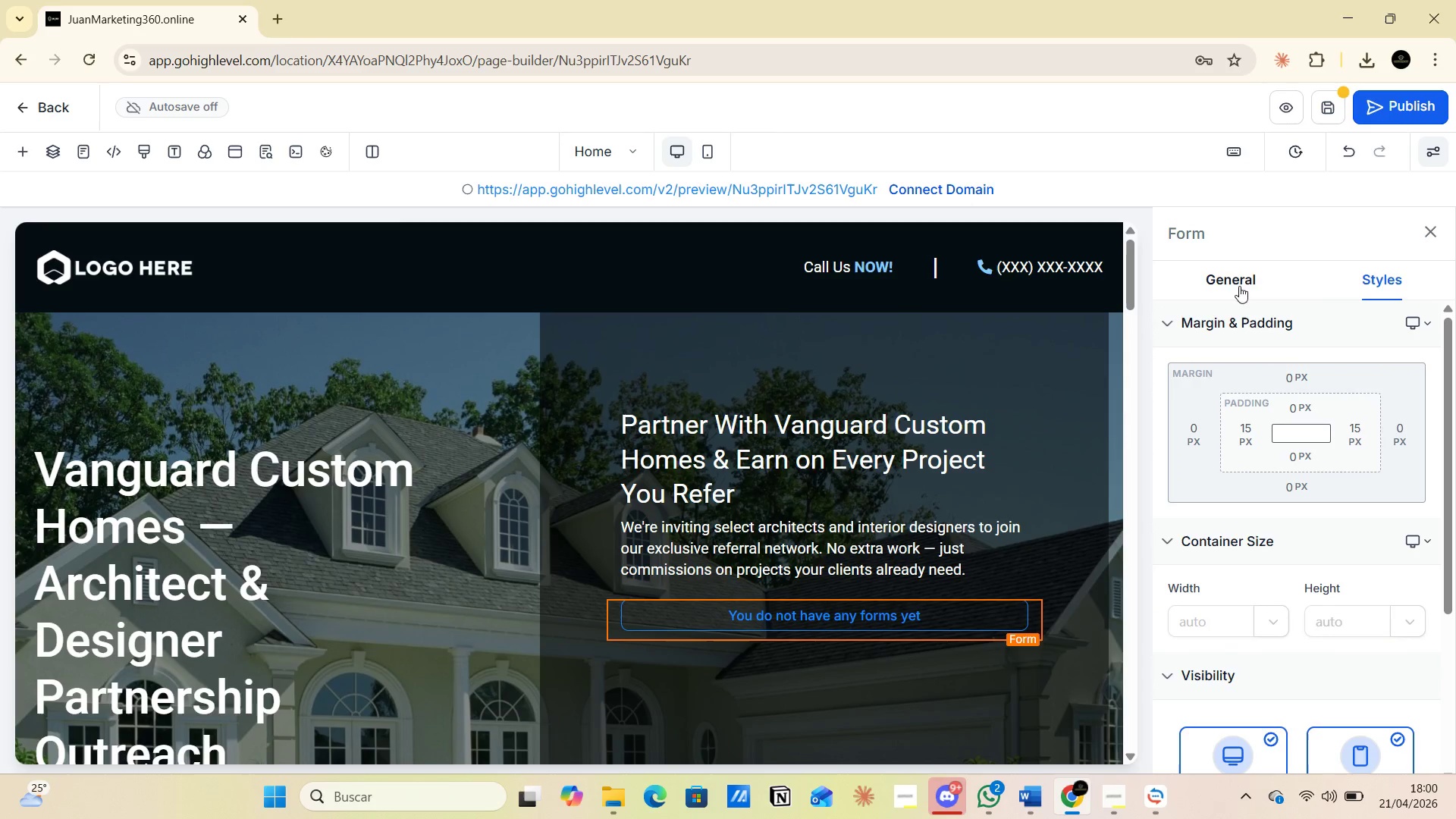 
left_click([1231, 269])
 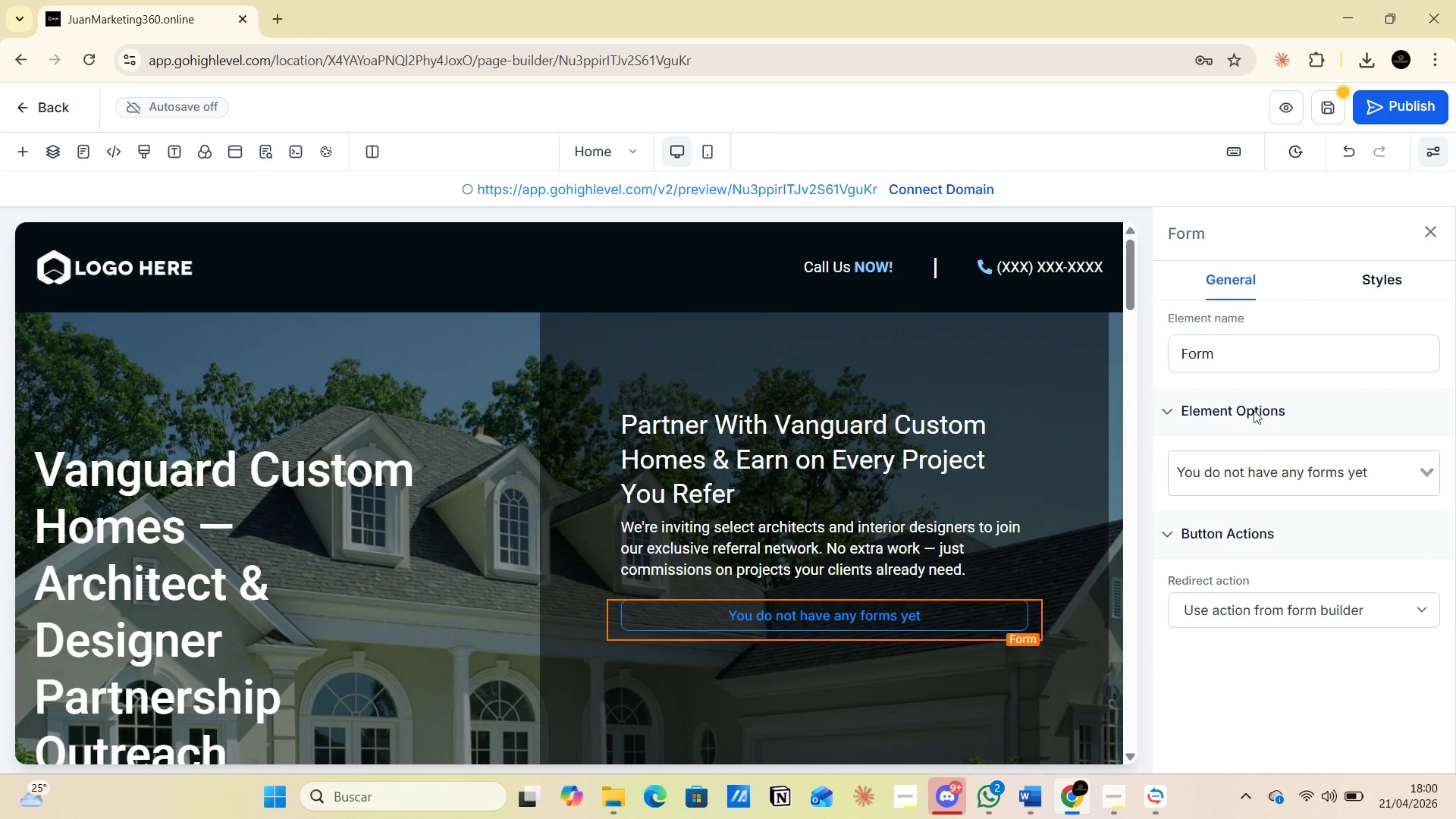 
scroll: coordinate [1257, 531], scroll_direction: down, amount: 4.0
 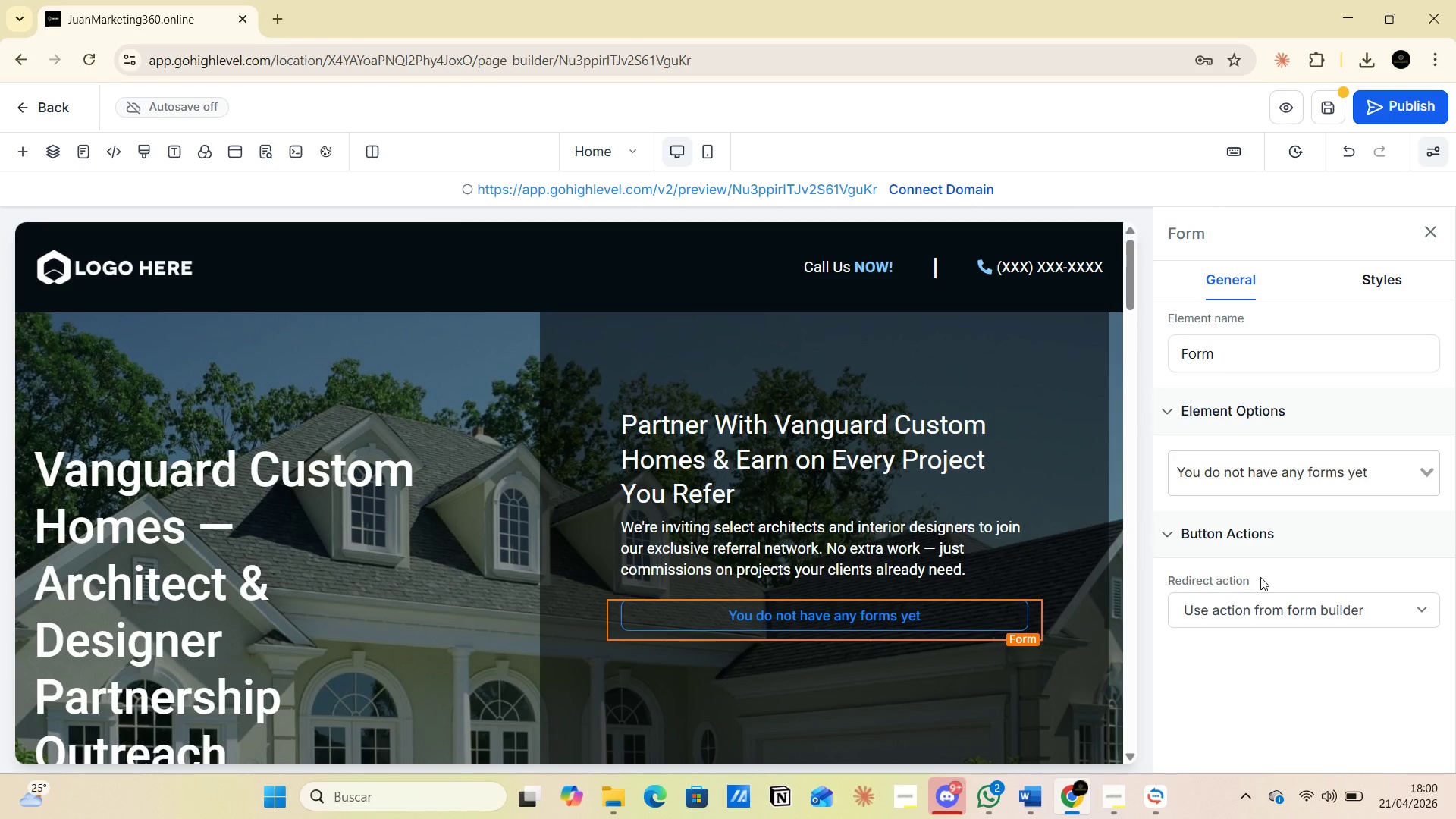 
scroll: coordinate [1260, 573], scroll_direction: up, amount: 2.0
 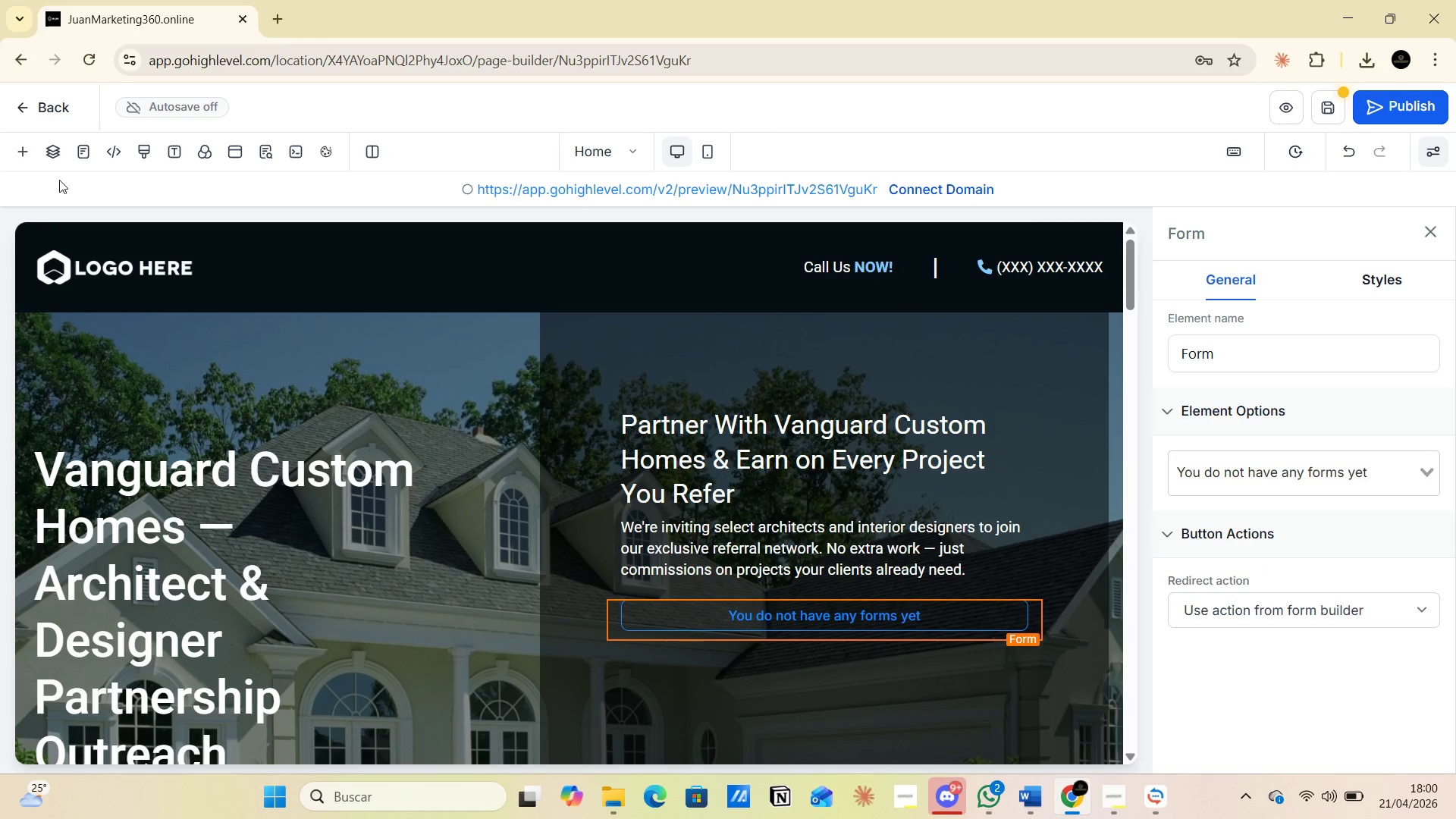 
left_click([15, 152])
 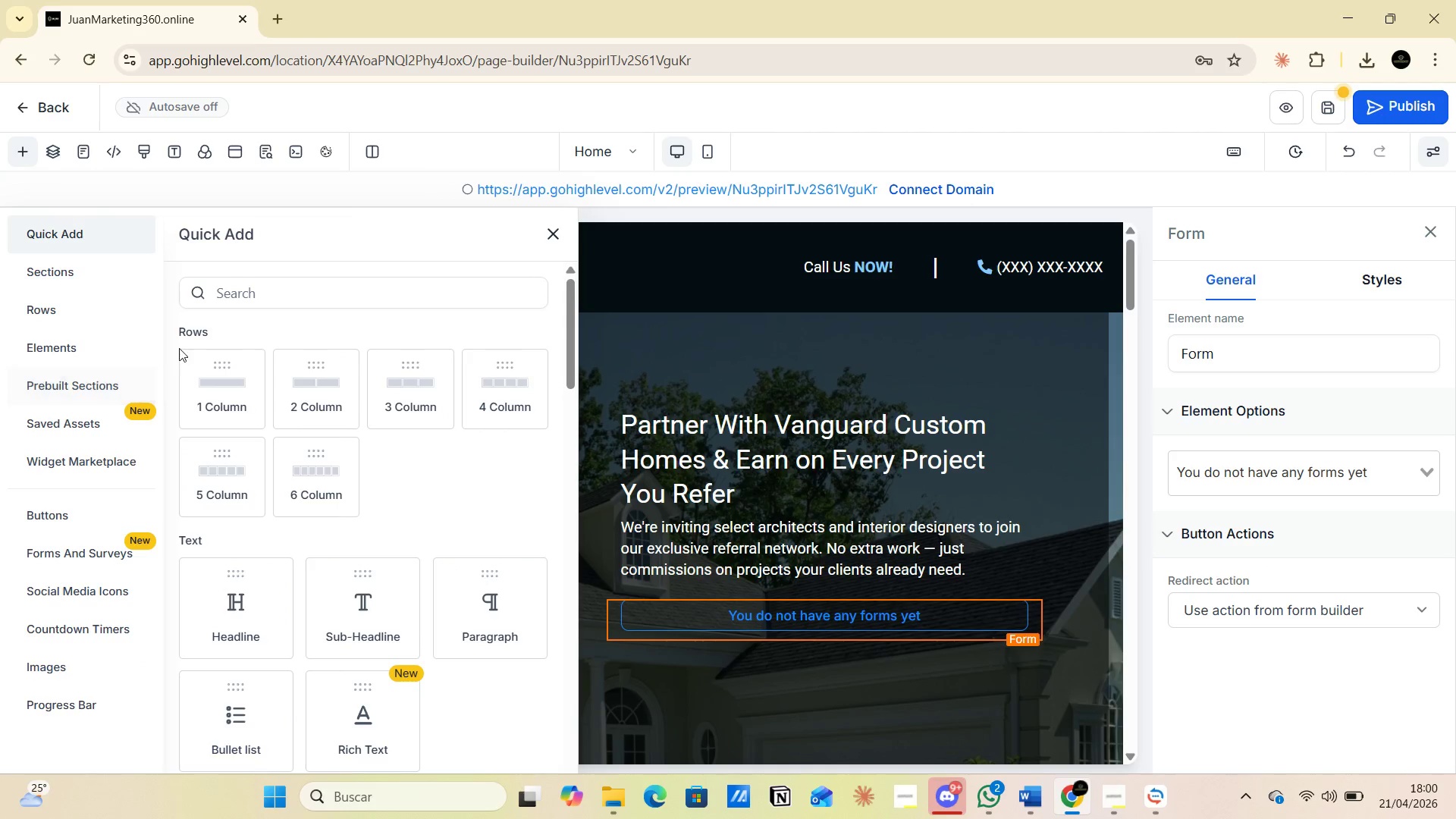 
left_click([215, 291])
 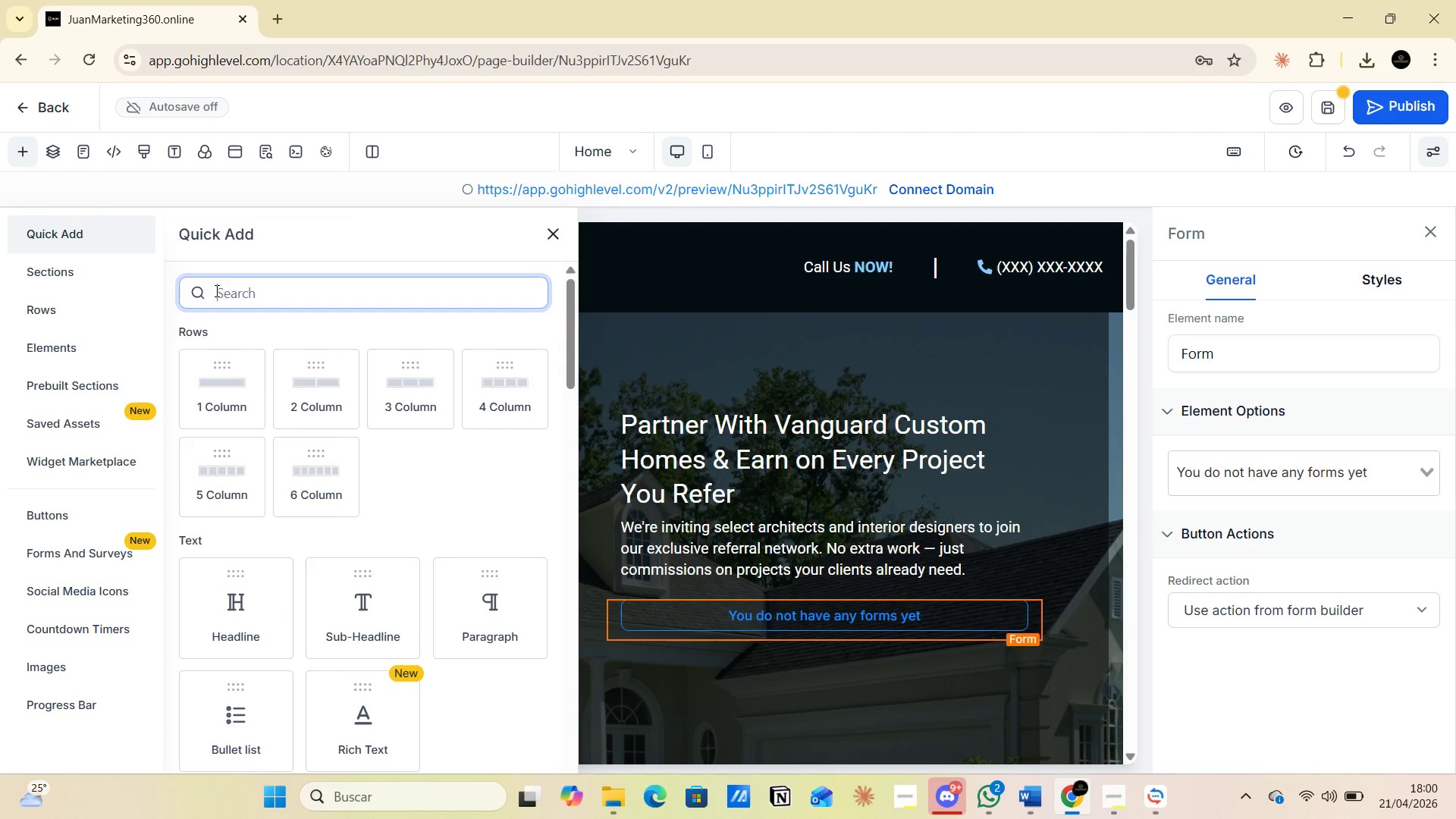 
type(boto)
 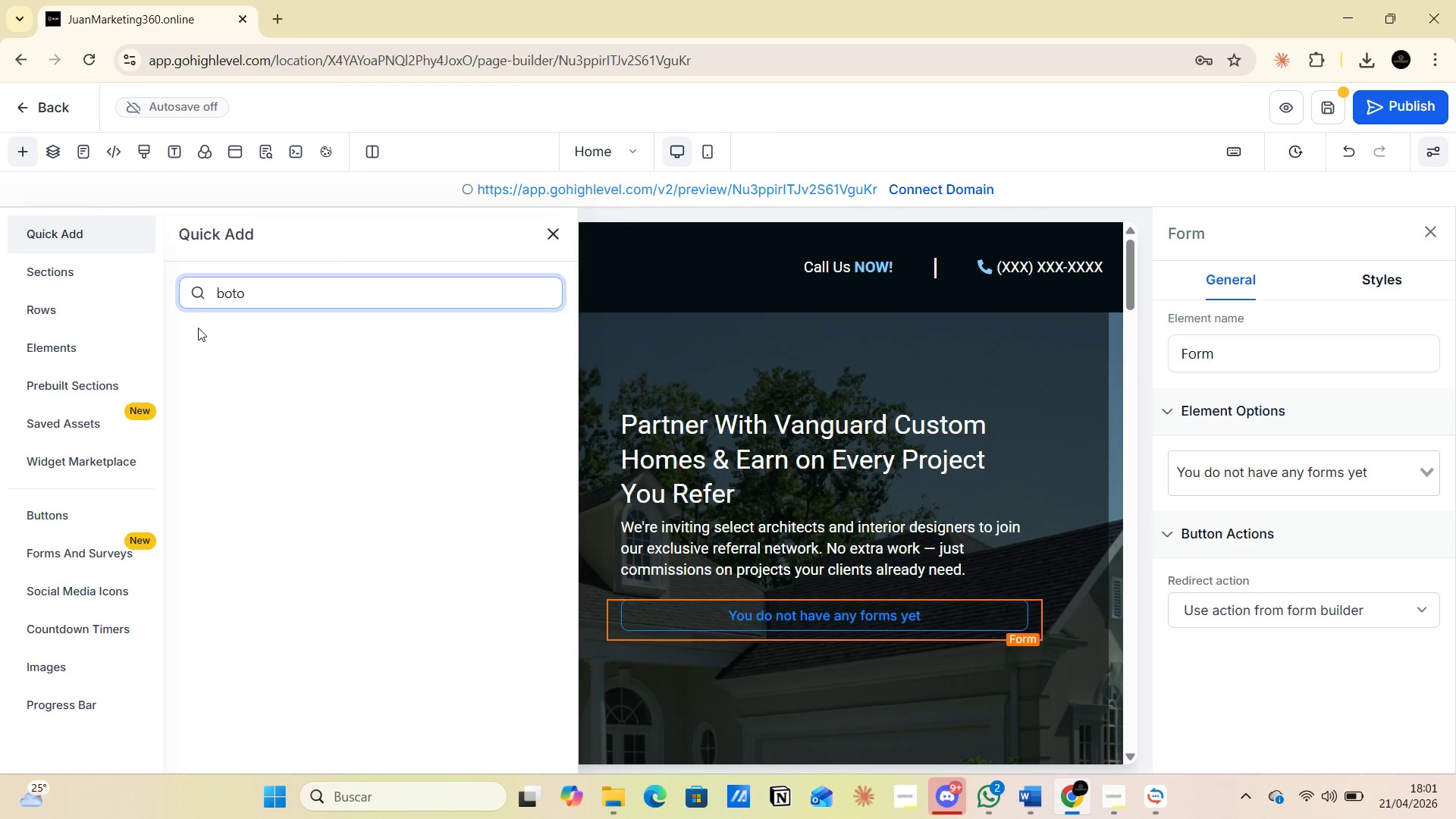 
key(Backspace)
 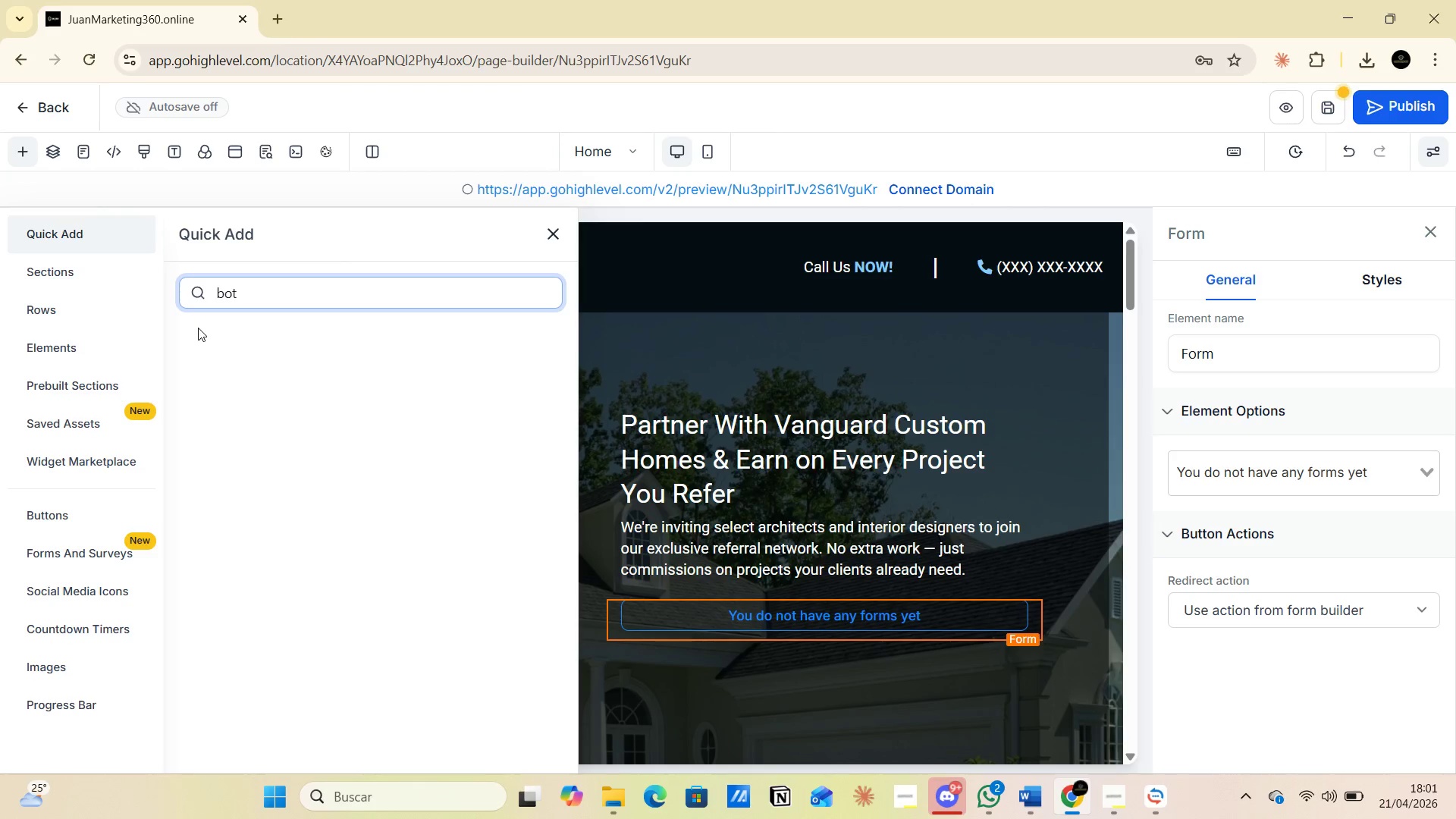 
key(Backspace)
 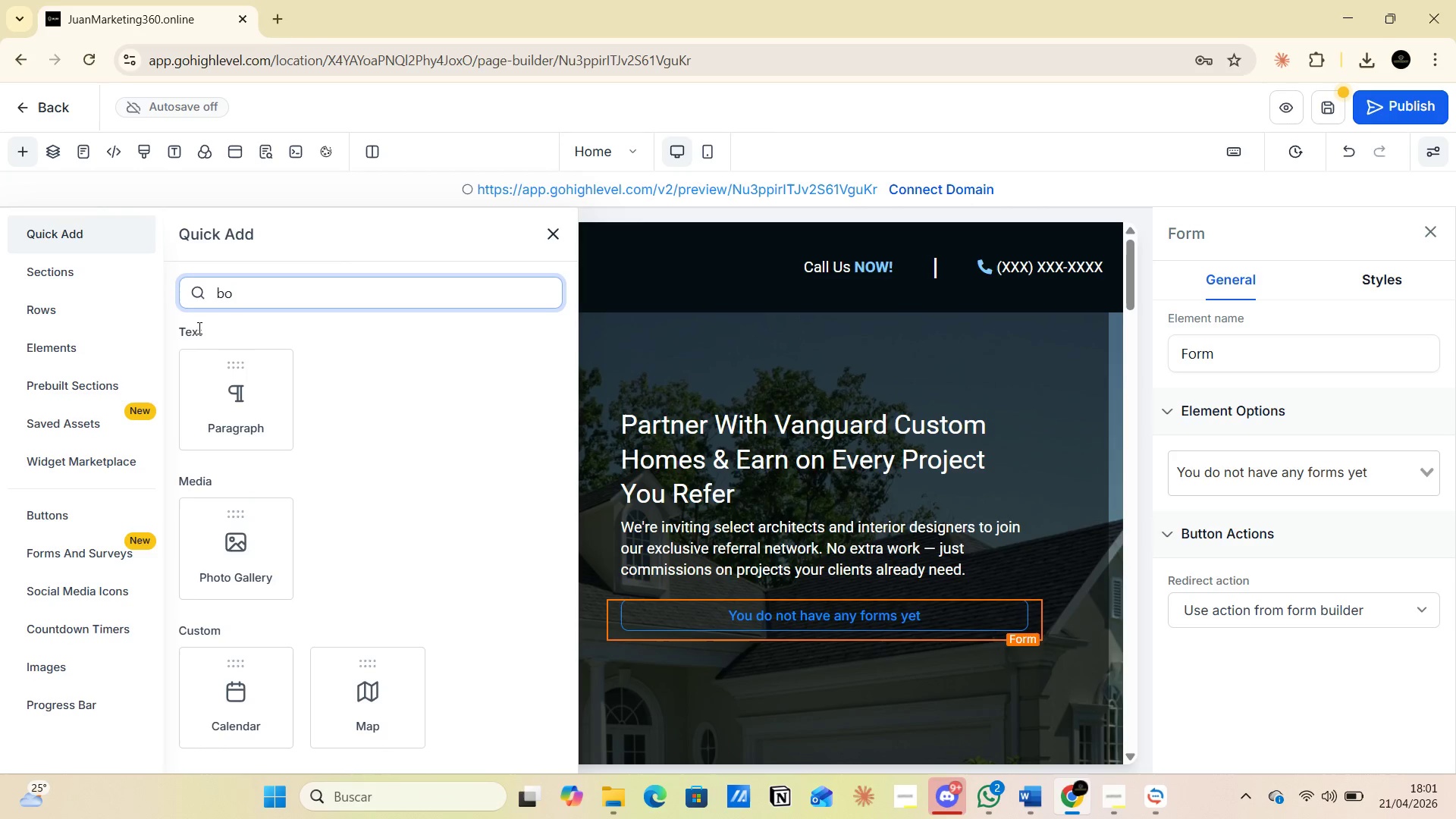 
scroll: coordinate [286, 536], scroll_direction: down, amount: 5.0
 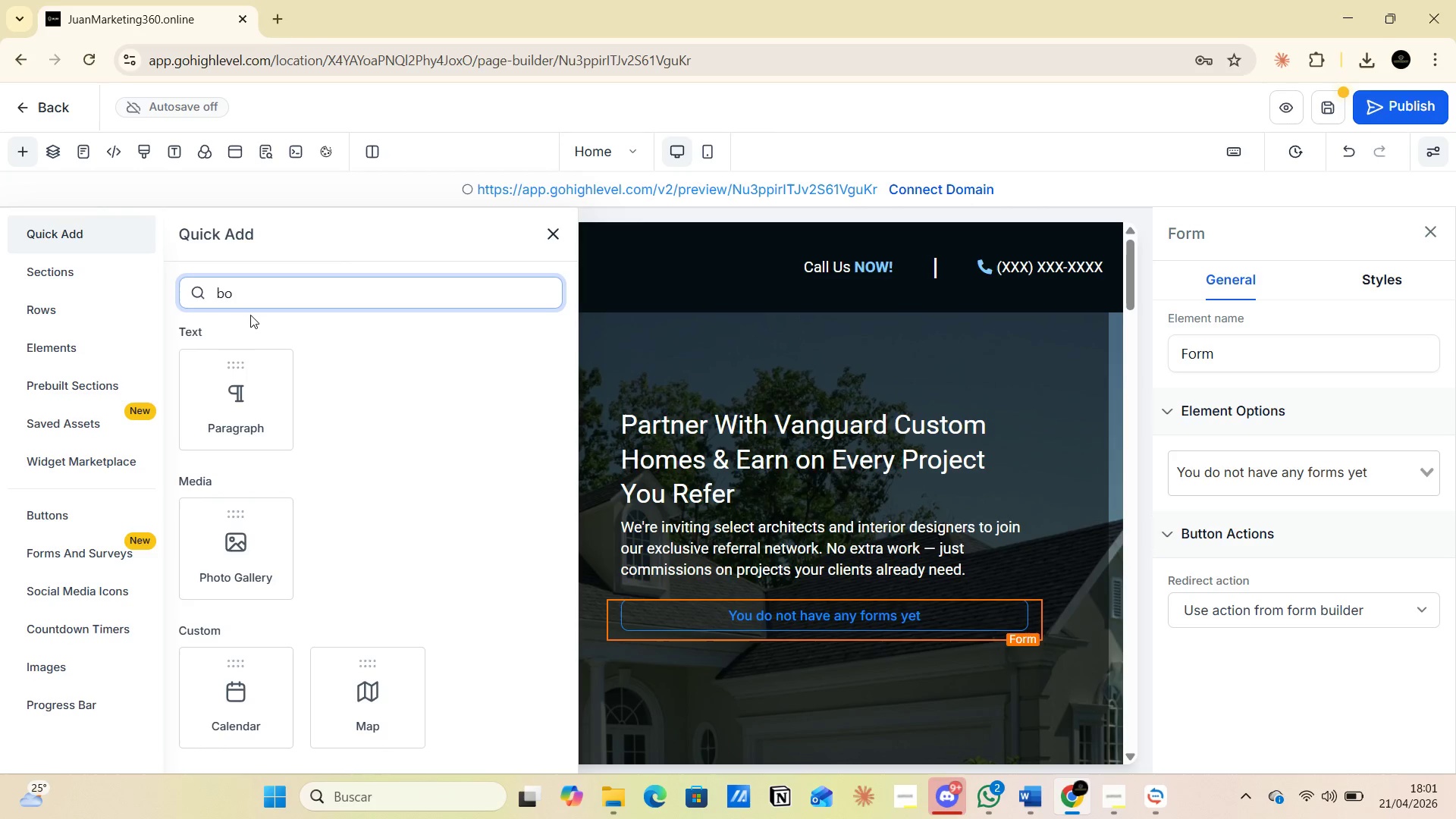 
key(Backspace)
key(Backspace)
type(bu)
 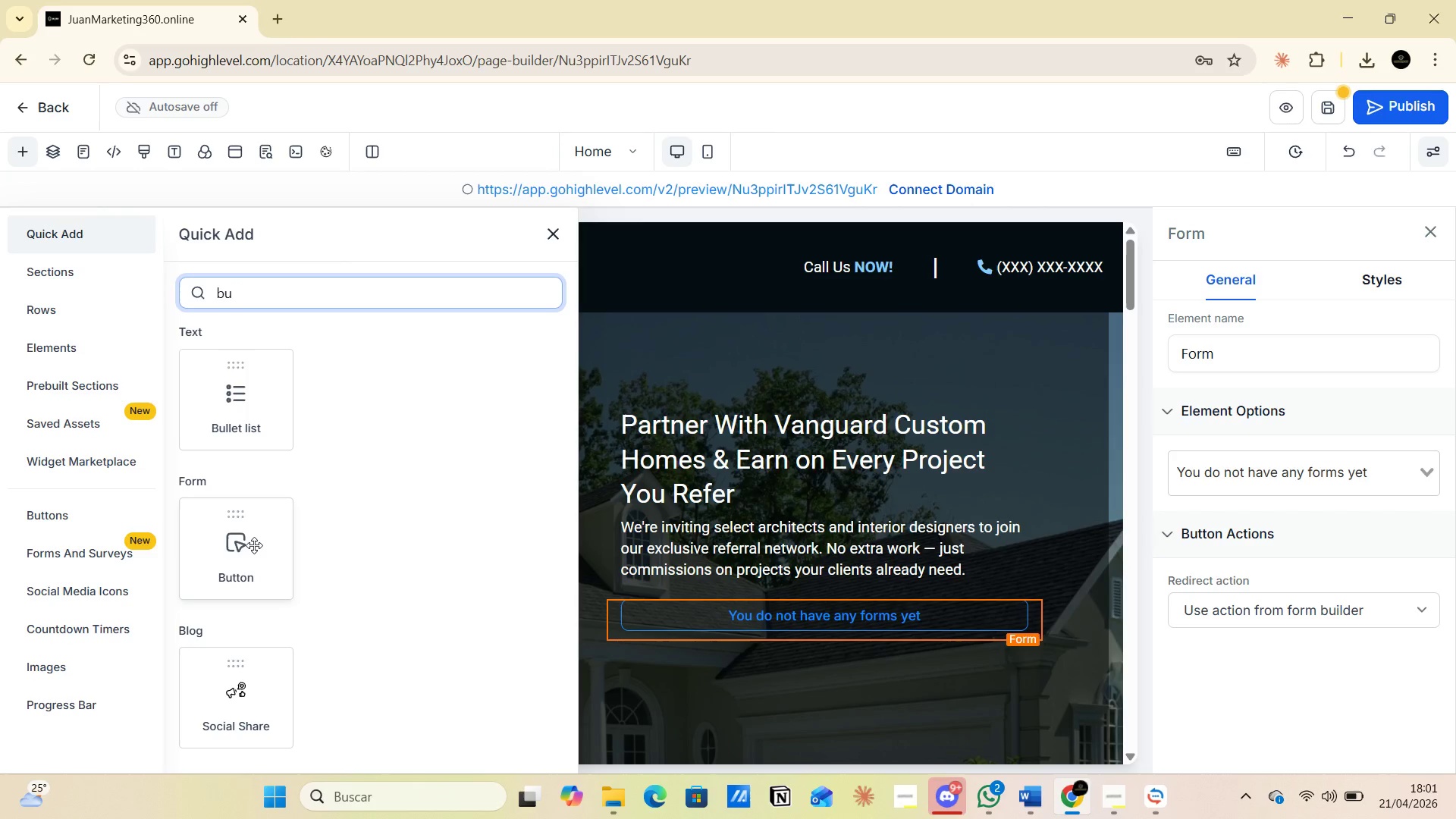 
wait(6.27)
 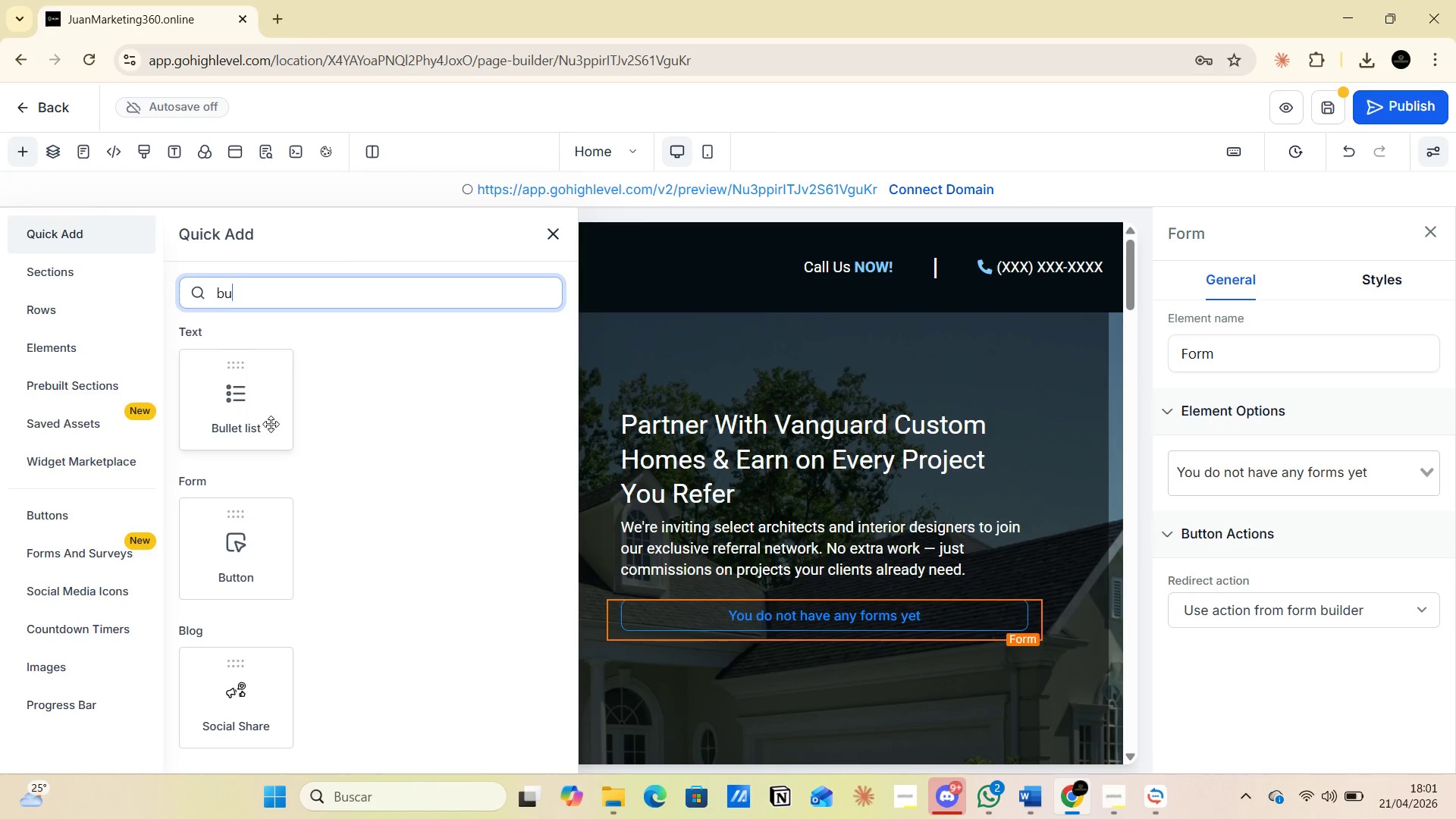 
left_click_drag(start_coordinate=[254, 545], to_coordinate=[841, 610])
 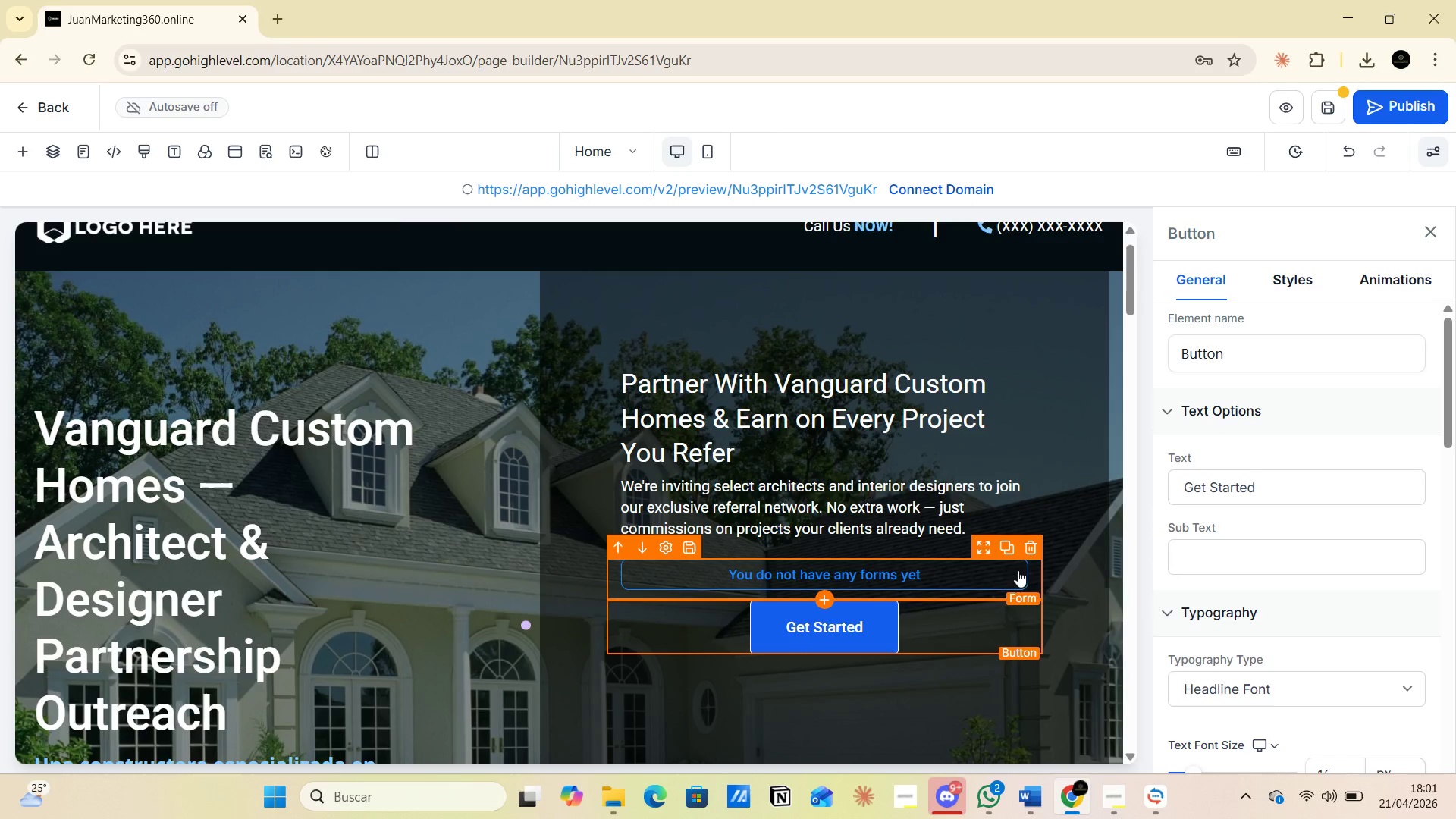 
left_click([1034, 547])
 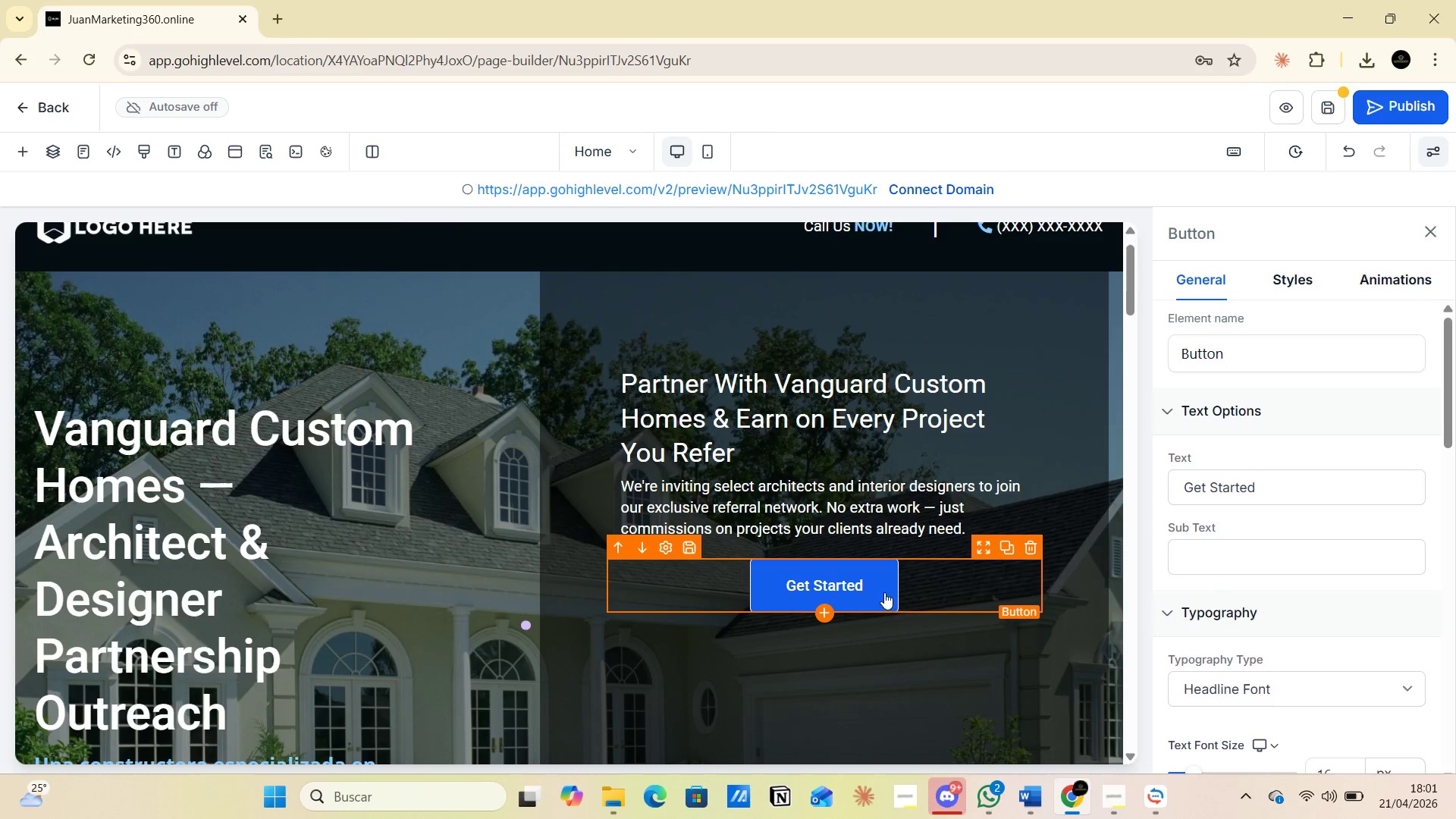 
left_click([850, 592])
 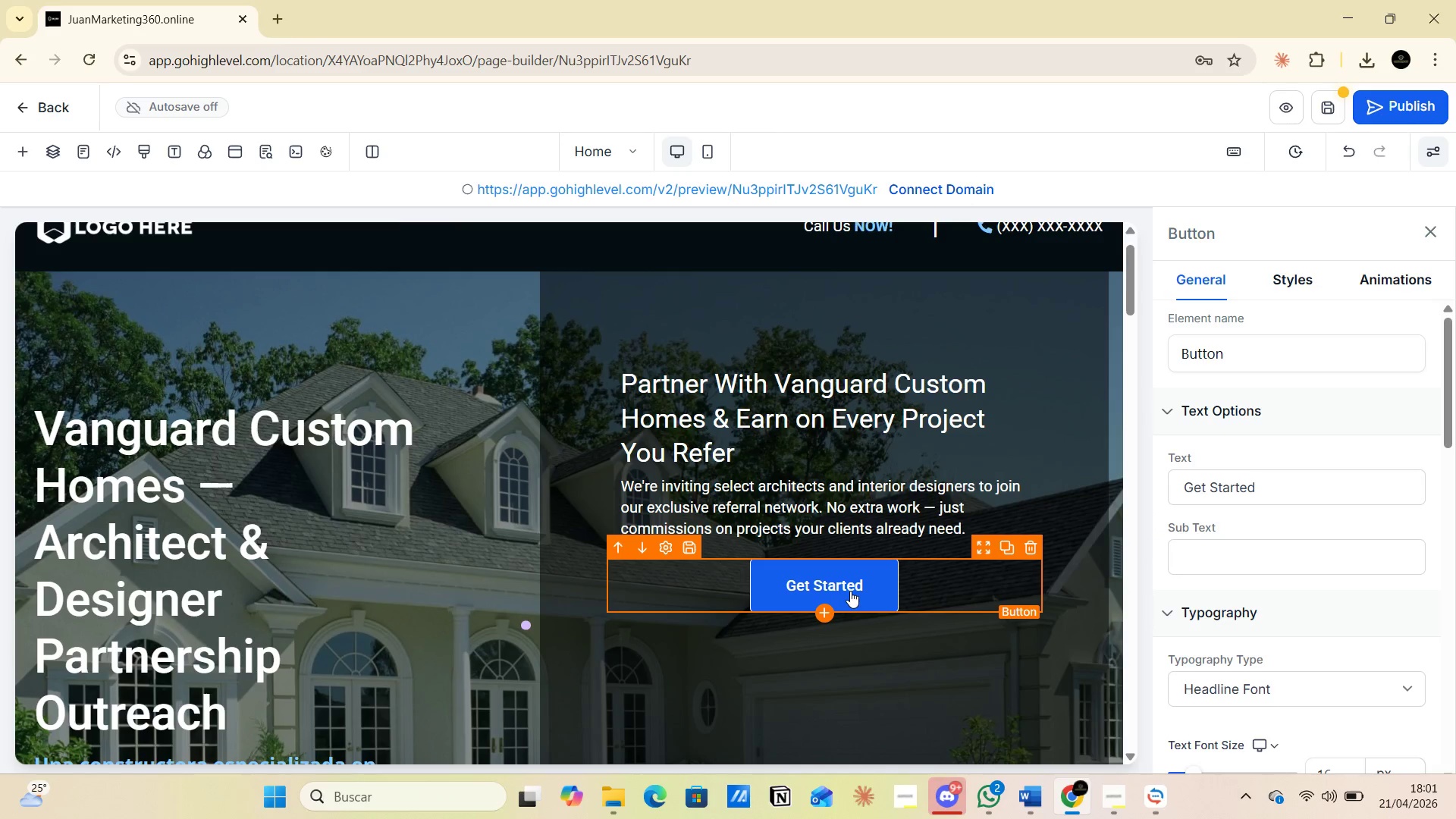 
left_click([1211, 549])
 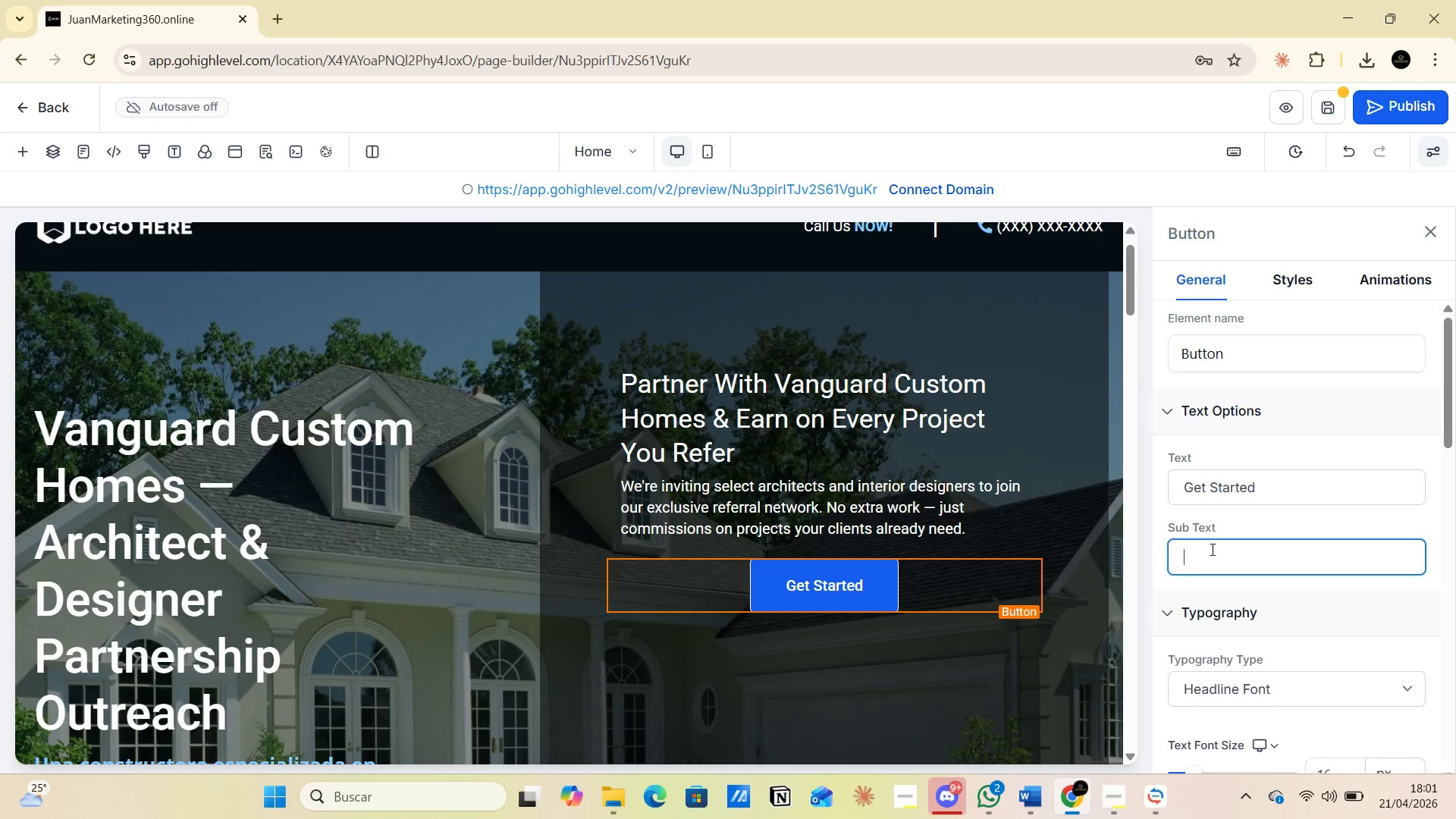 
type(Apply )
key(Tab)
 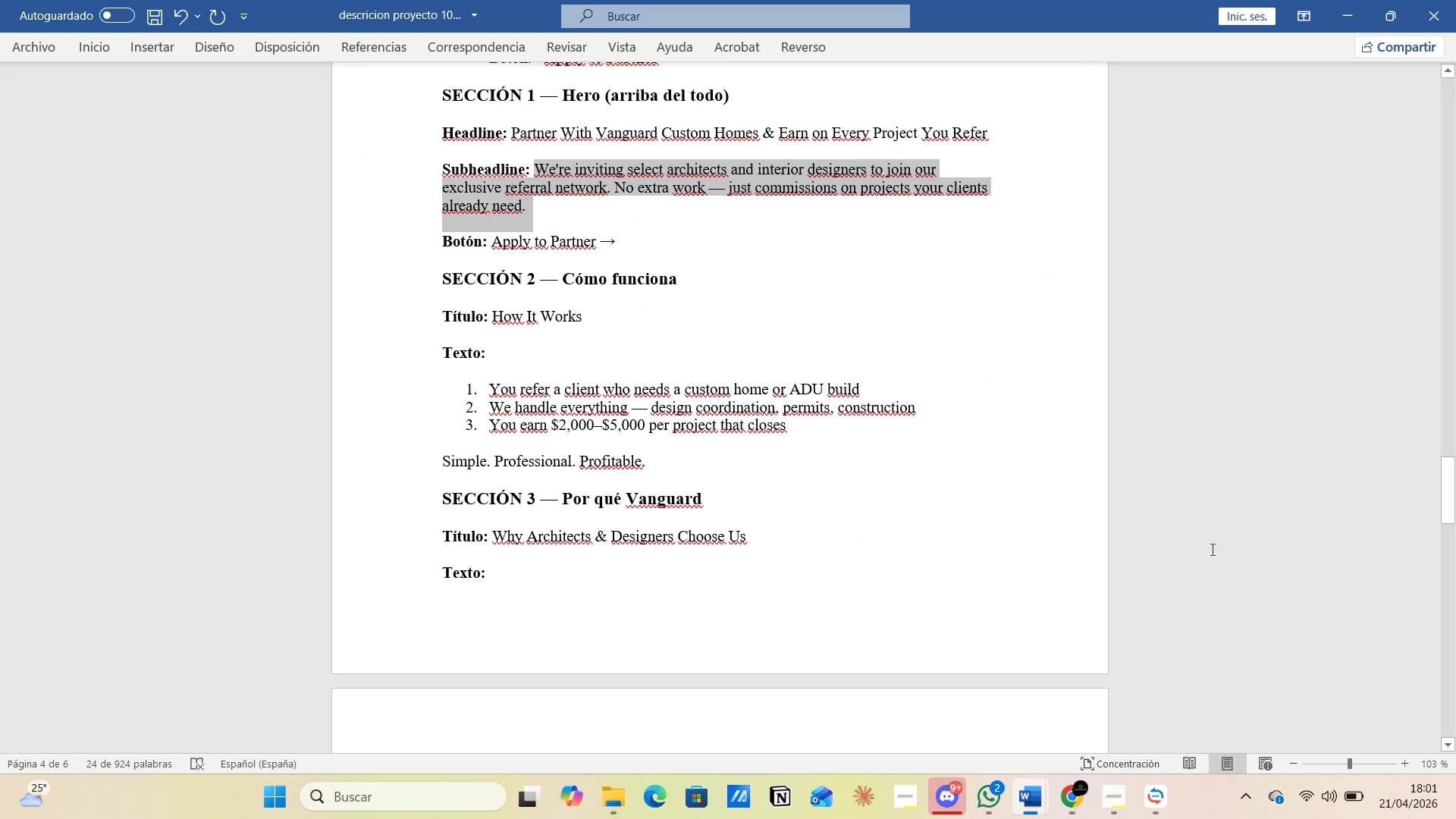 
hold_key(key=AltLeft, duration=0.41)
 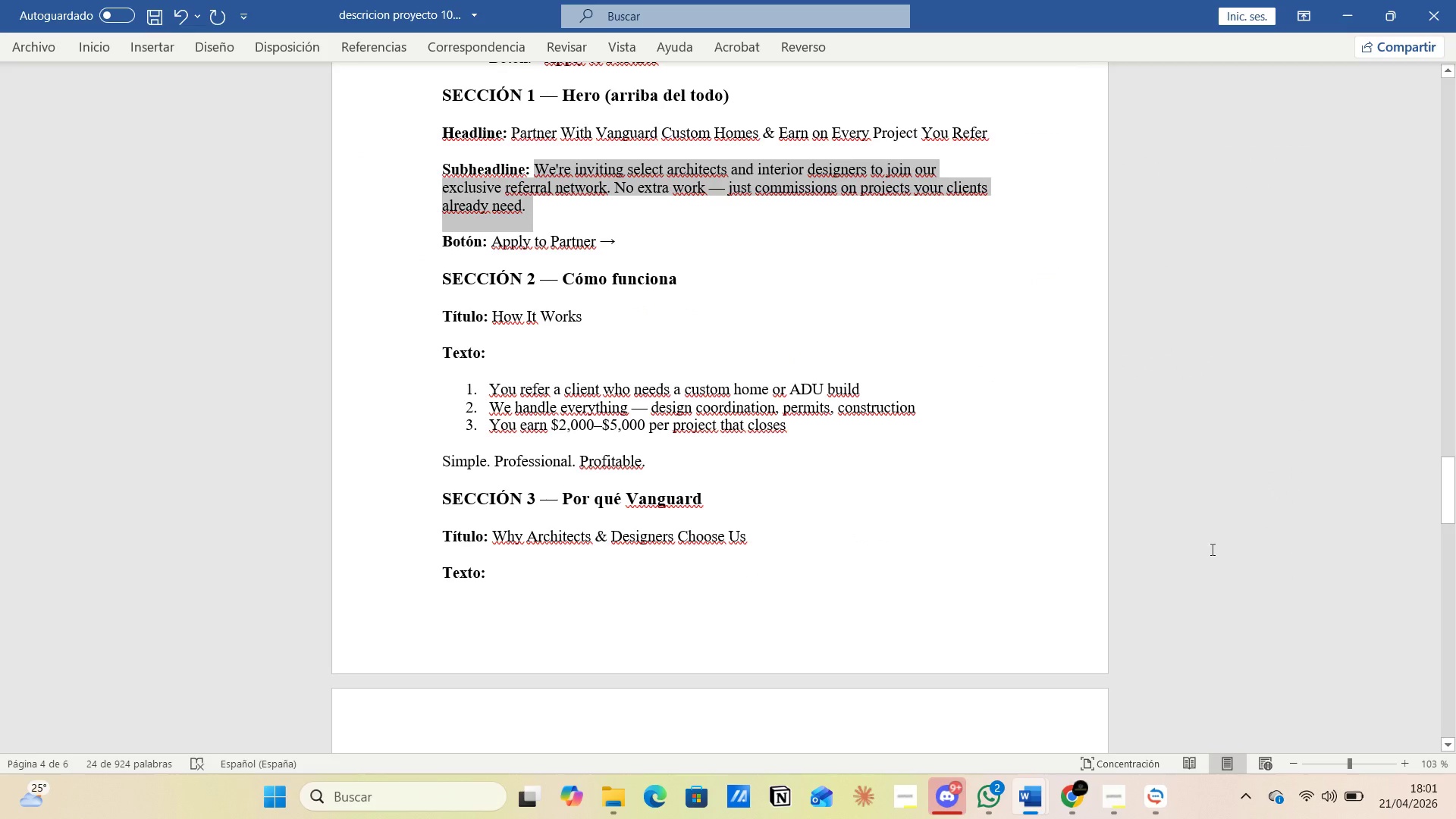 
key(Alt+AltLeft)
 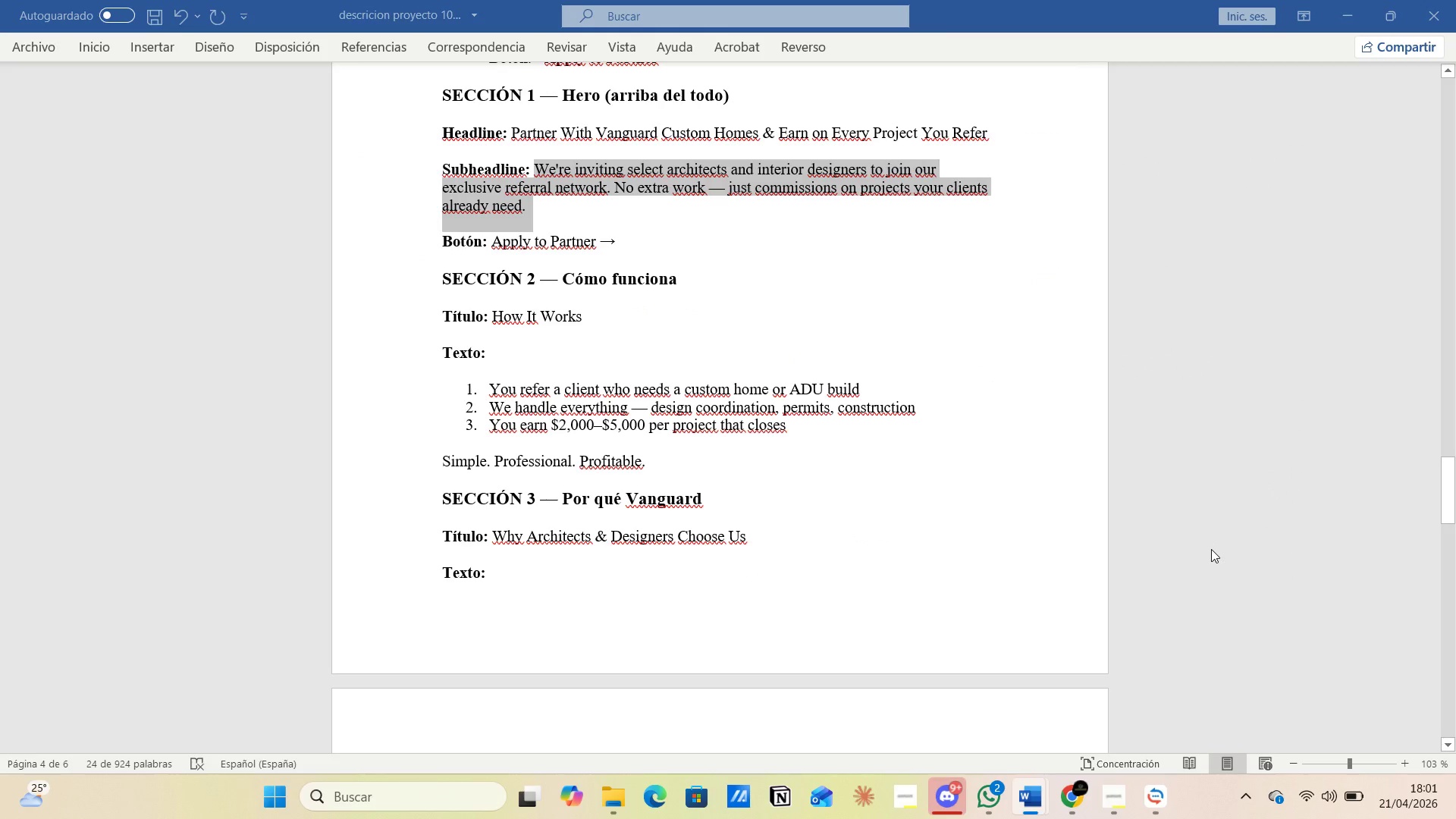 
key(Tab)
type(to P)
 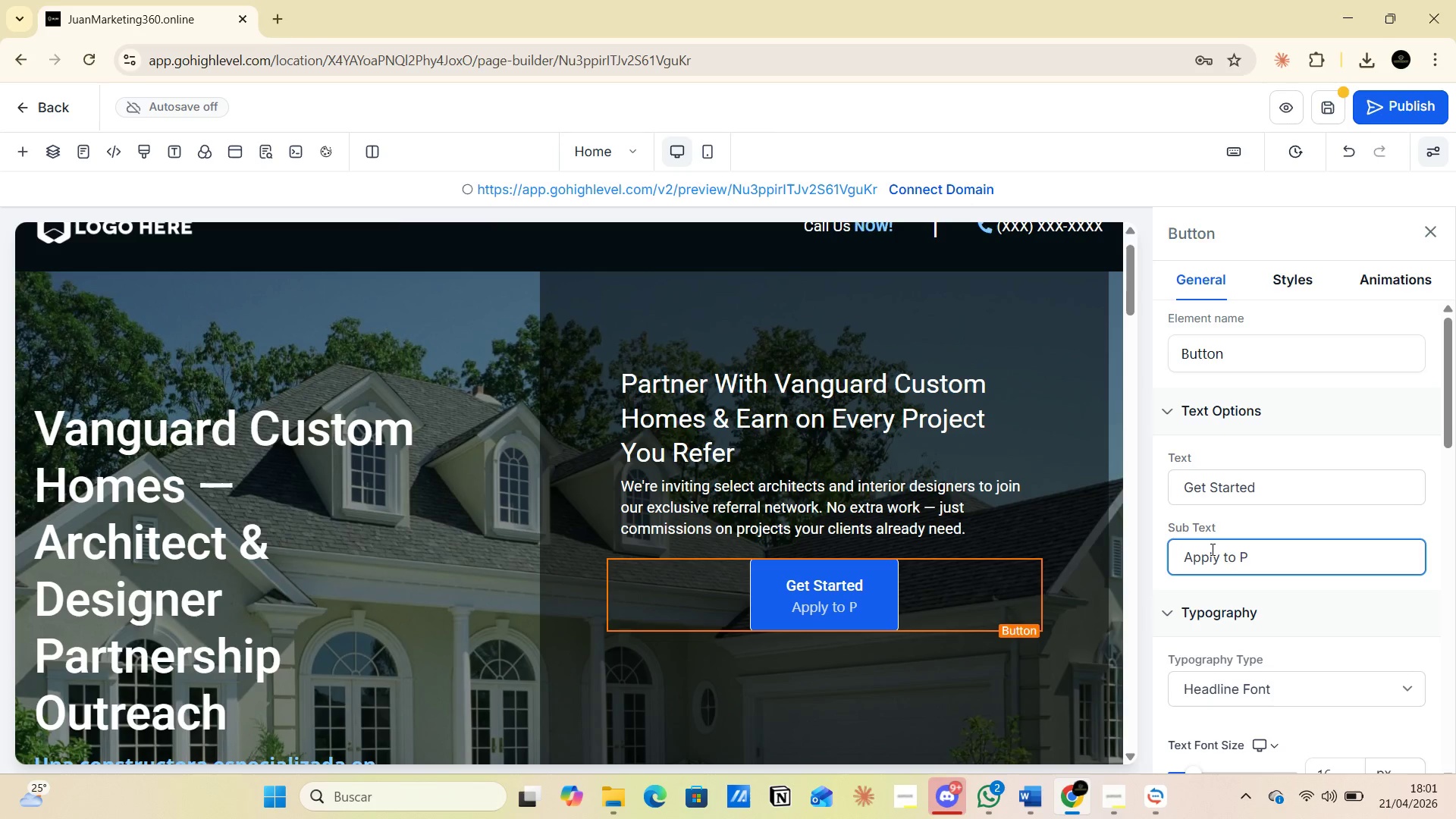 
key(Alt+AltLeft)
 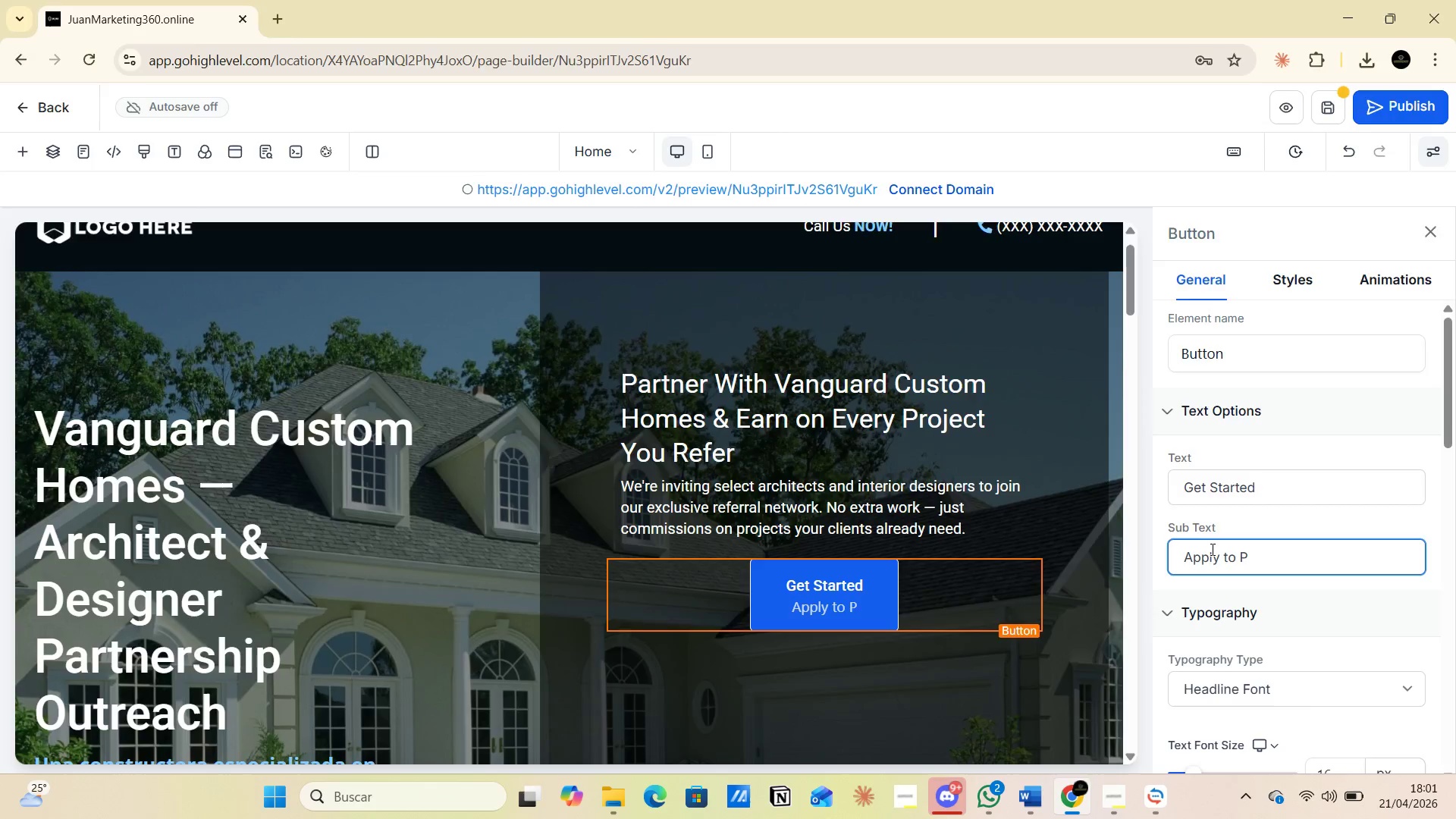 
key(Alt+Tab)
 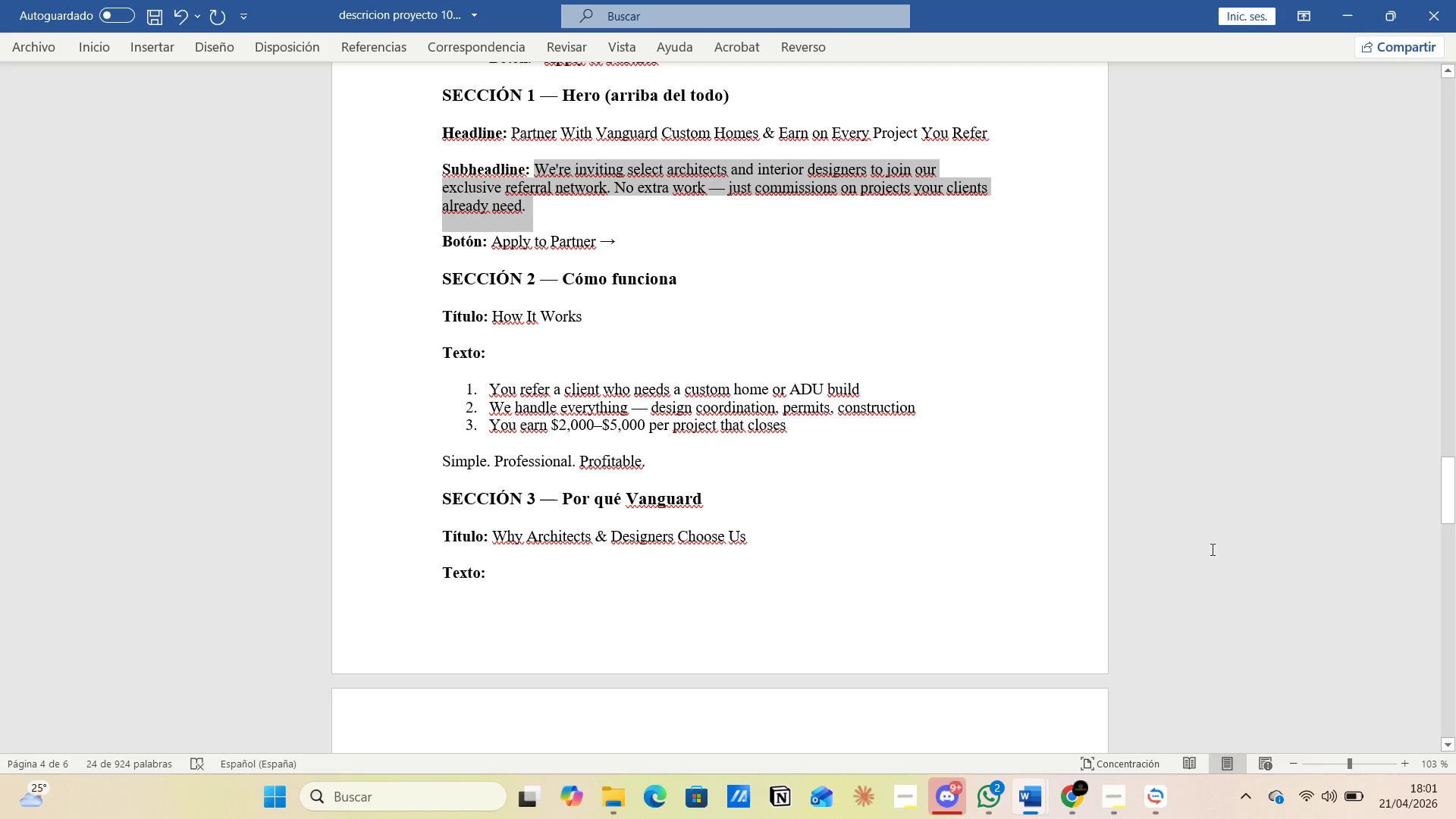 
key(Alt+AltLeft)
 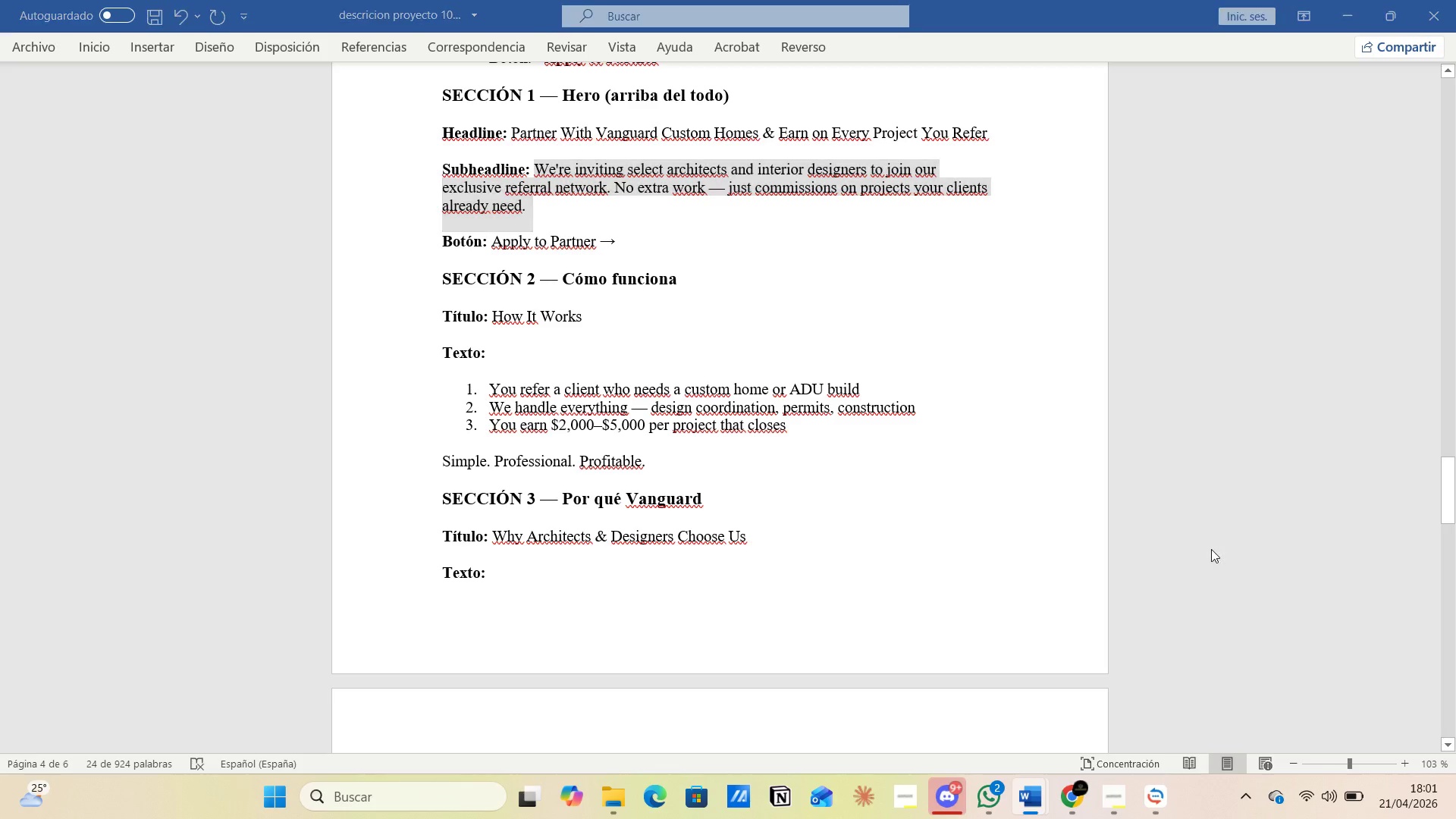 
key(Tab)
type(artyher)
 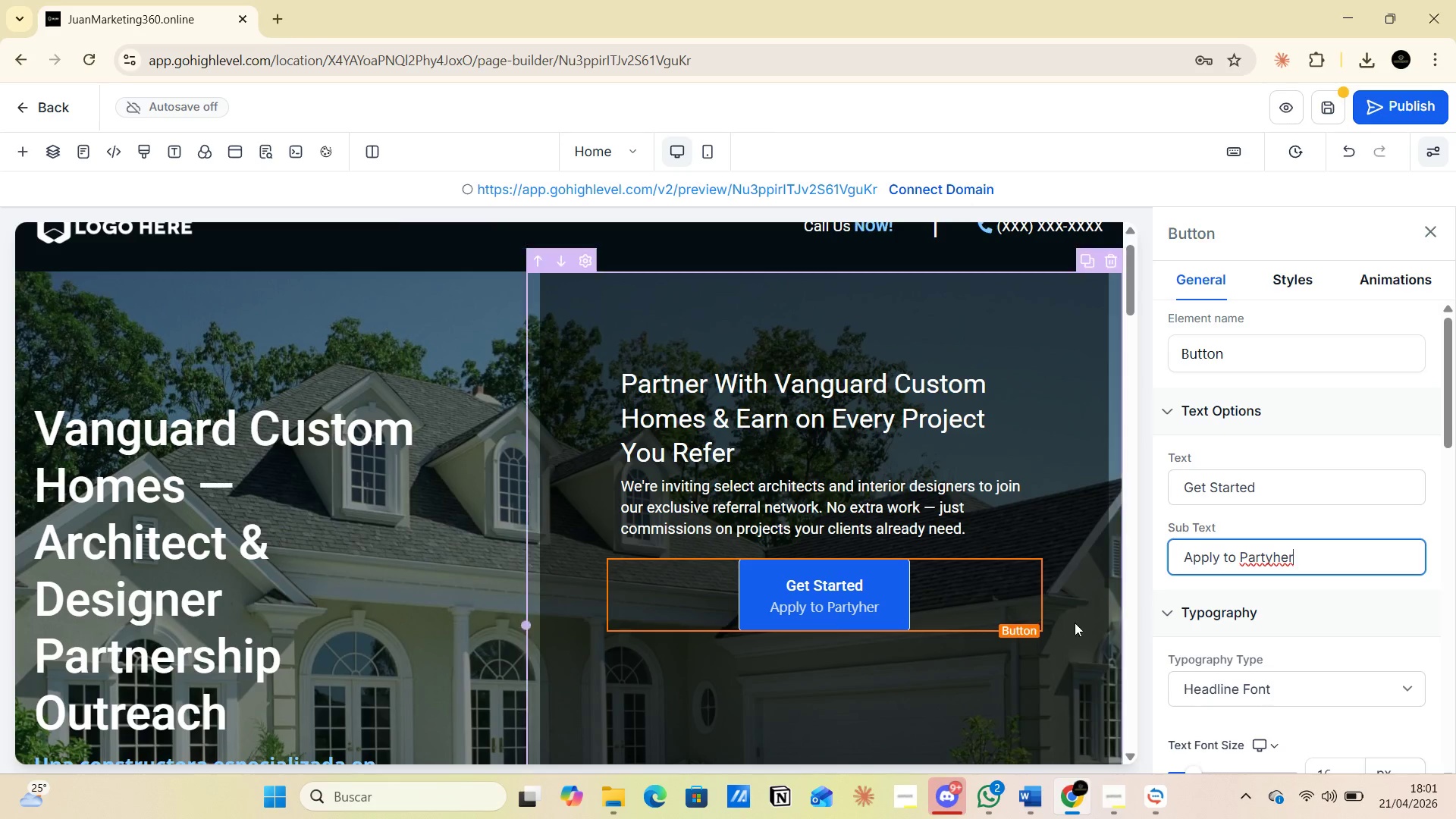 
left_click([1270, 552])
 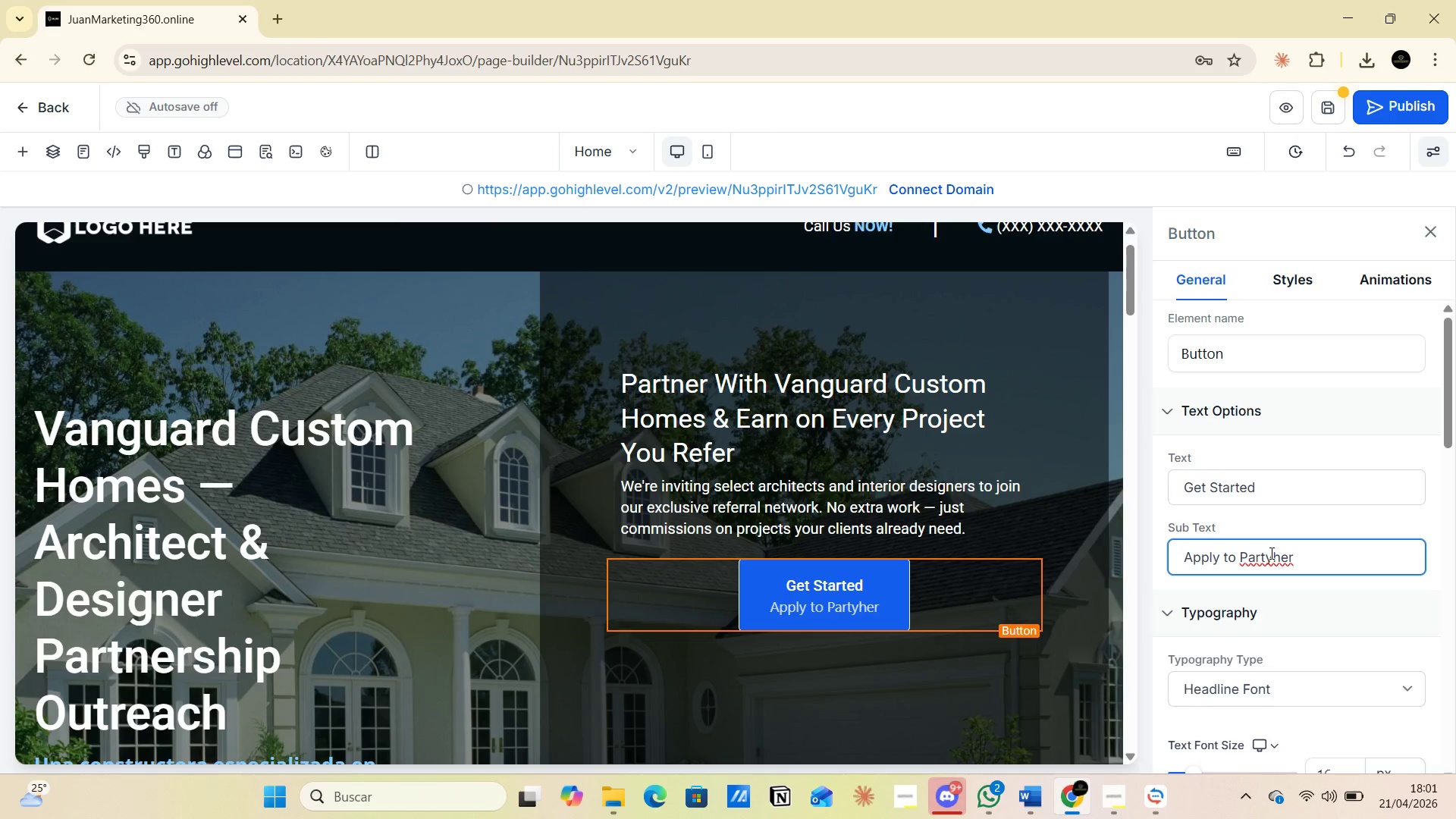 
key(Backspace)
 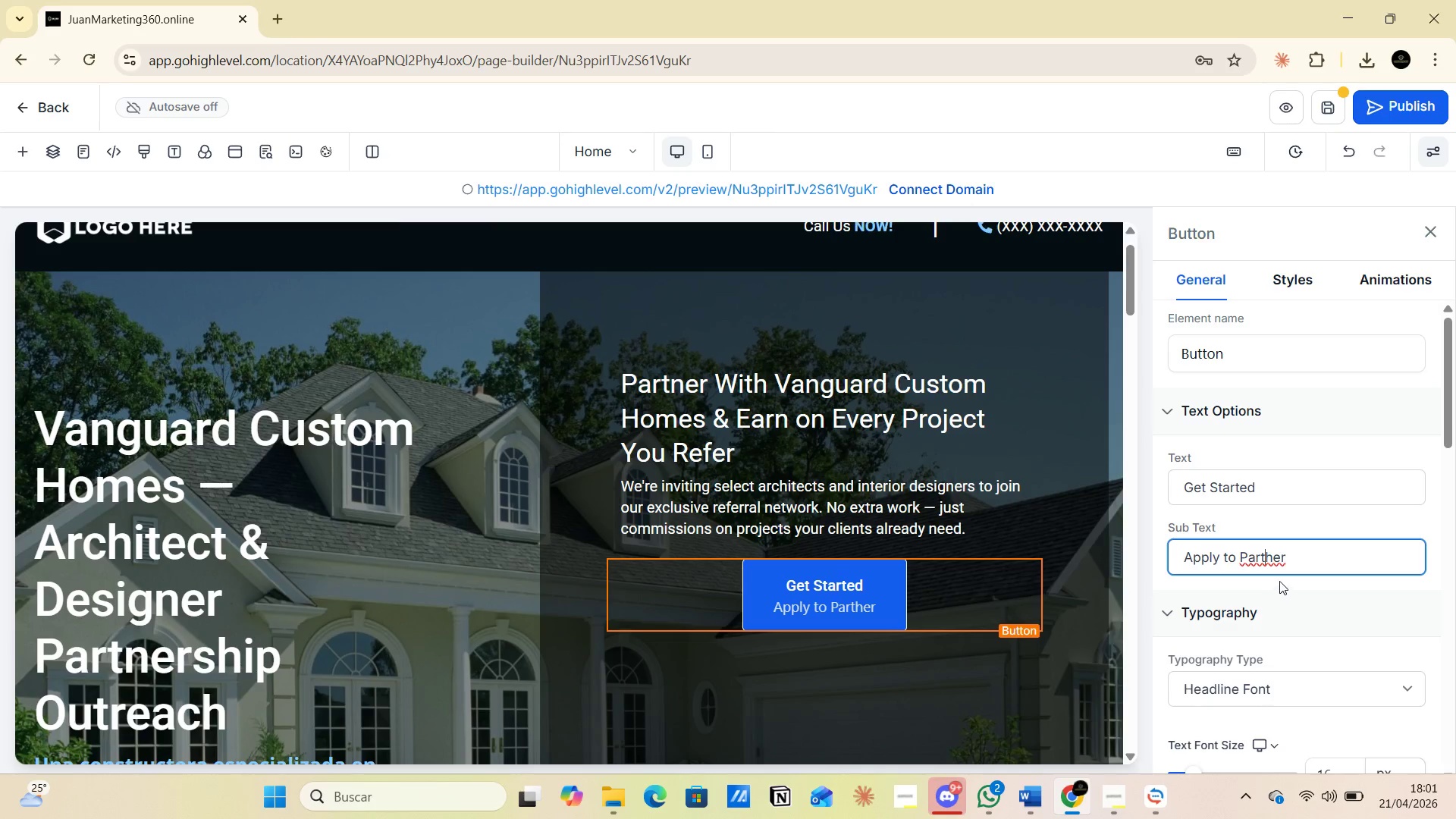 
left_click([1307, 557])
 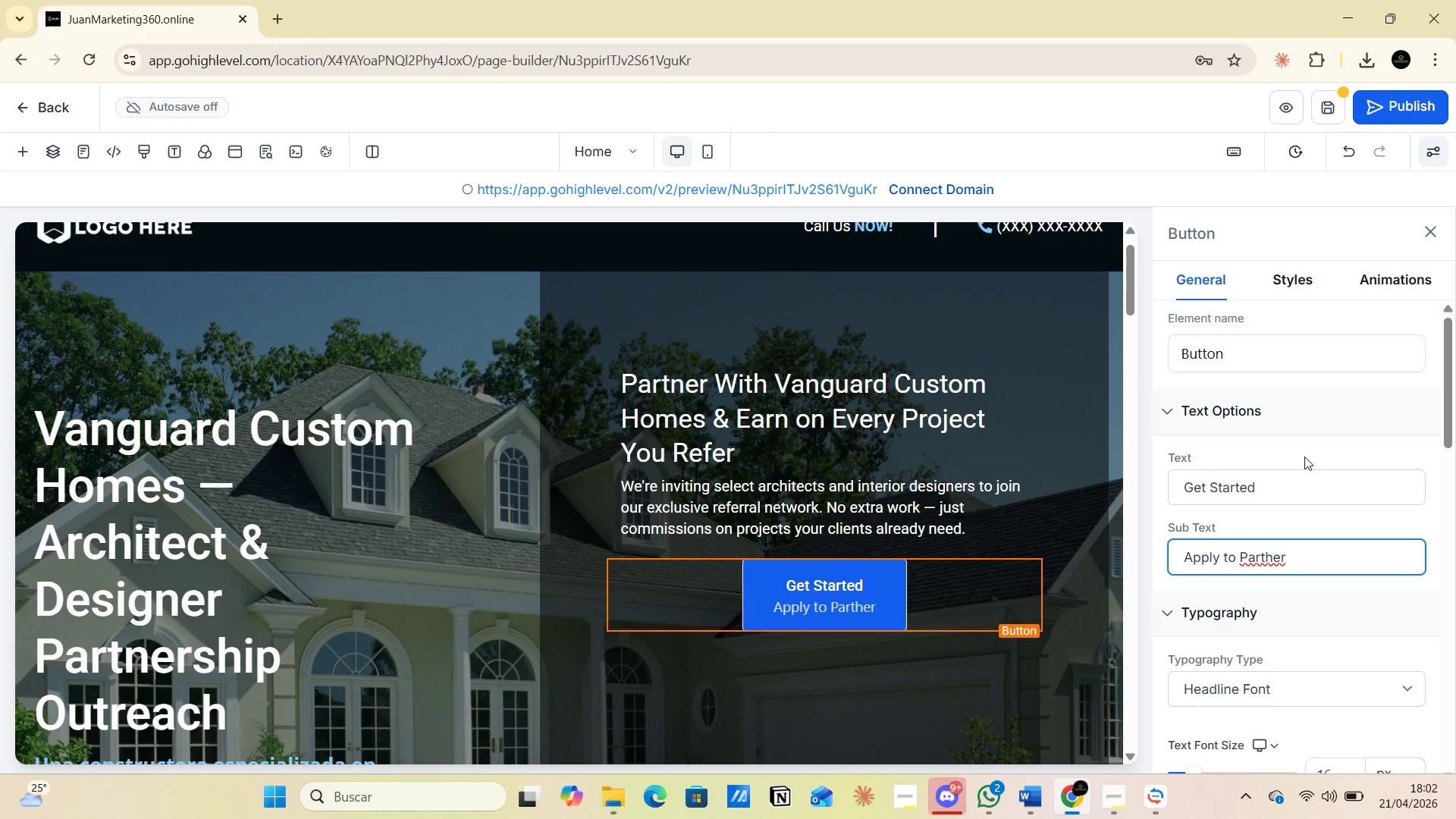 
left_click([1275, 491])
 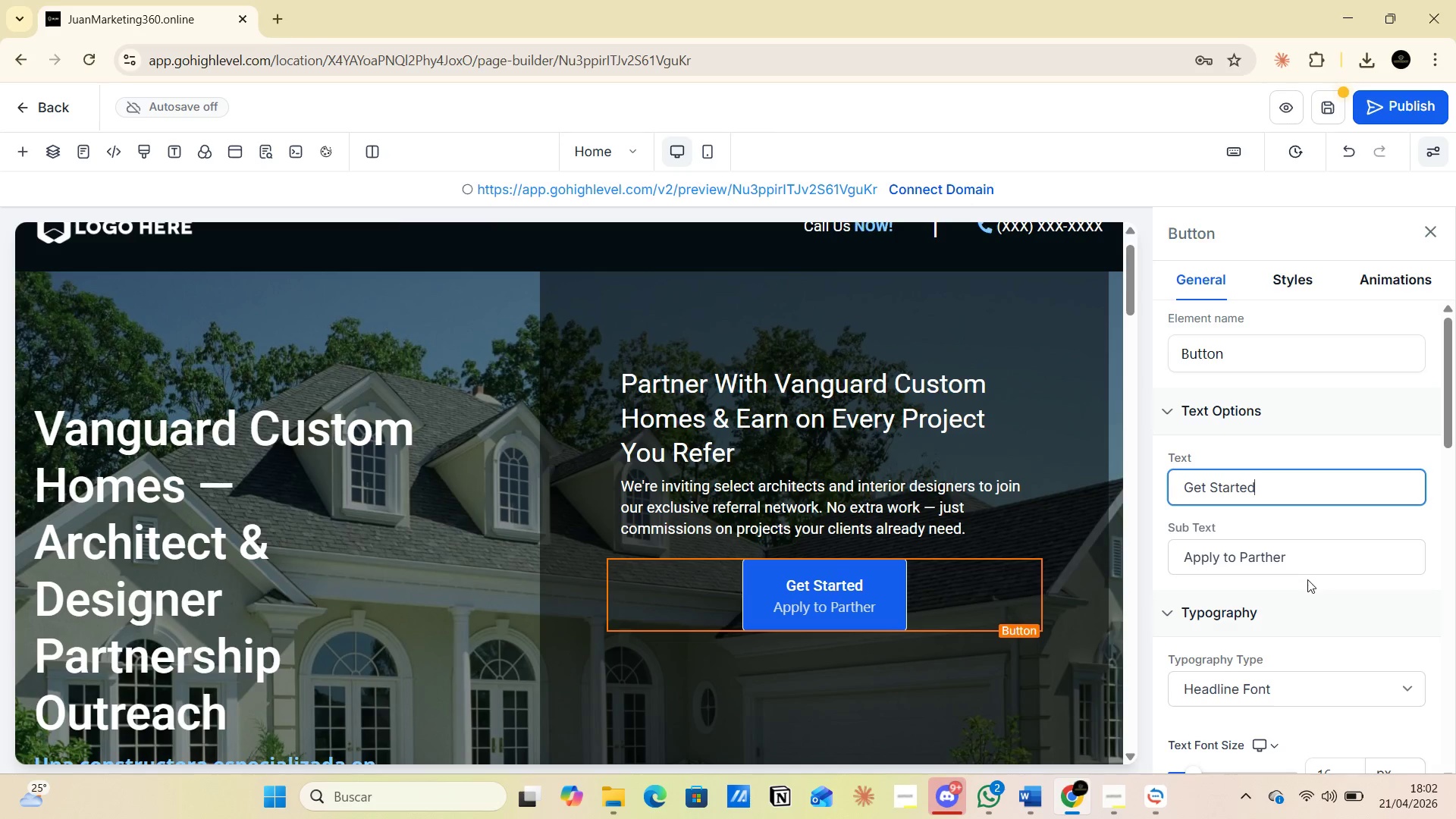 
left_click_drag(start_coordinate=[1294, 554], to_coordinate=[1135, 555])
 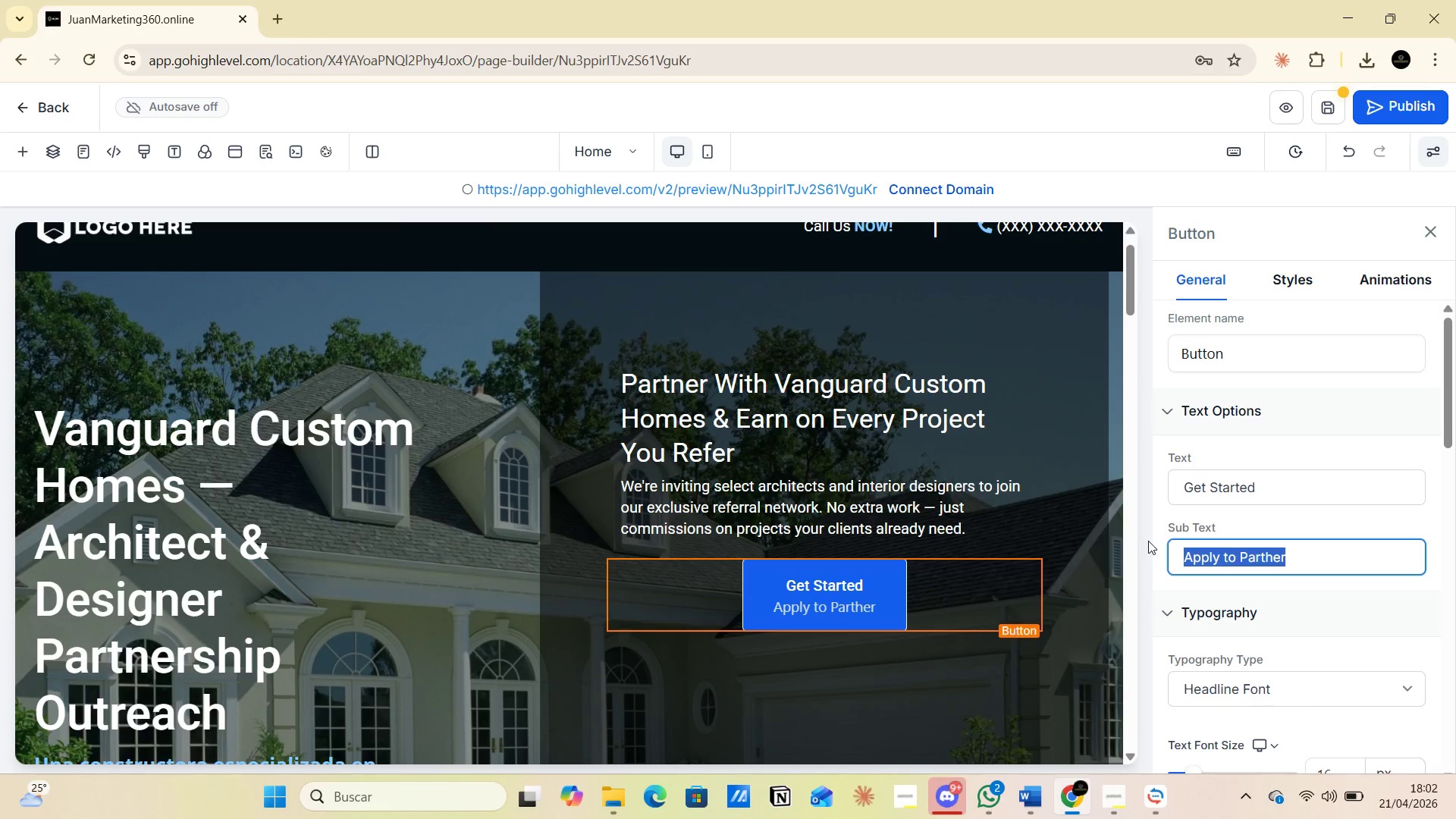 
hold_key(key=ControlLeft, duration=1.34)
 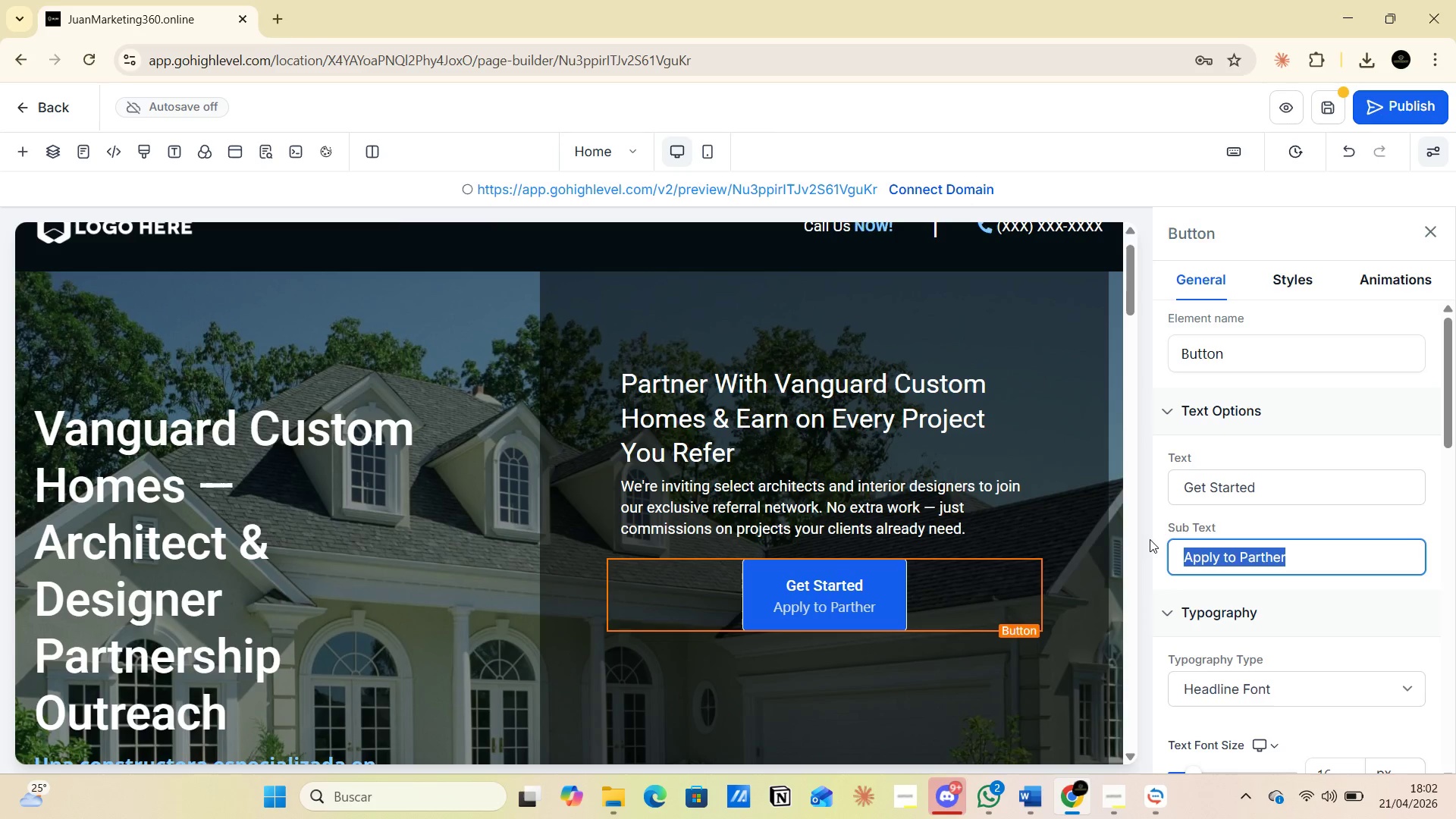 
key(Control+C)
 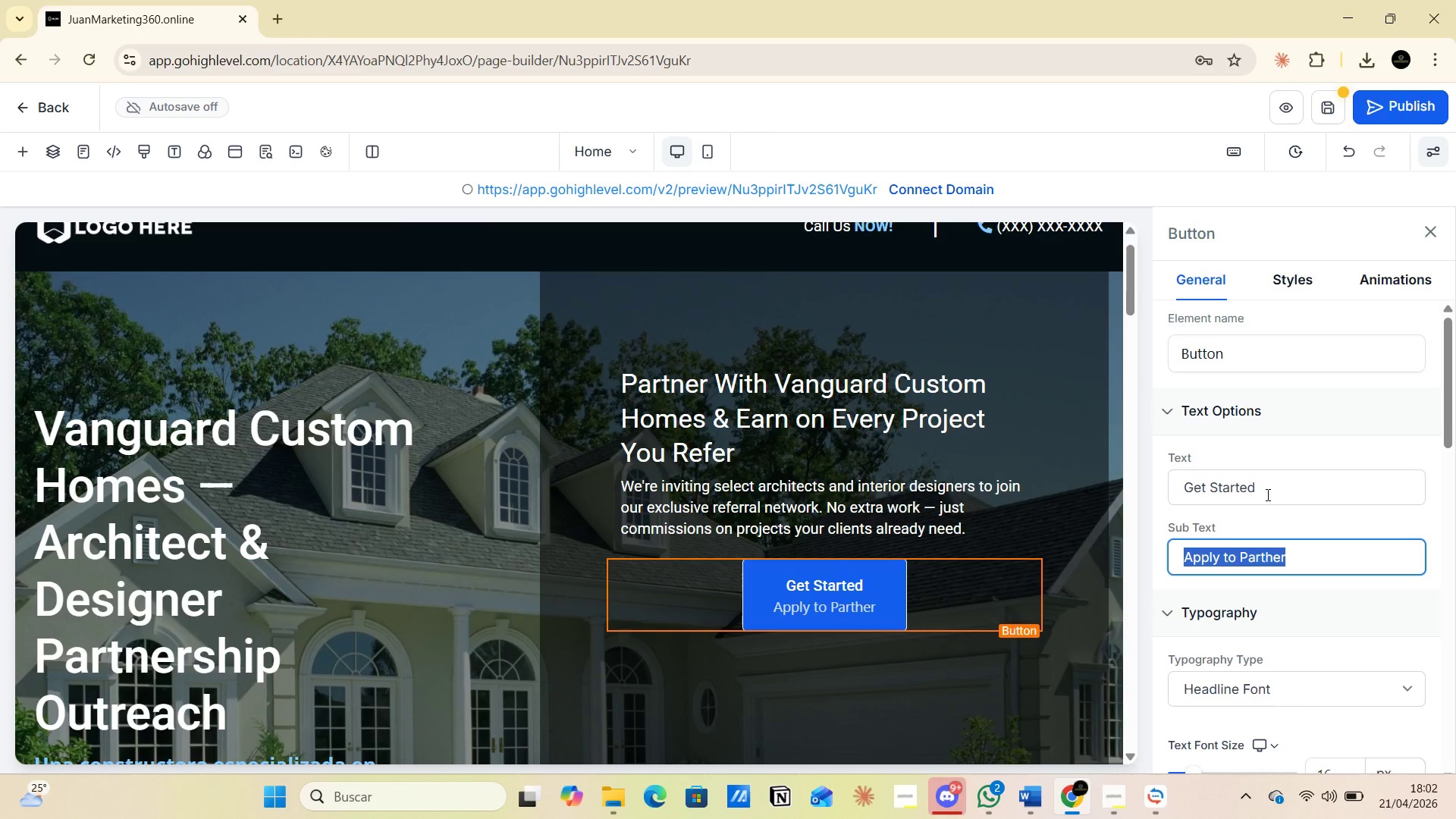 
left_click([1266, 494])
 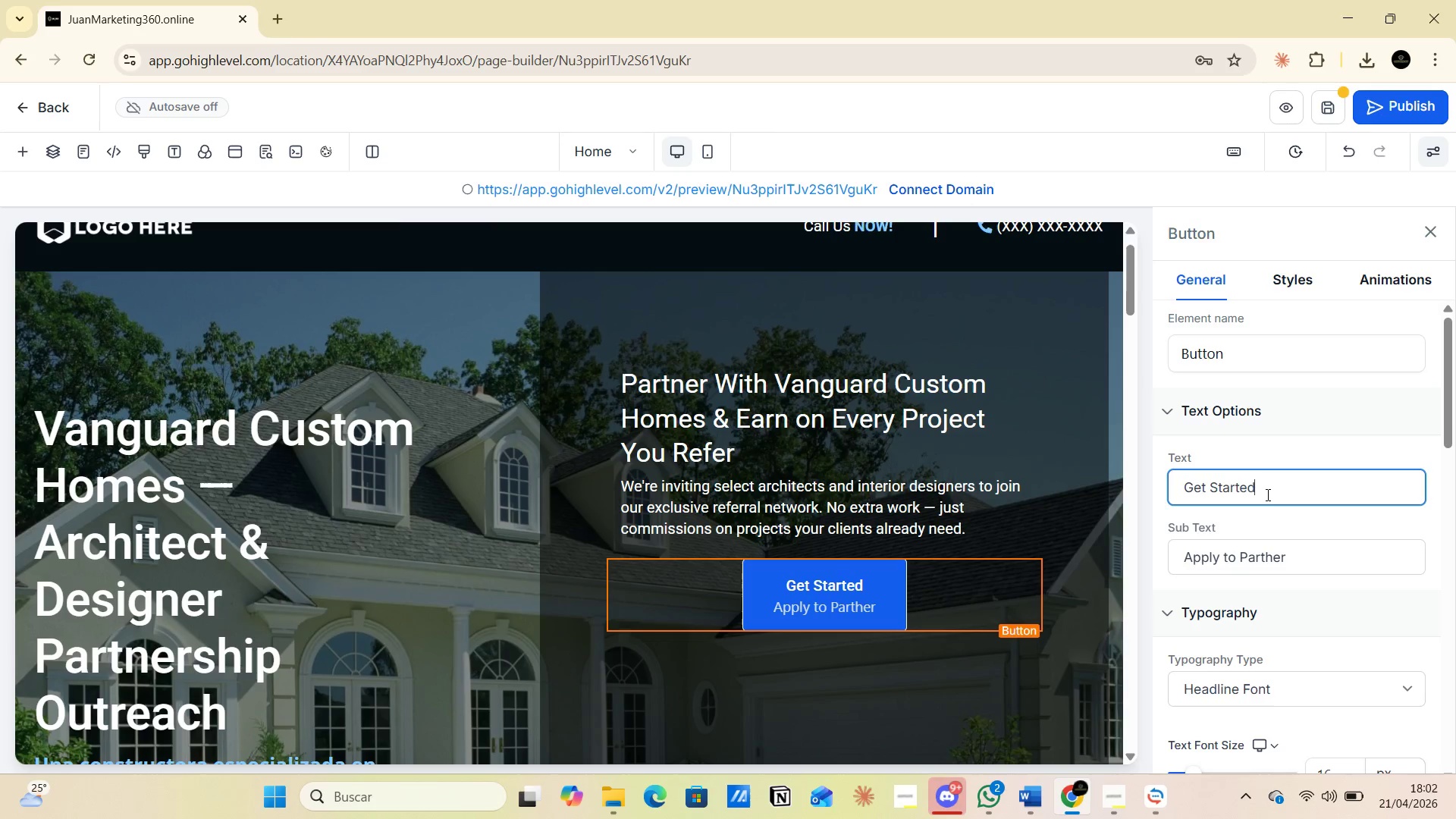 
left_click_drag(start_coordinate=[1266, 494], to_coordinate=[1169, 506])
 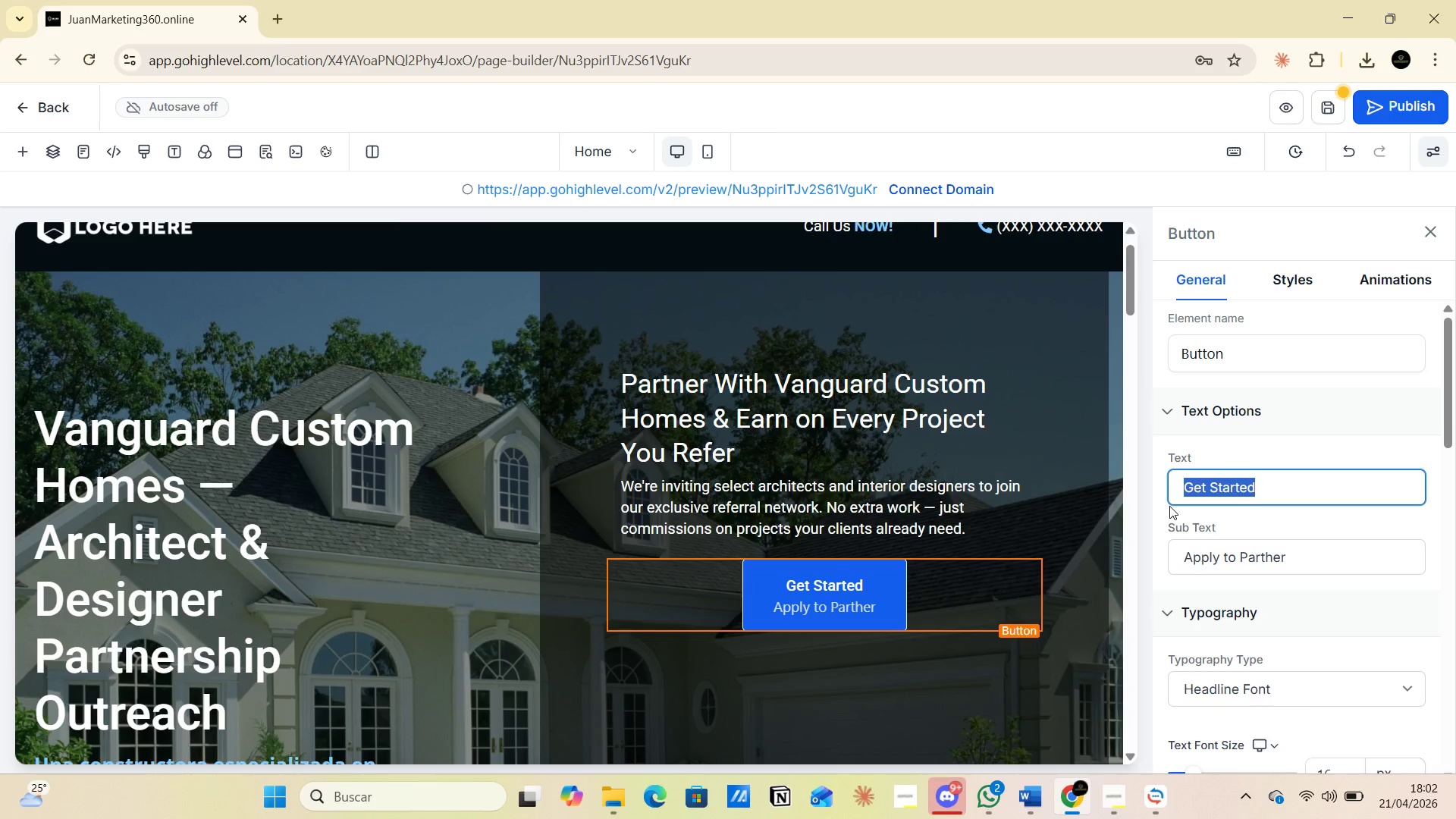 
key(Control+V)
 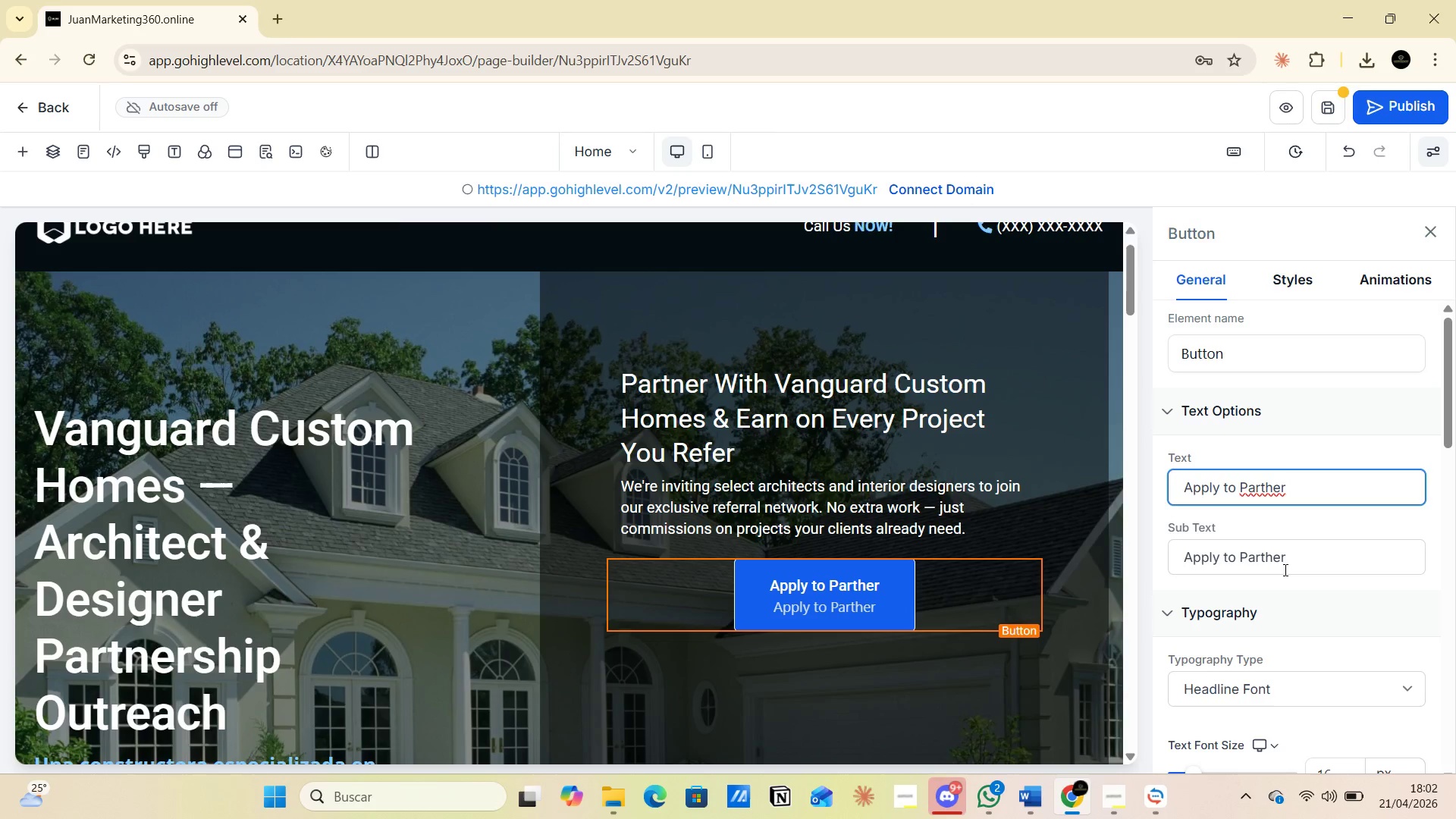 
left_click_drag(start_coordinate=[1299, 570], to_coordinate=[1180, 573])
 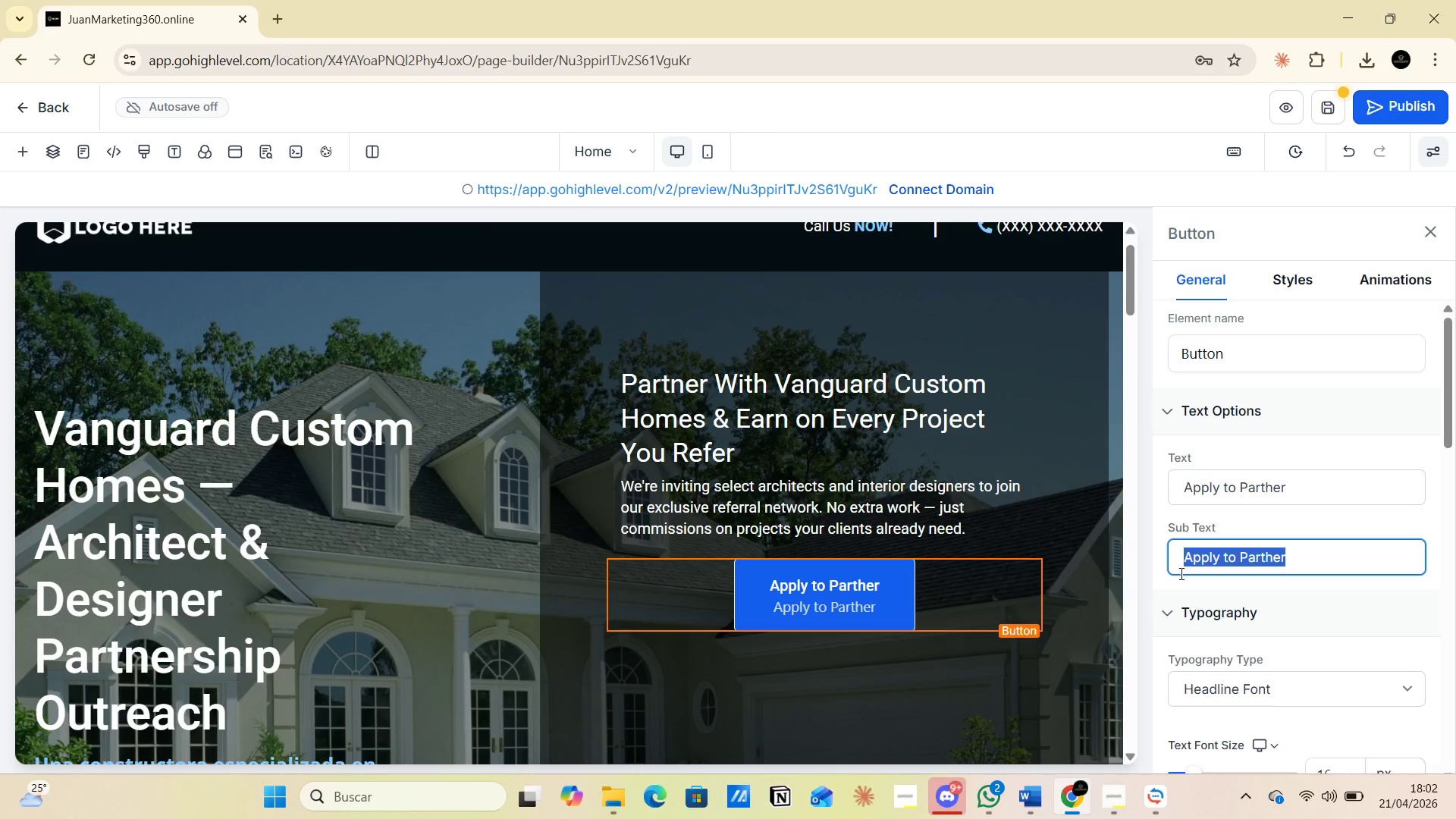 
wait(10.58)
 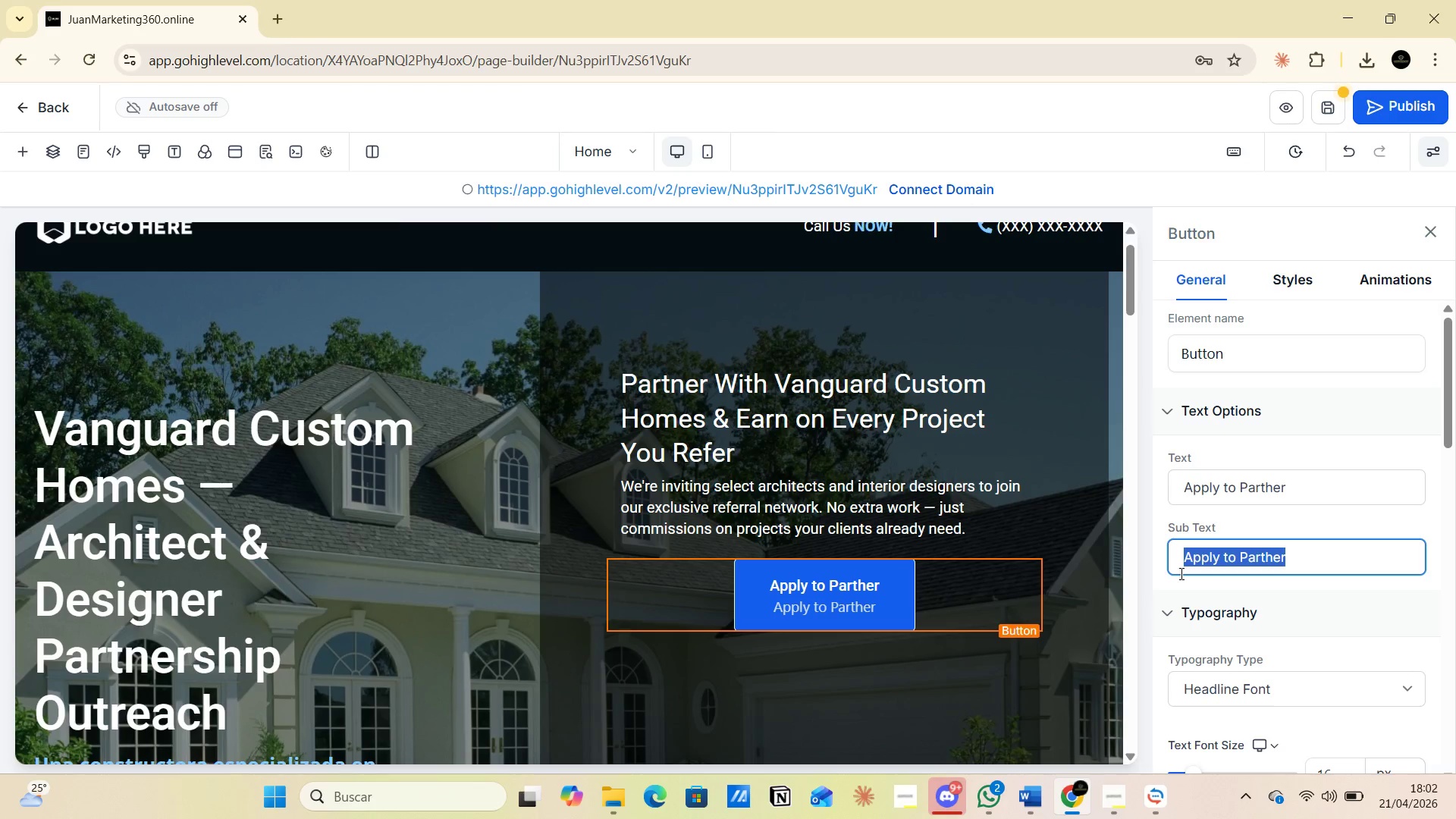 
left_click([1153, 797])
 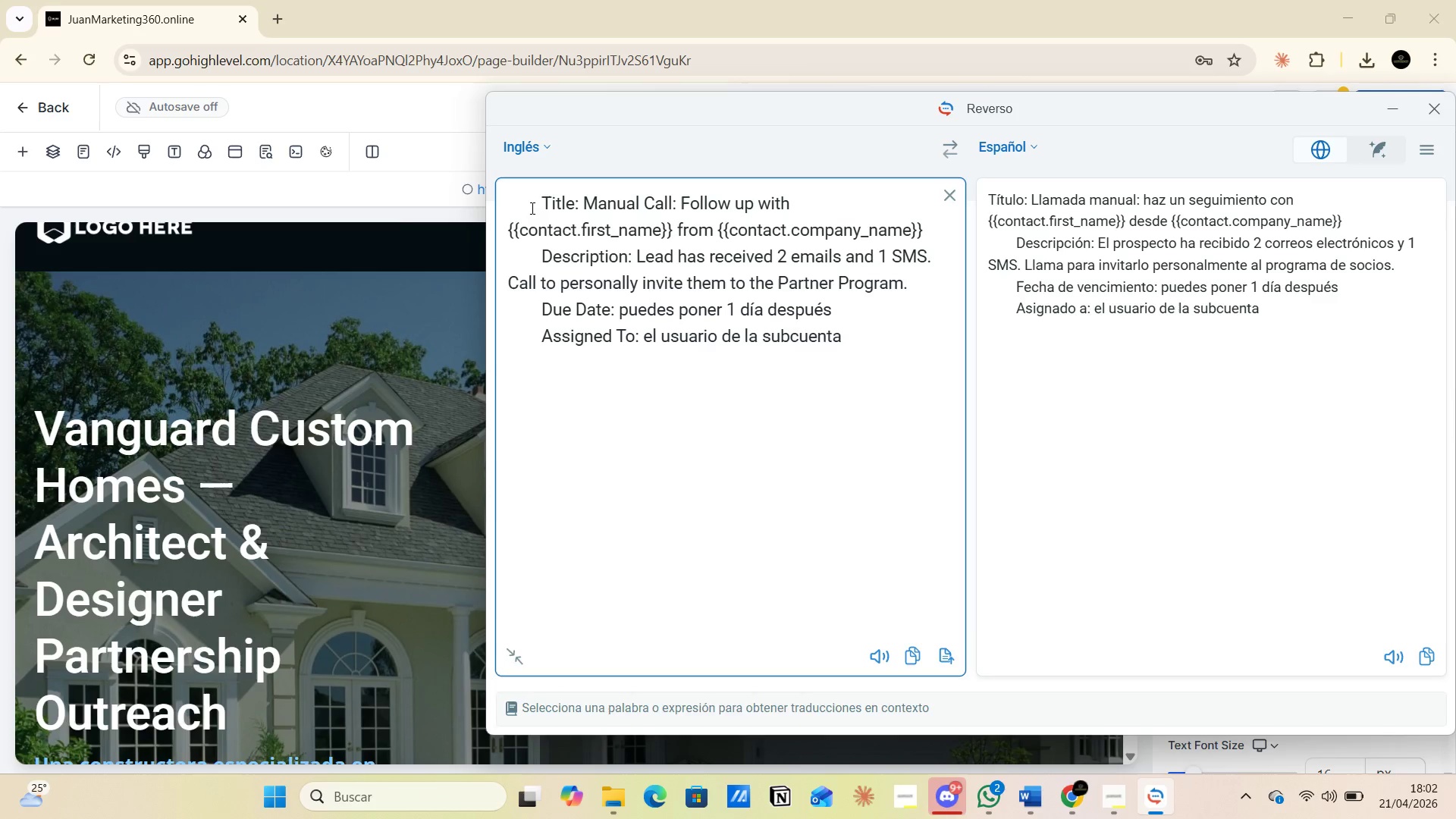 
left_click_drag(start_coordinate=[527, 191], to_coordinate=[972, 339])
 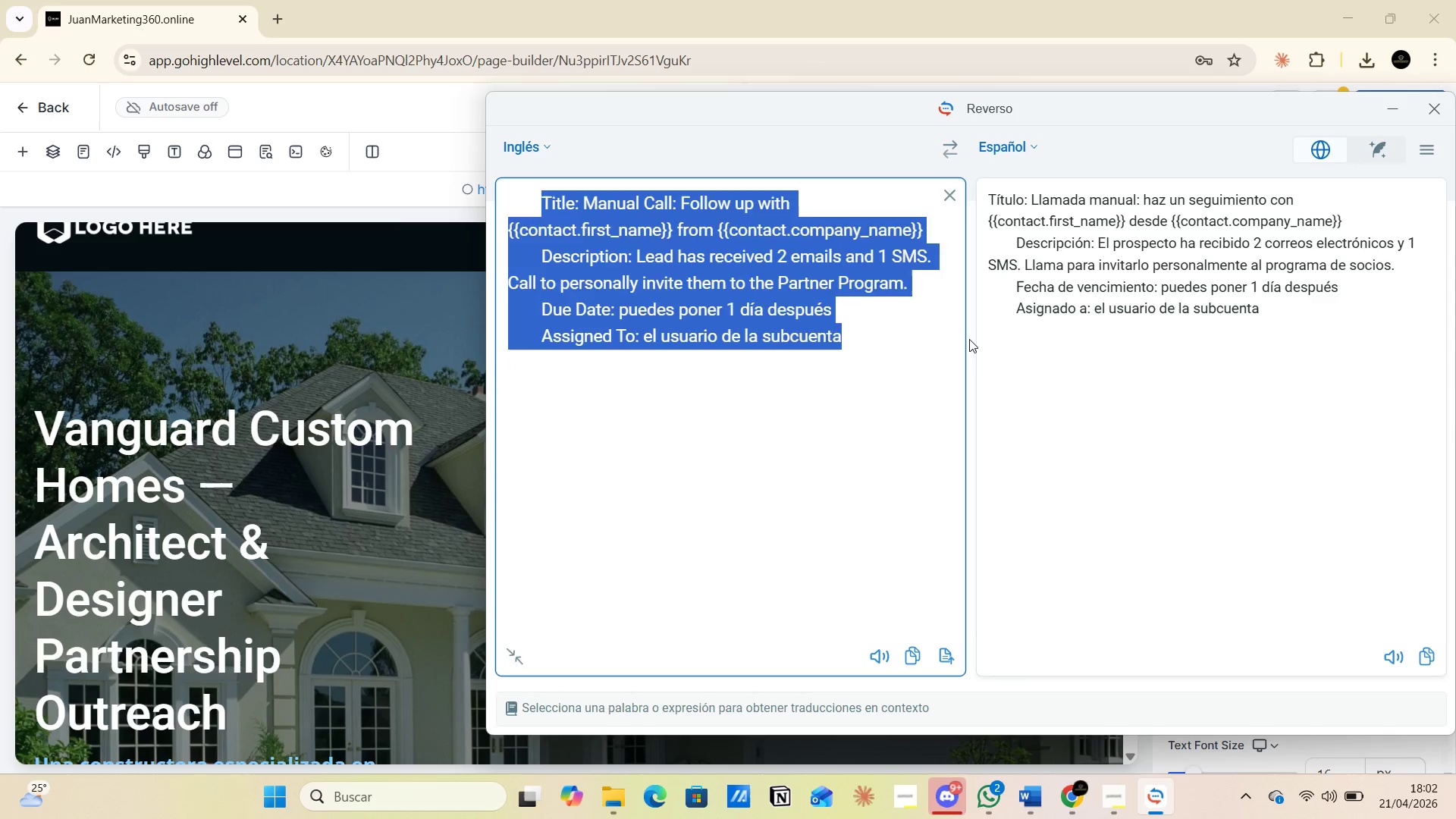 
key(Backspace)
 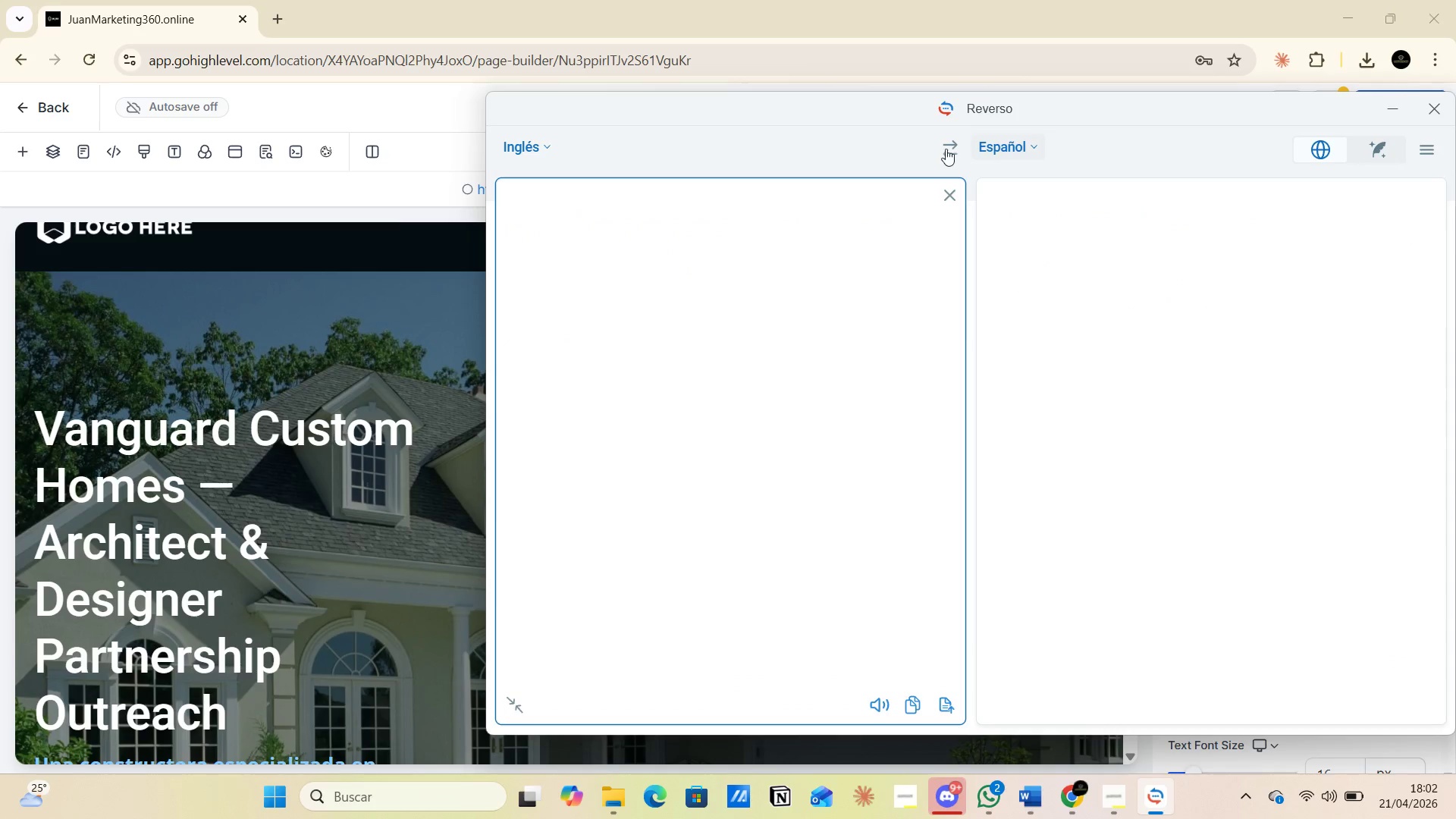 
left_click([940, 149])
 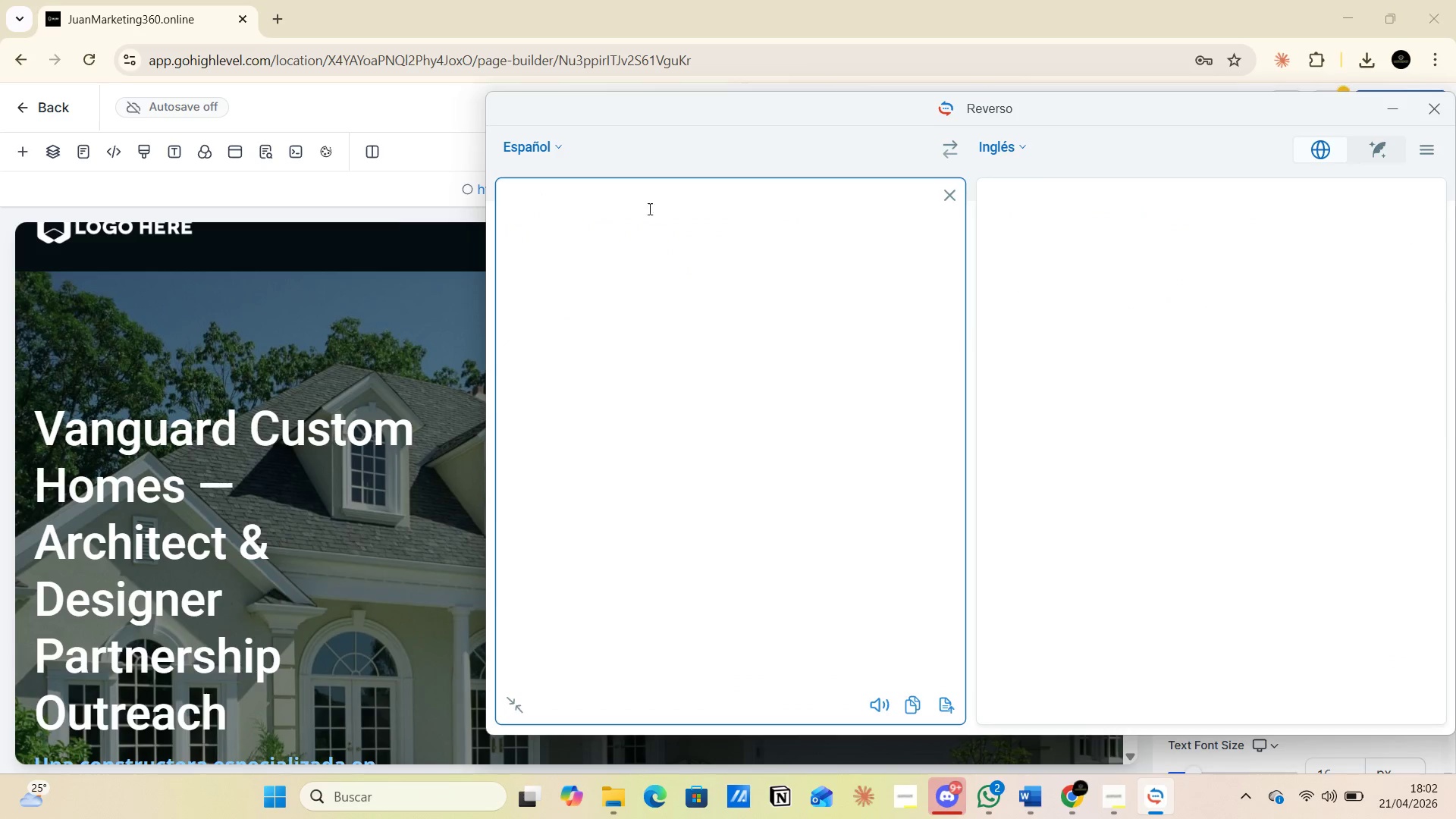 
left_click([641, 210])
 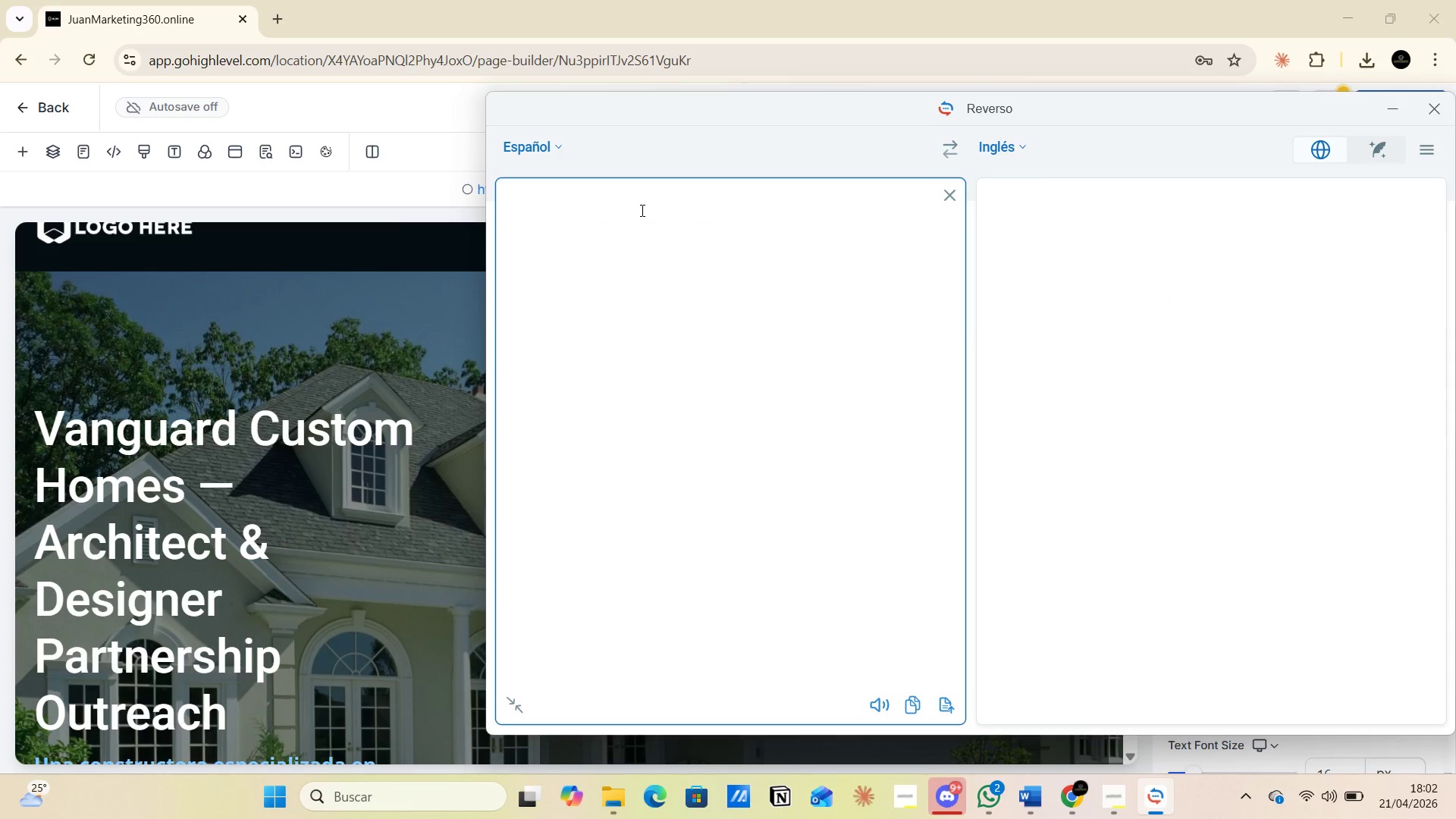 
type(excelentes comisiones )
 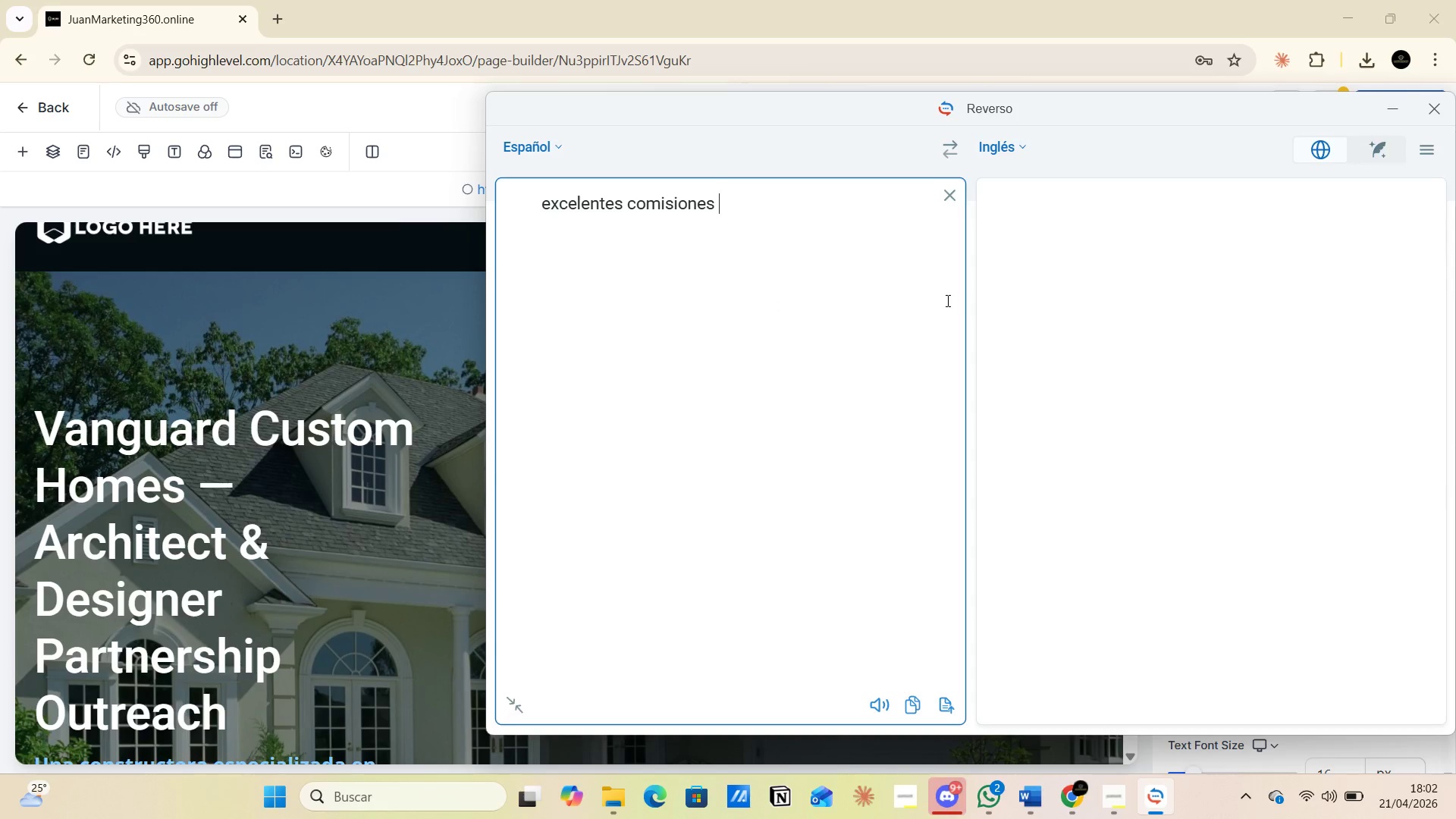 
mouse_move([903, 294])
 